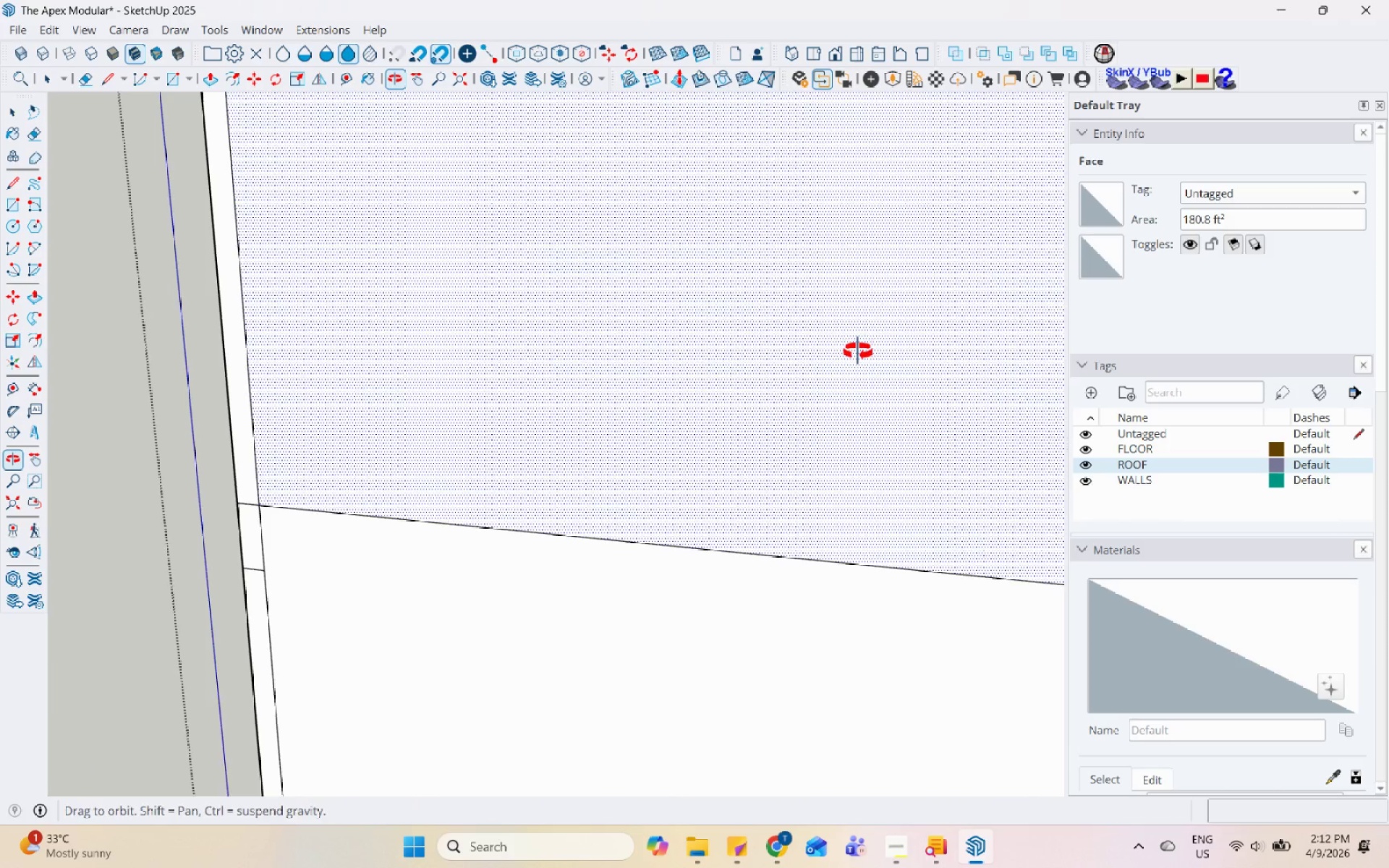 
left_click([133, 509])
 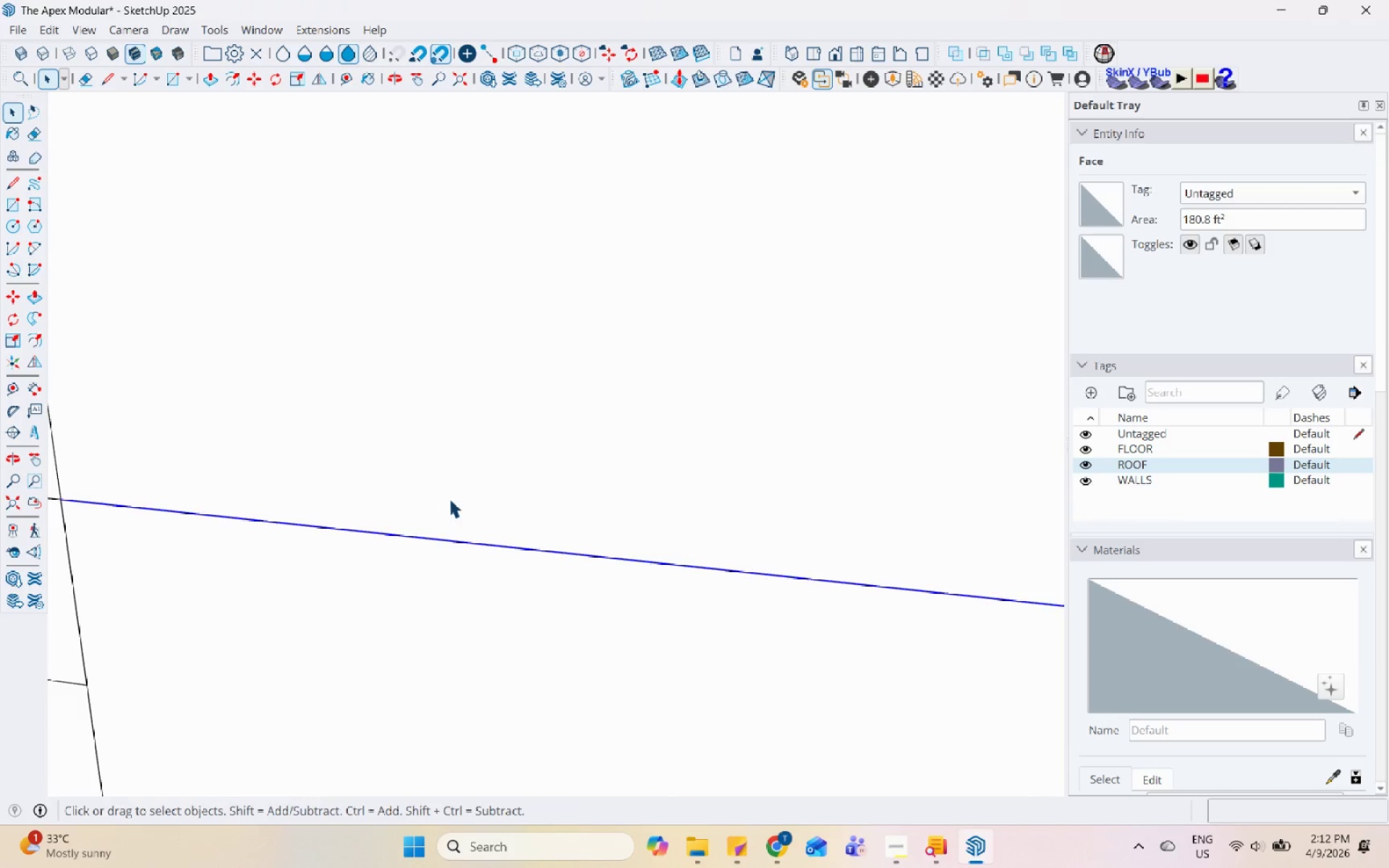 
scroll: coordinate [137, 496], scroll_direction: up, amount: 11.0
 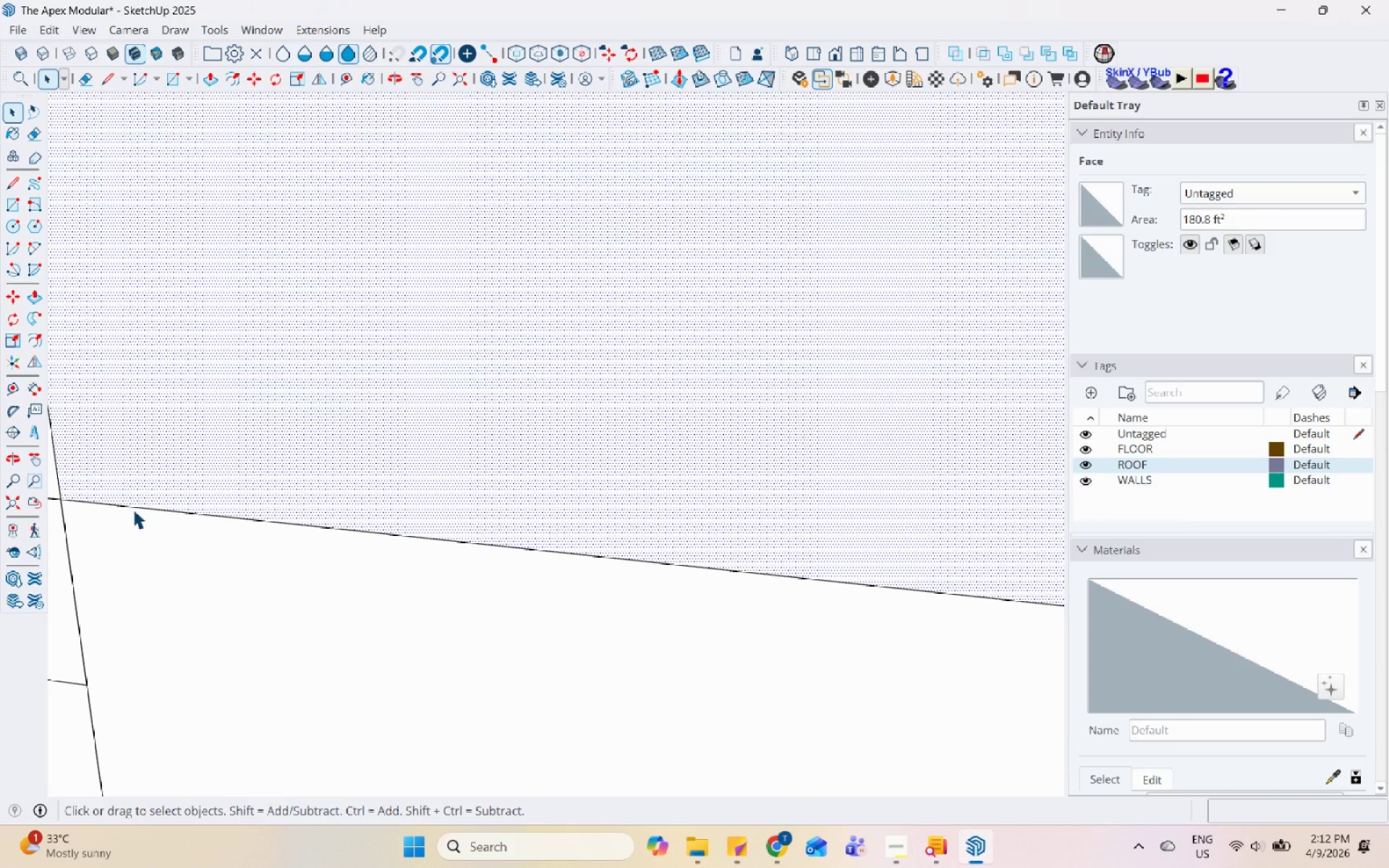 
scroll: coordinate [604, 478], scroll_direction: down, amount: 7.0
 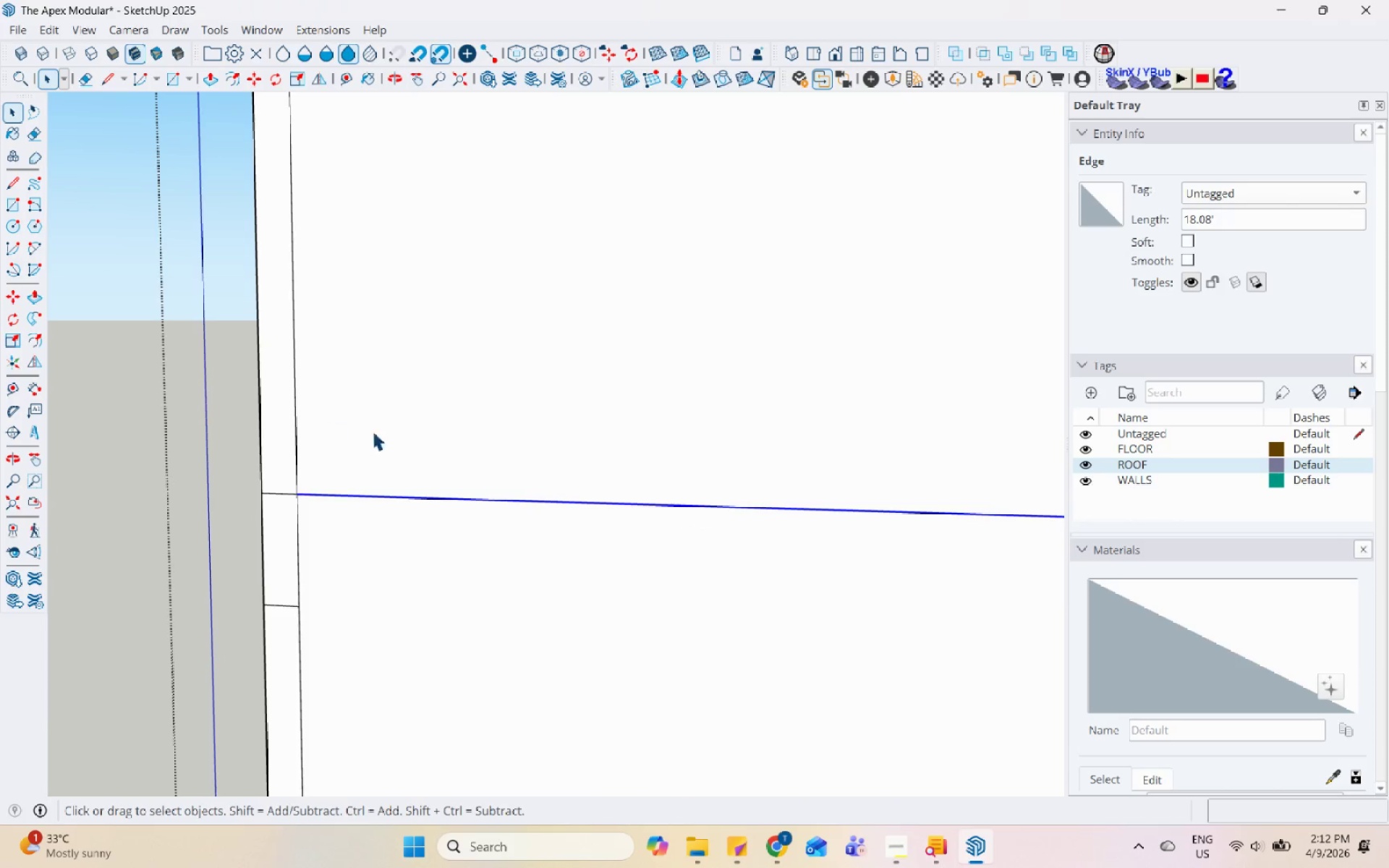 
key(M)
 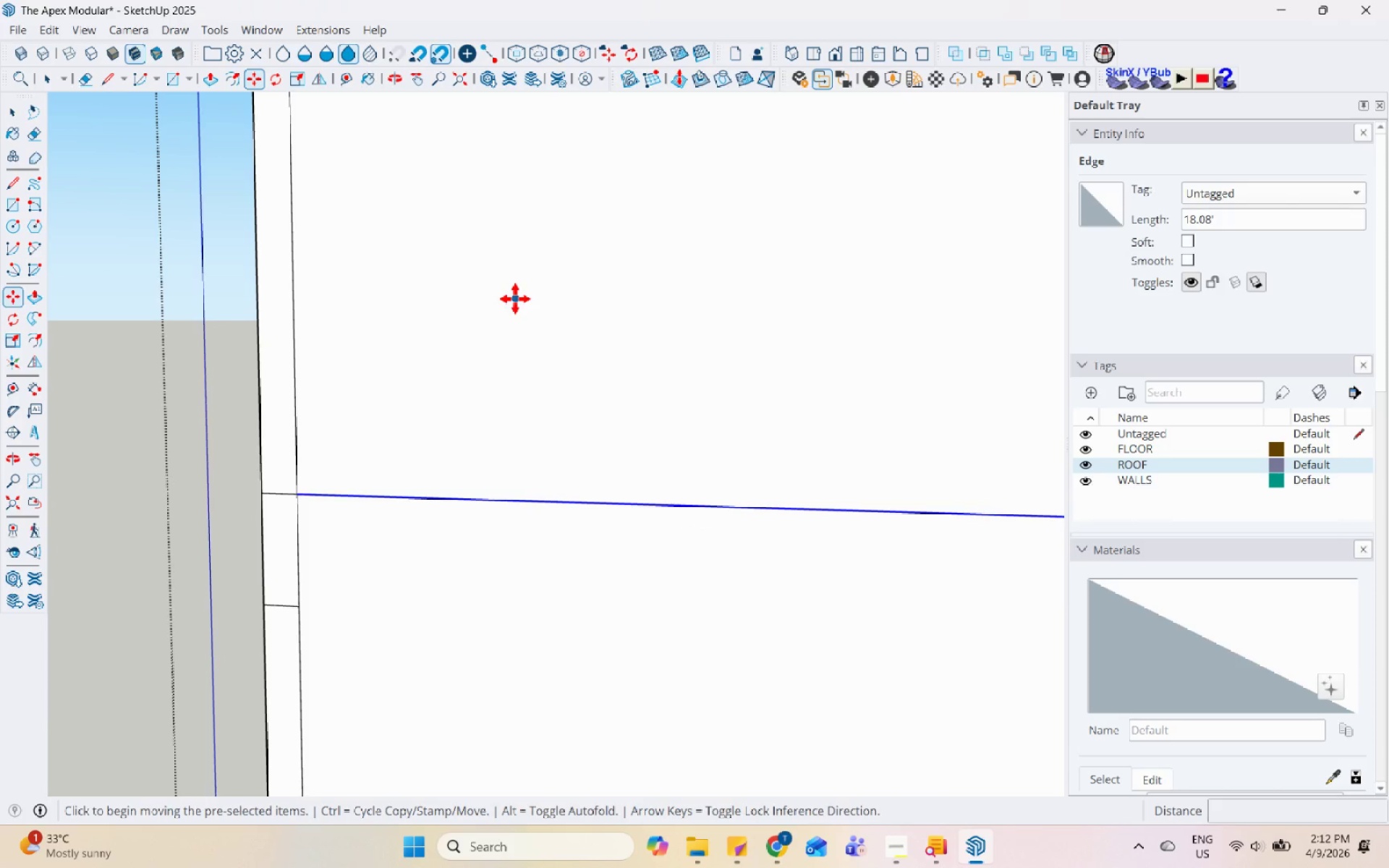 
key(Control+ControlLeft)
 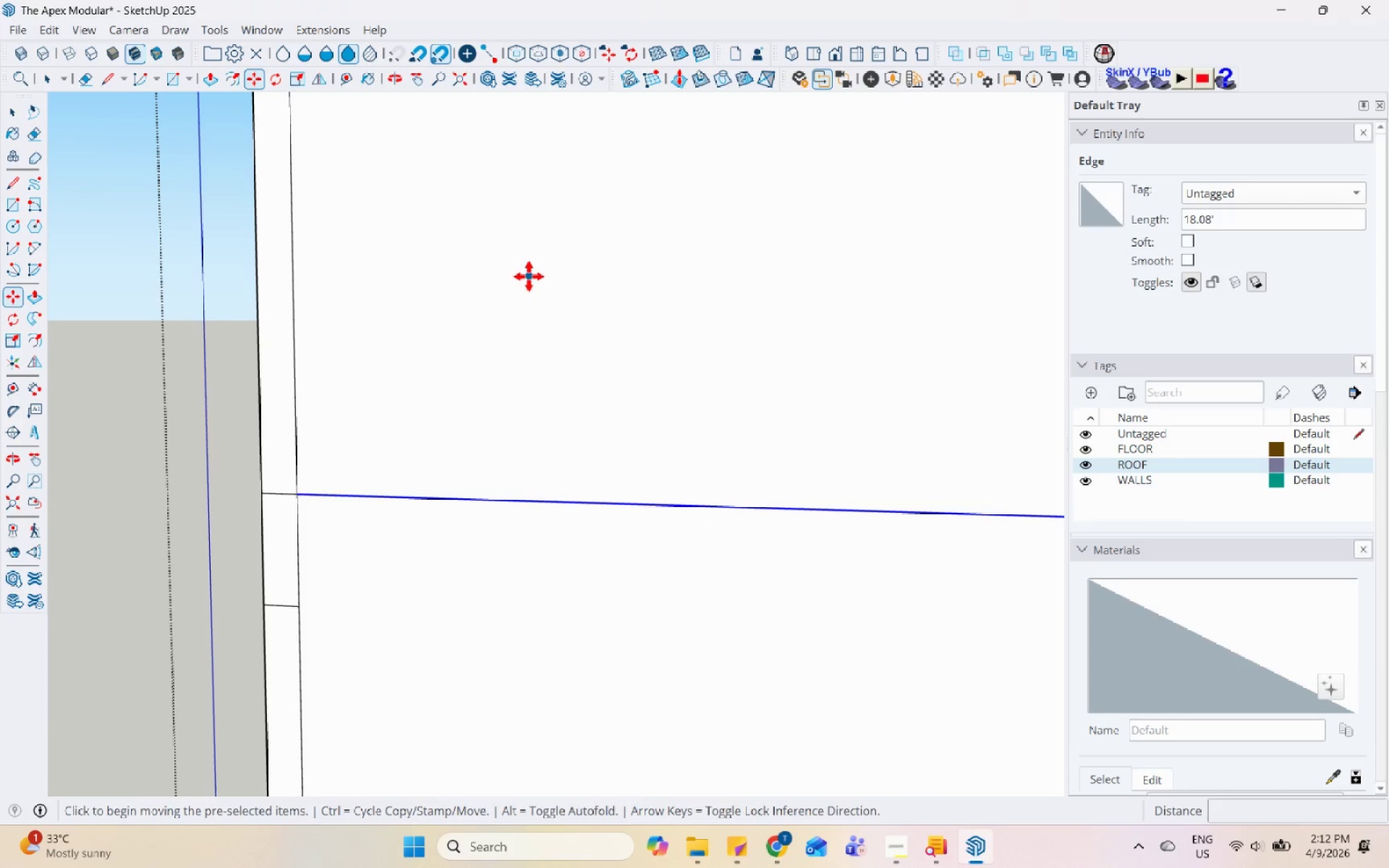 
left_click([529, 275])
 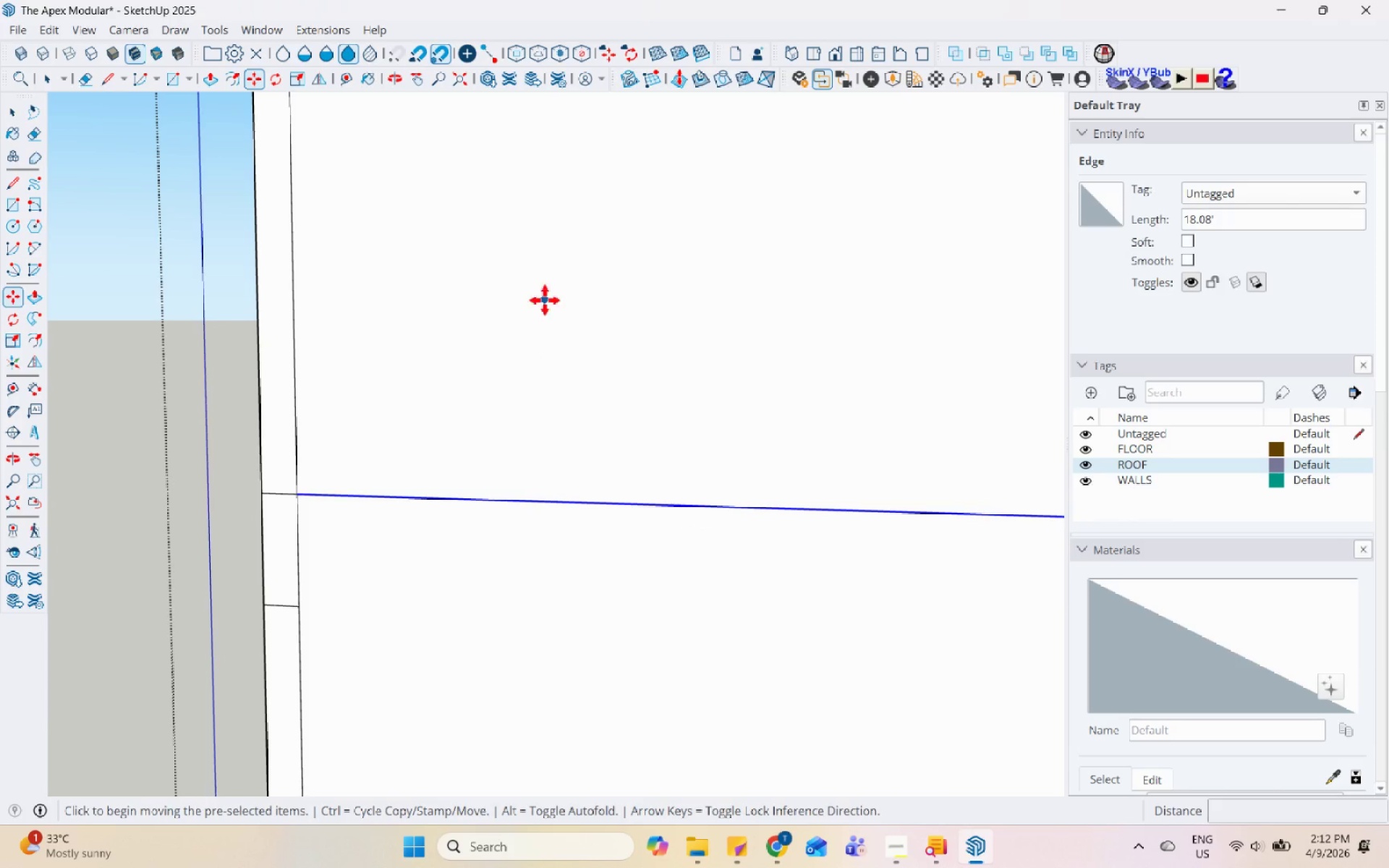 
key(Space)
 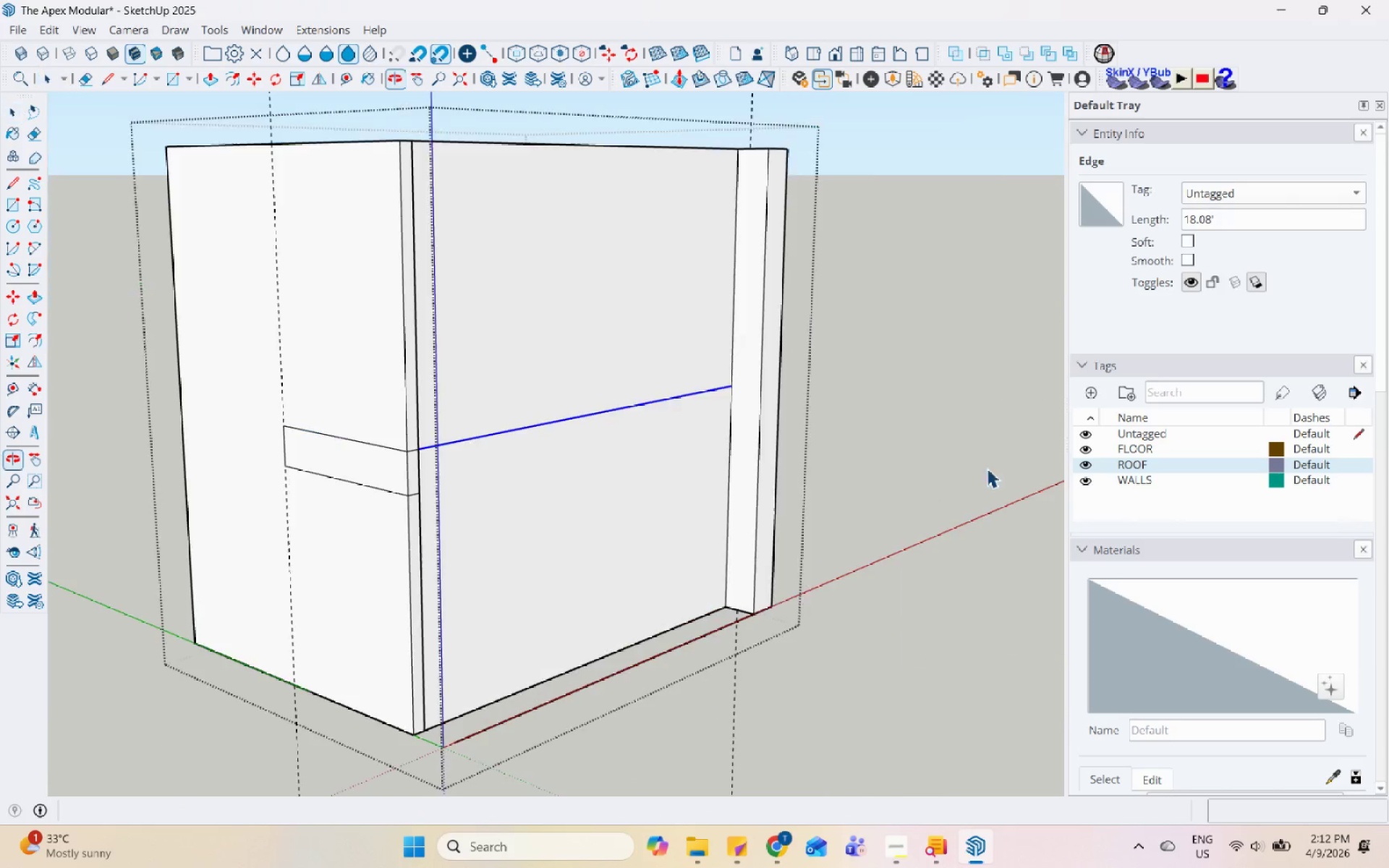 
scroll: coordinate [459, 378], scroll_direction: down, amount: 12.0
 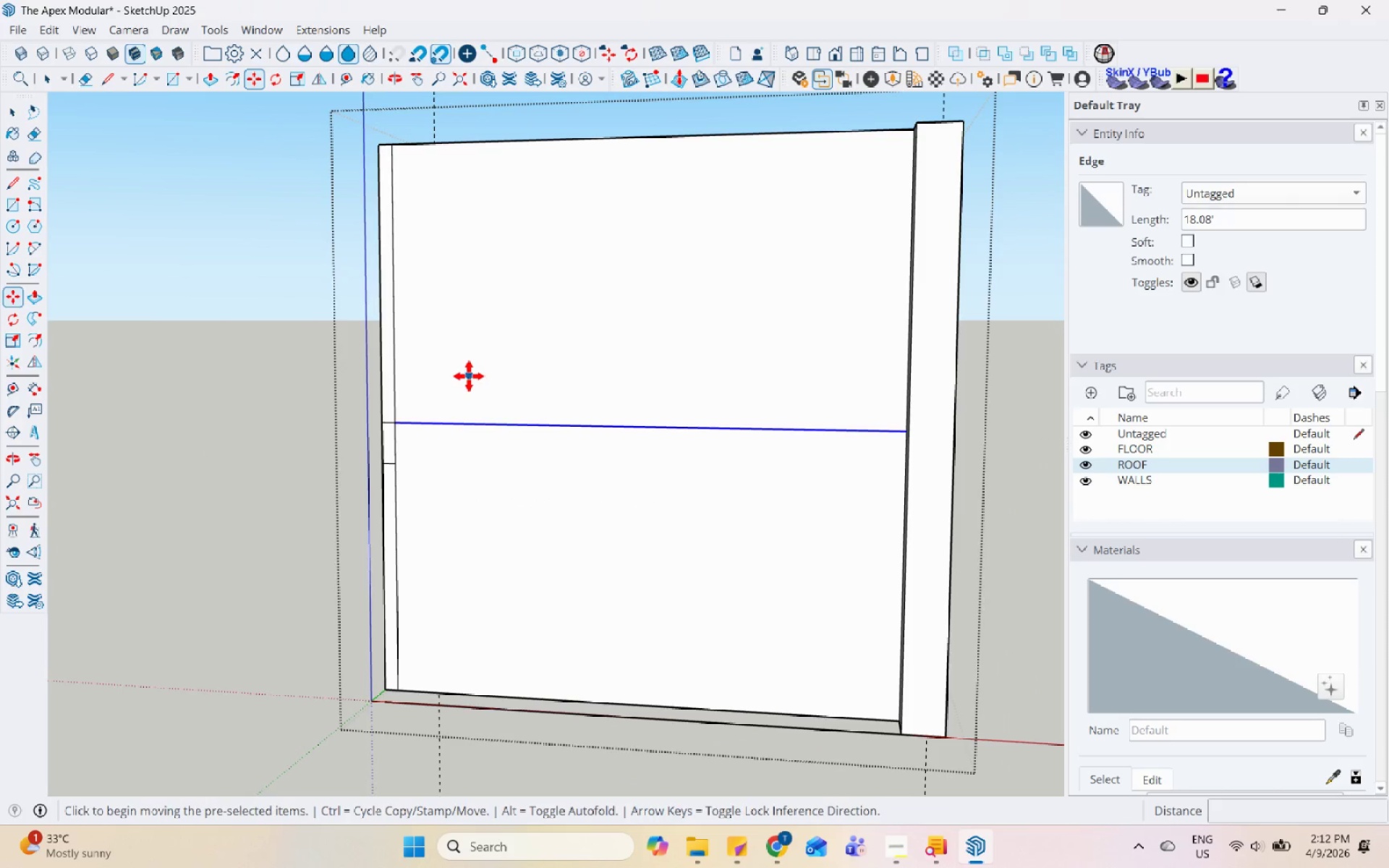 
scroll: coordinate [640, 461], scroll_direction: up, amount: 4.0
 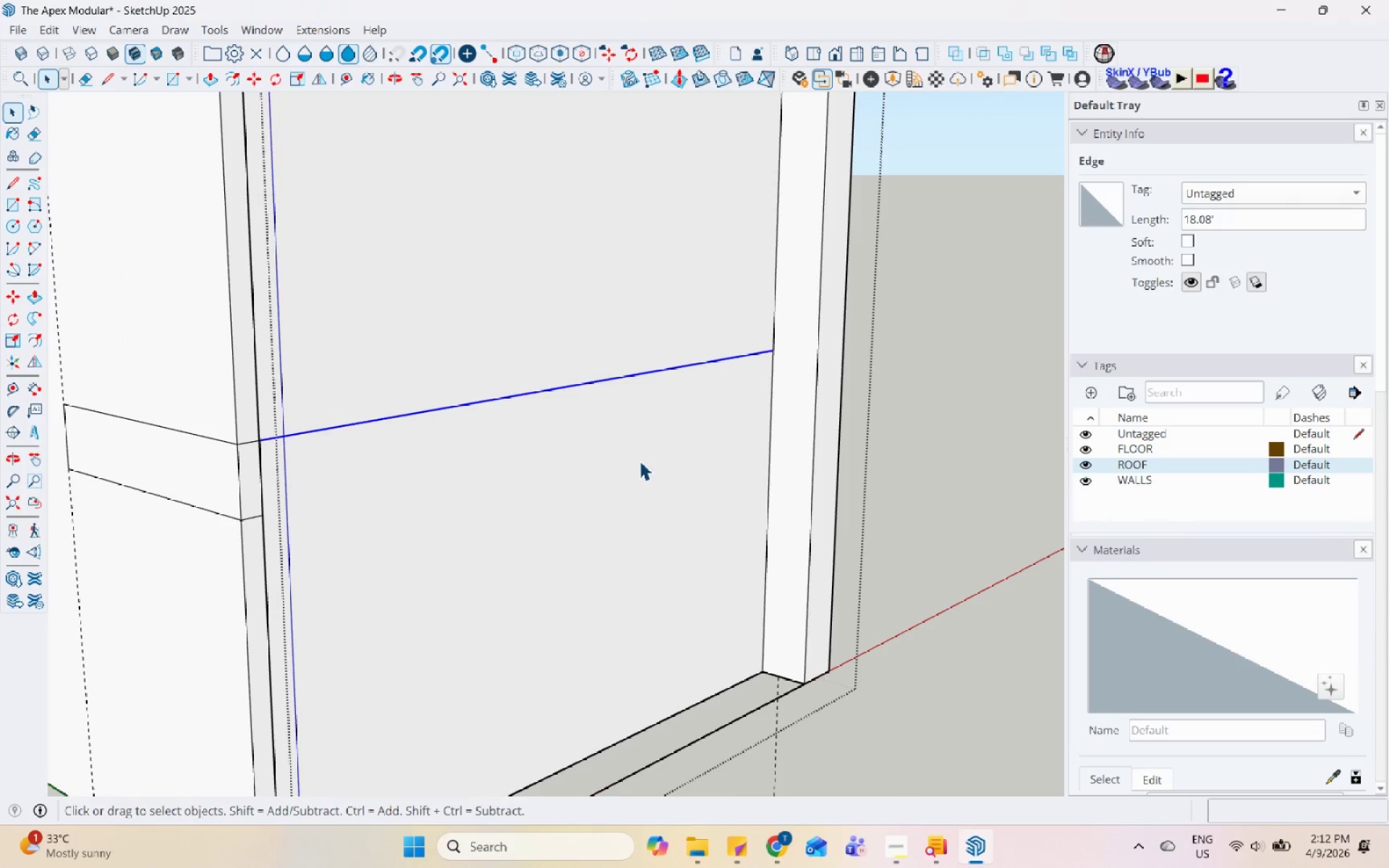 
key(M)
 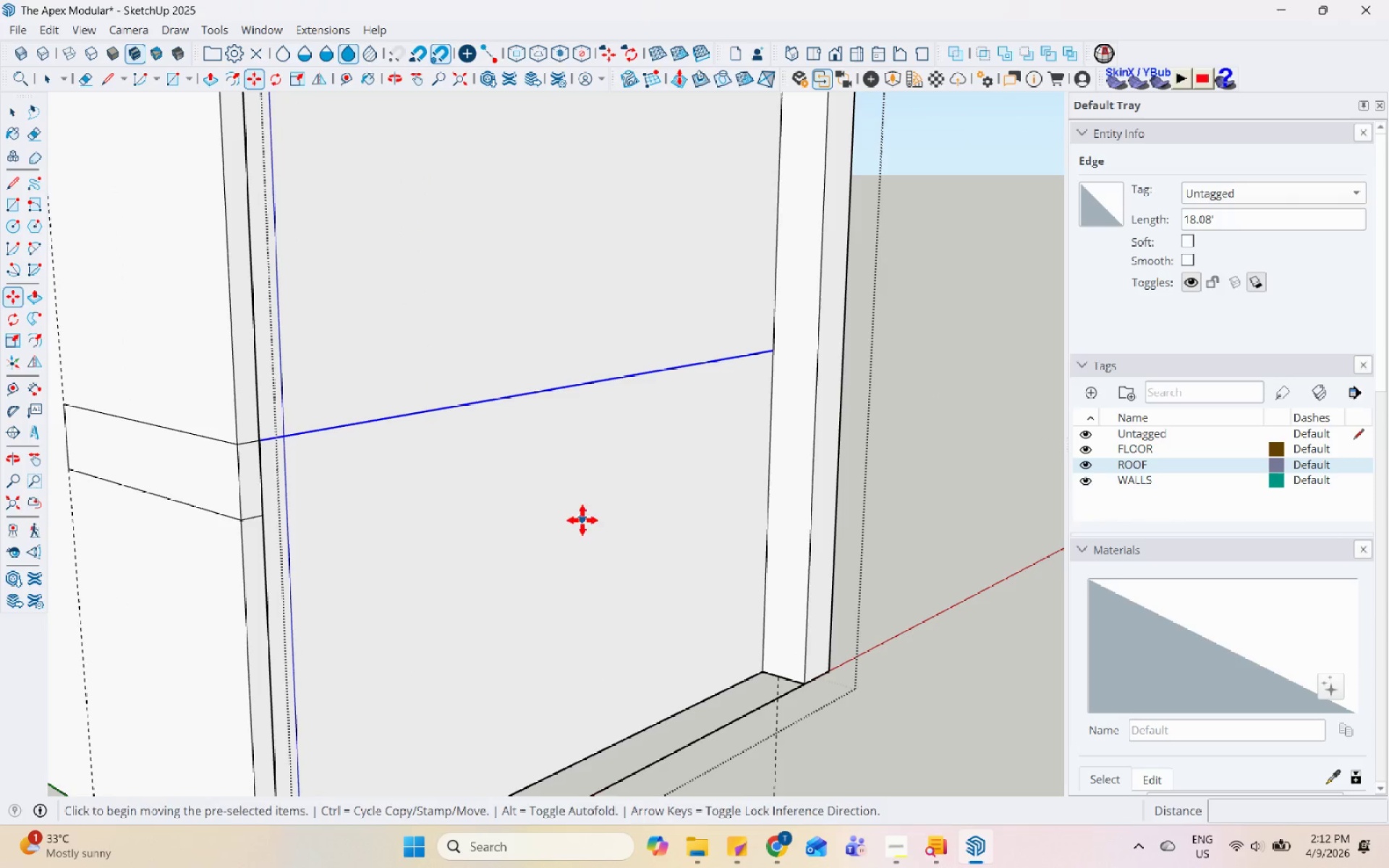 
key(Control+ControlLeft)
 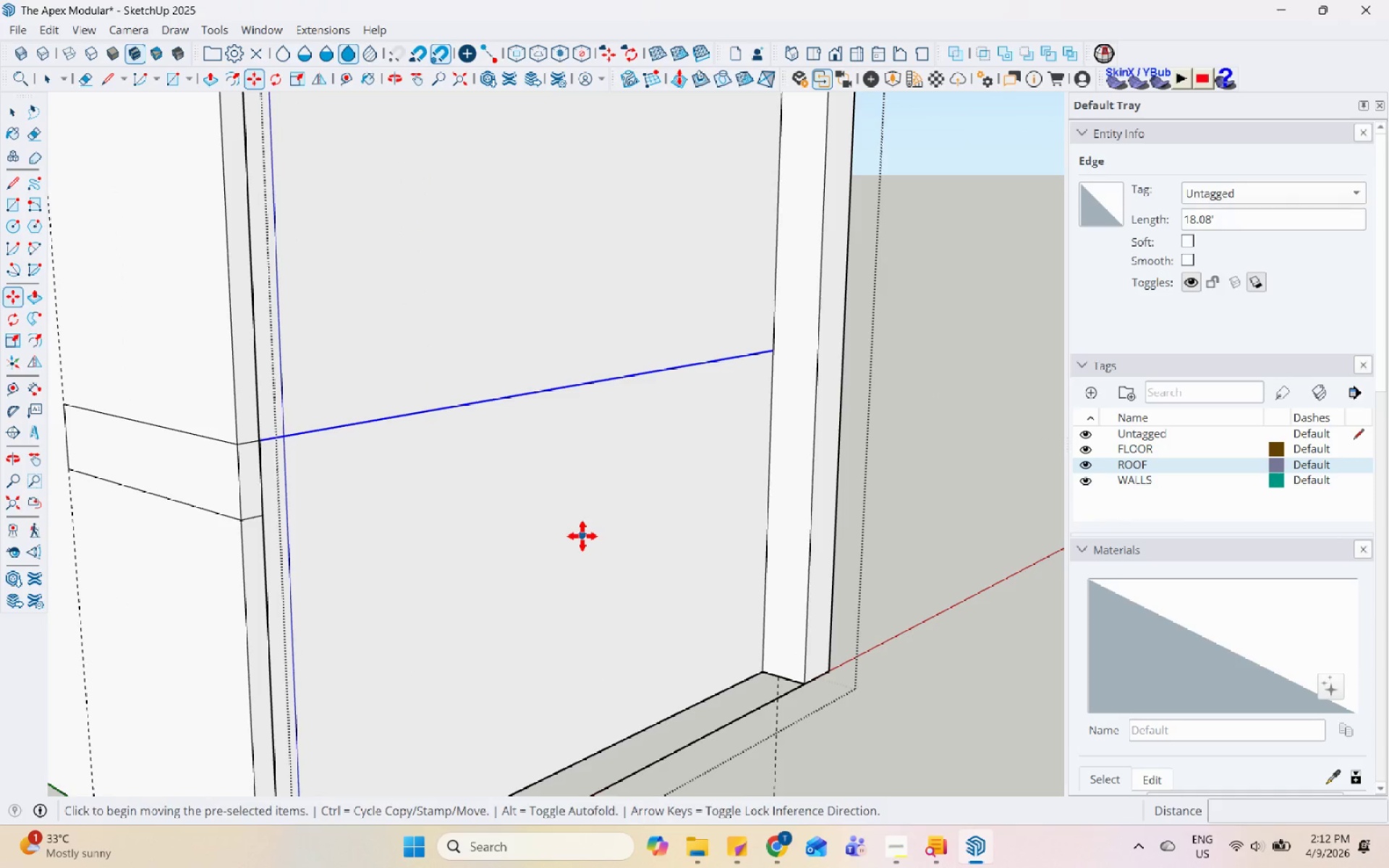 
key(Space)
 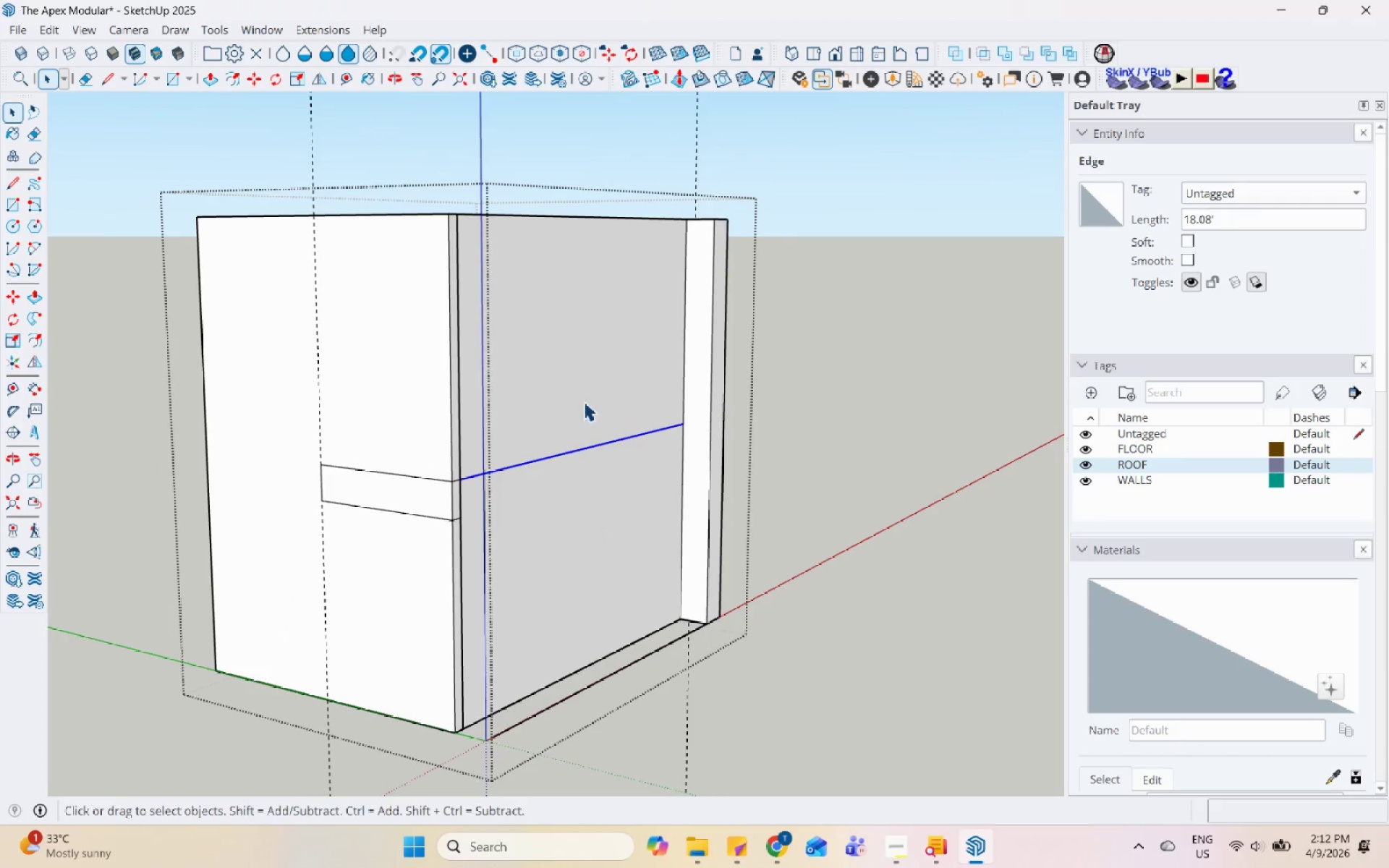 
left_click([579, 351])
 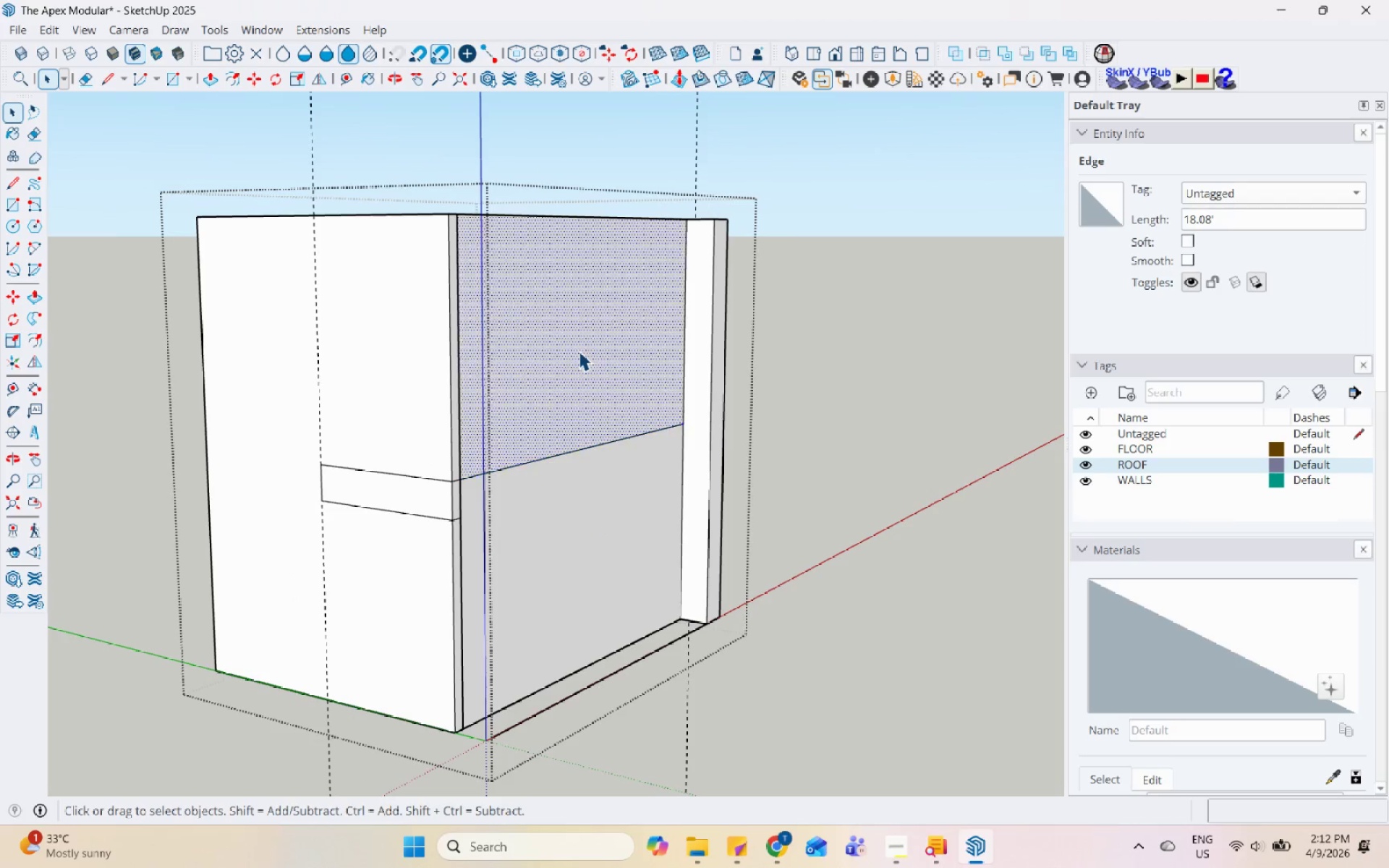 
scroll: coordinate [660, 511], scroll_direction: down, amount: 6.0
 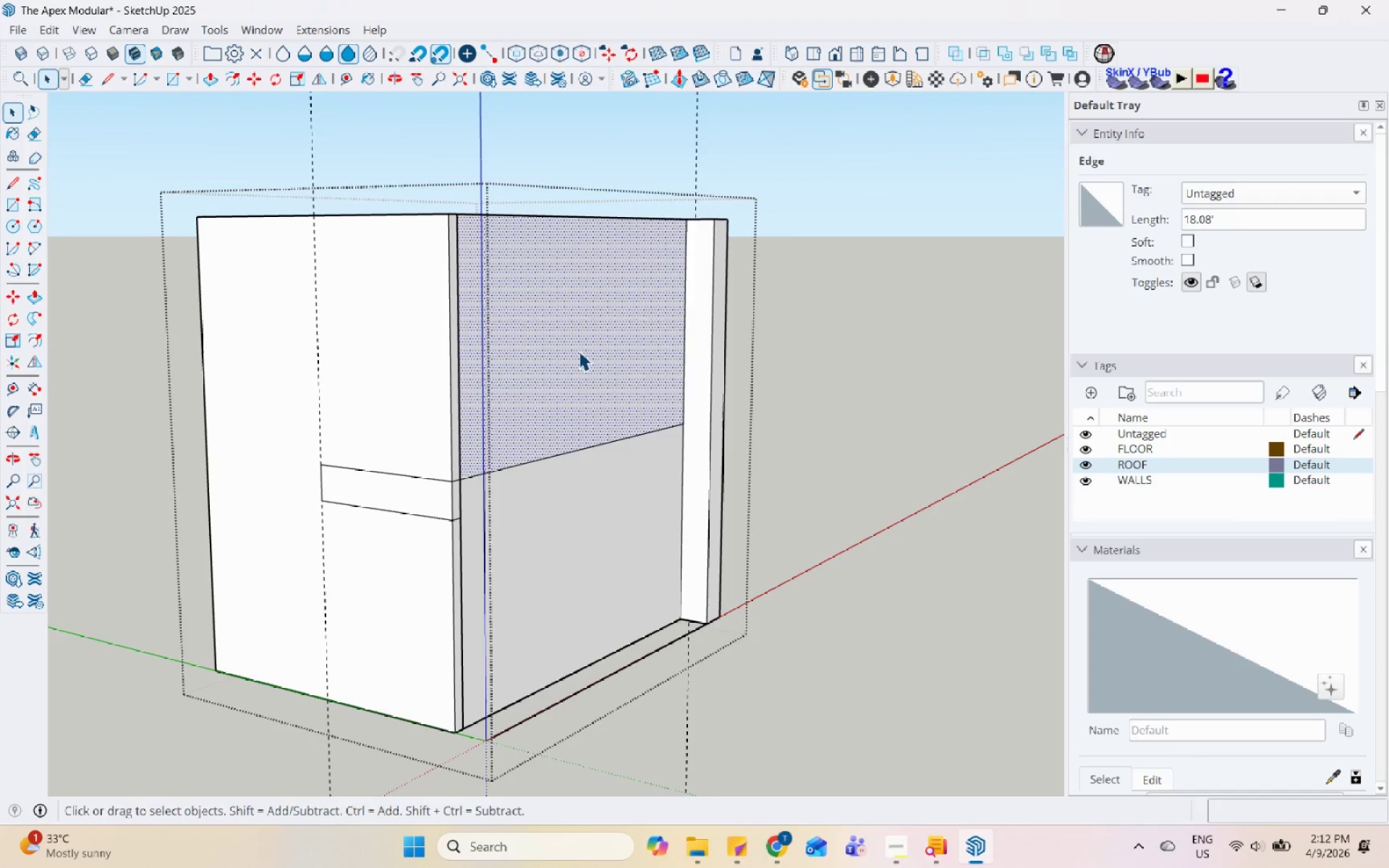 
double_click([579, 351])
 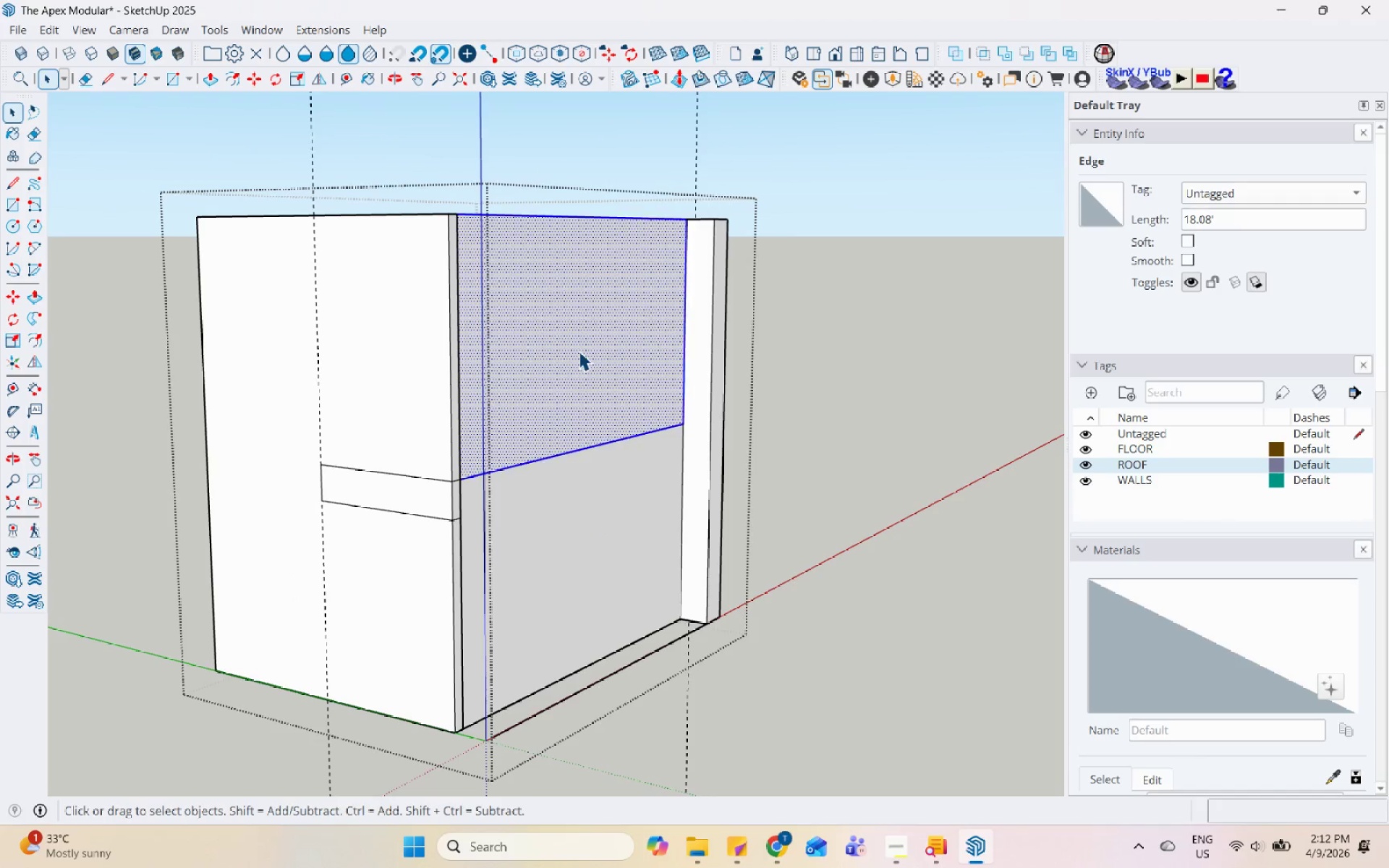 
triple_click([579, 351])
 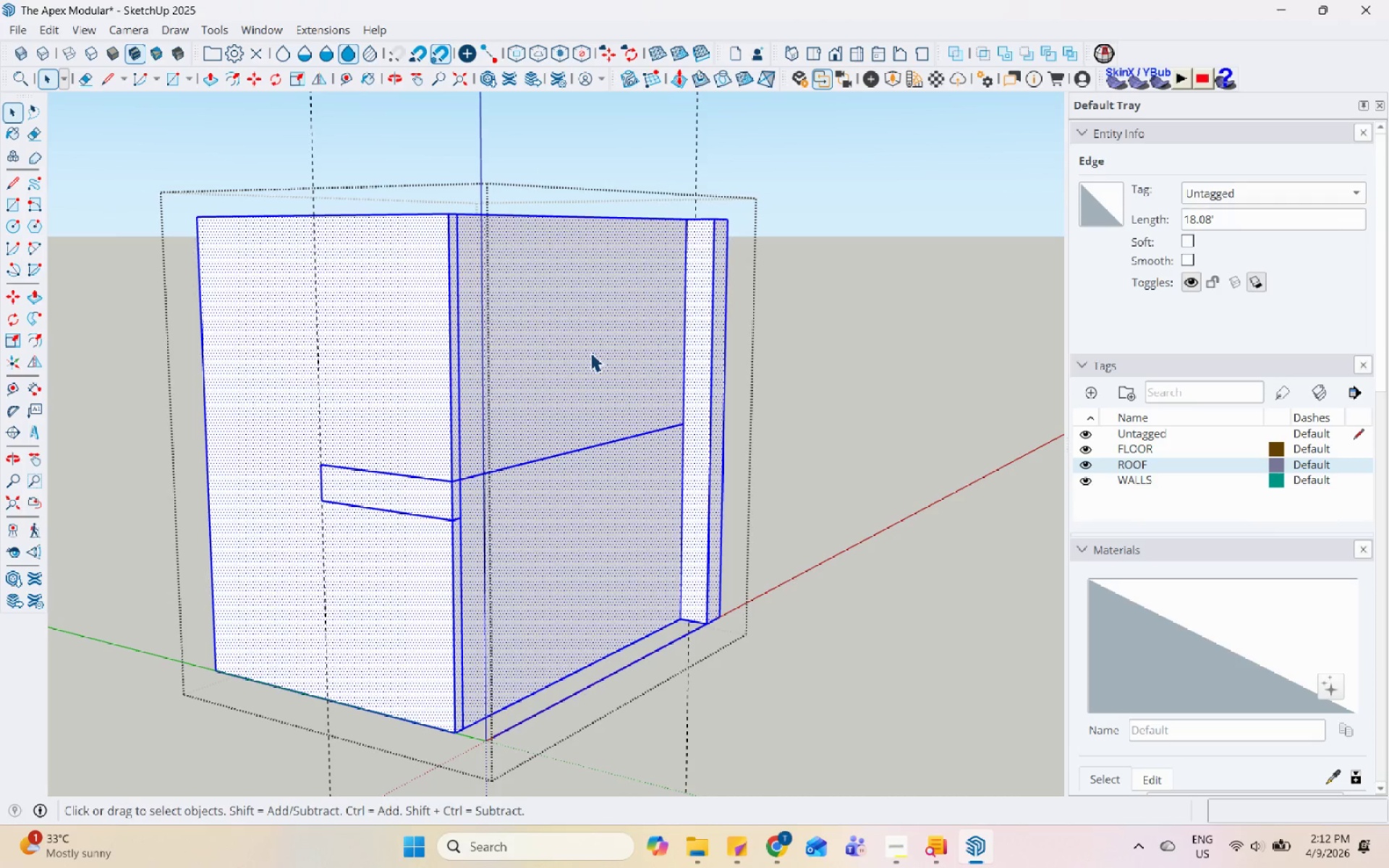 
triple_click([598, 349])
 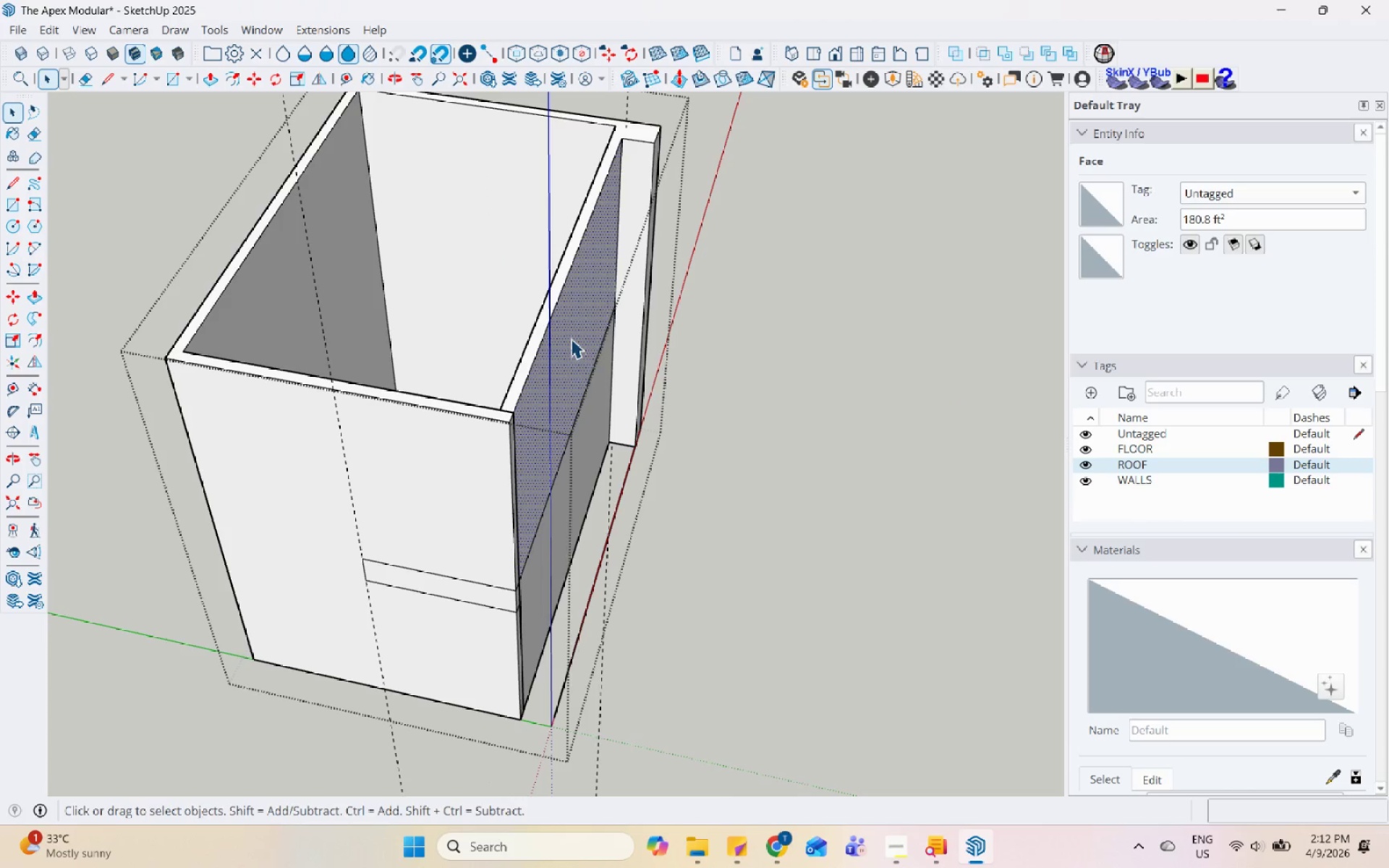 
key(P)
 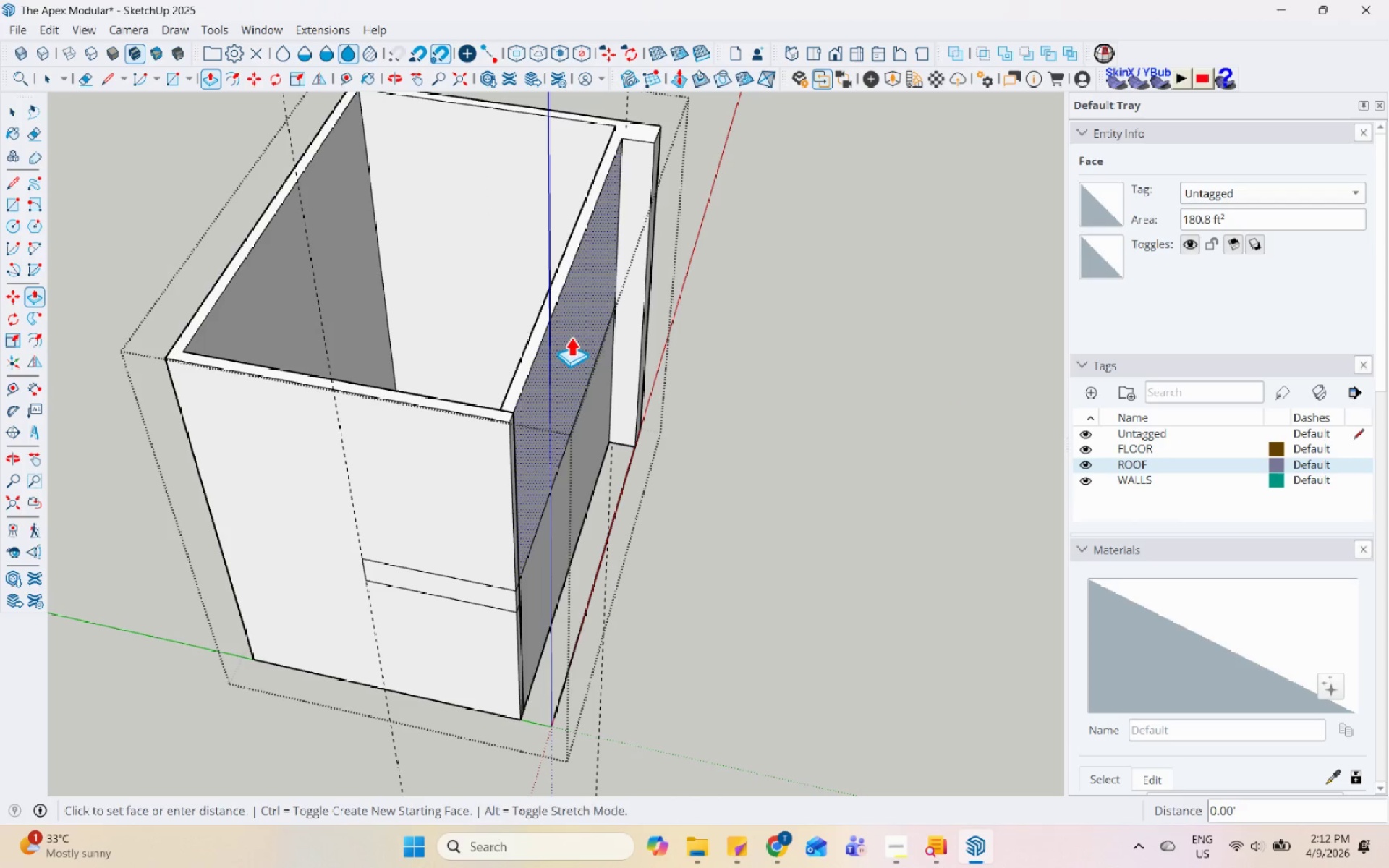 
left_click([571, 336])
 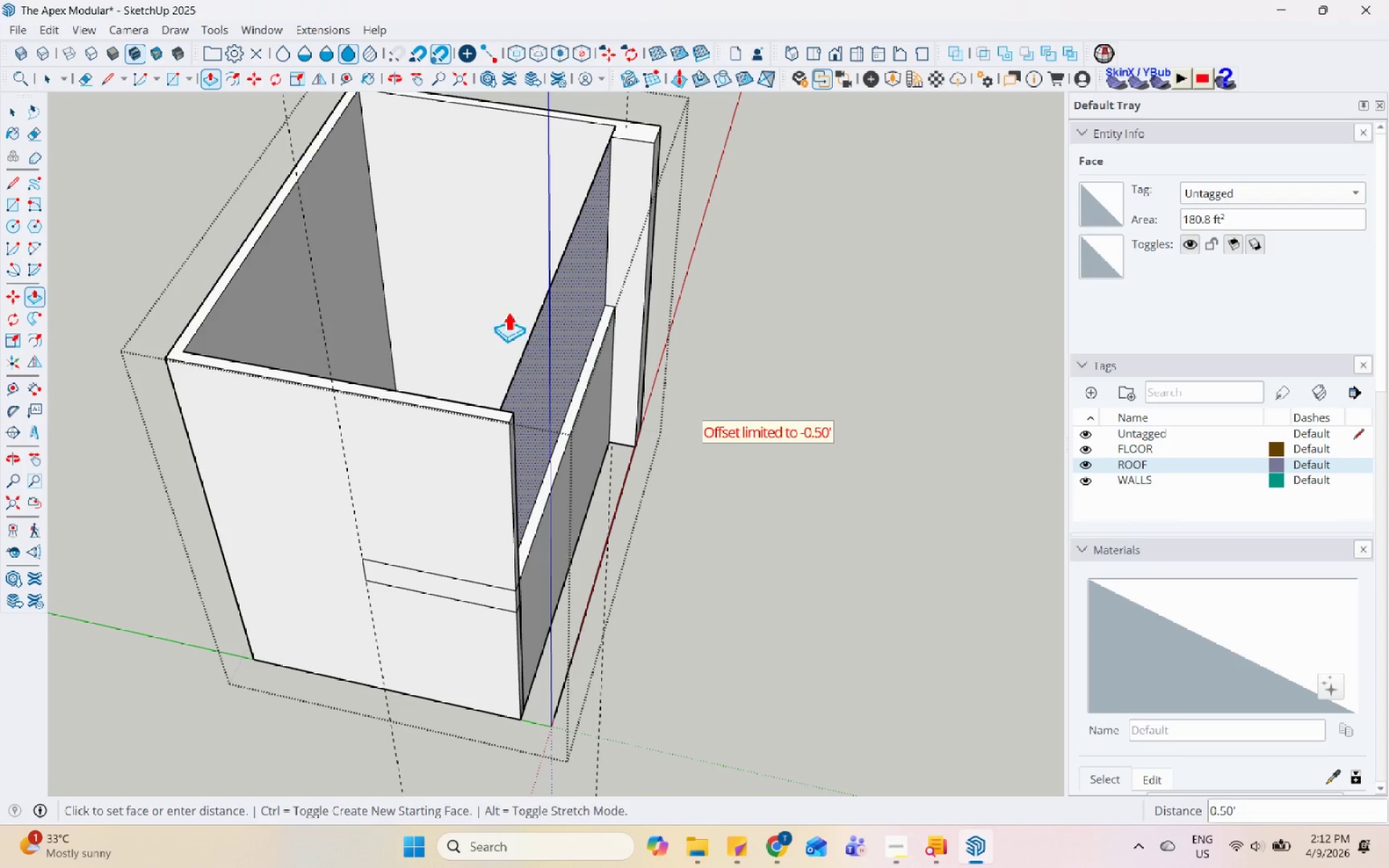 
left_click_drag(start_coordinate=[485, 305], to_coordinate=[472, 303])
 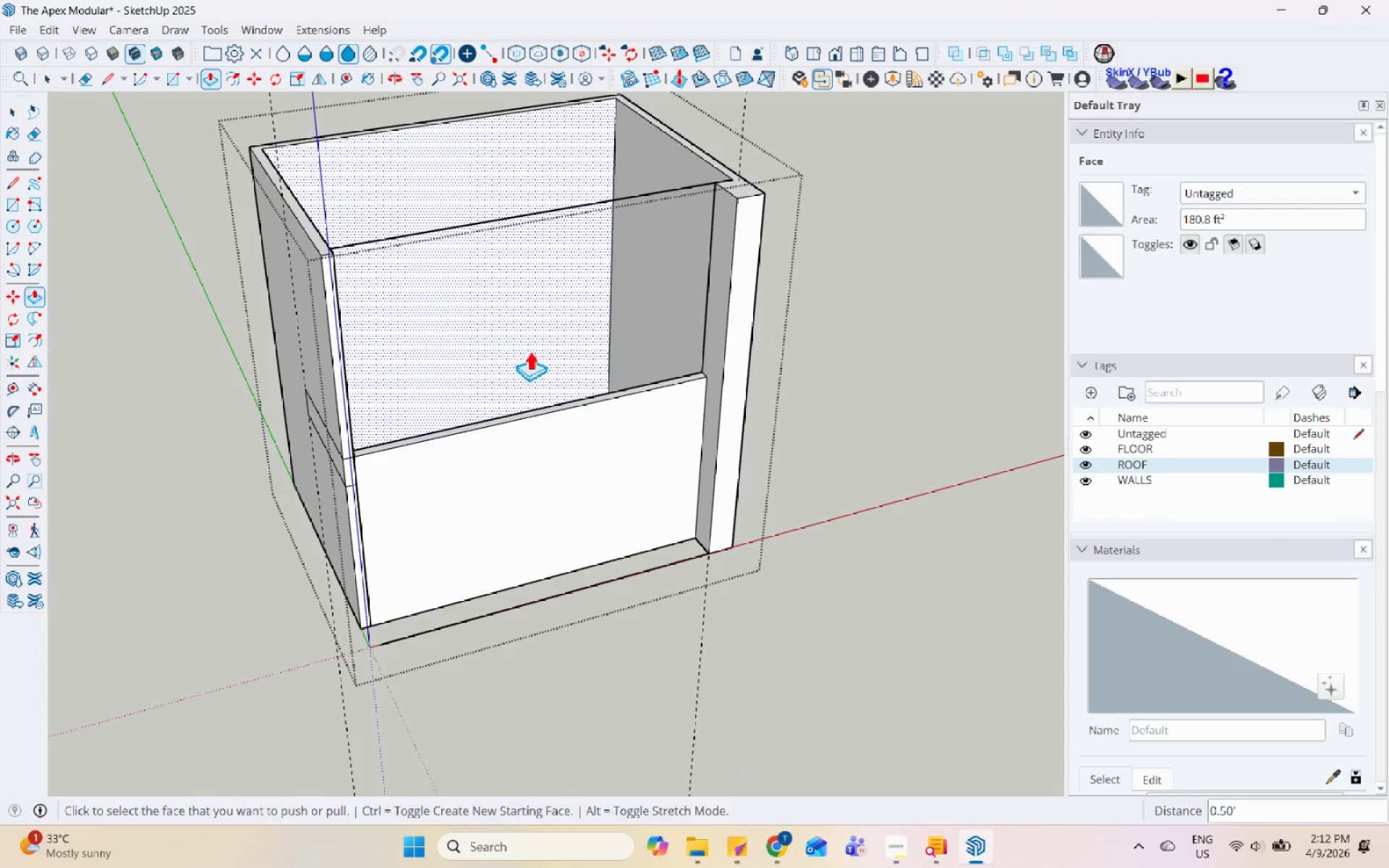 
scroll: coordinate [254, 344], scroll_direction: up, amount: 9.0
 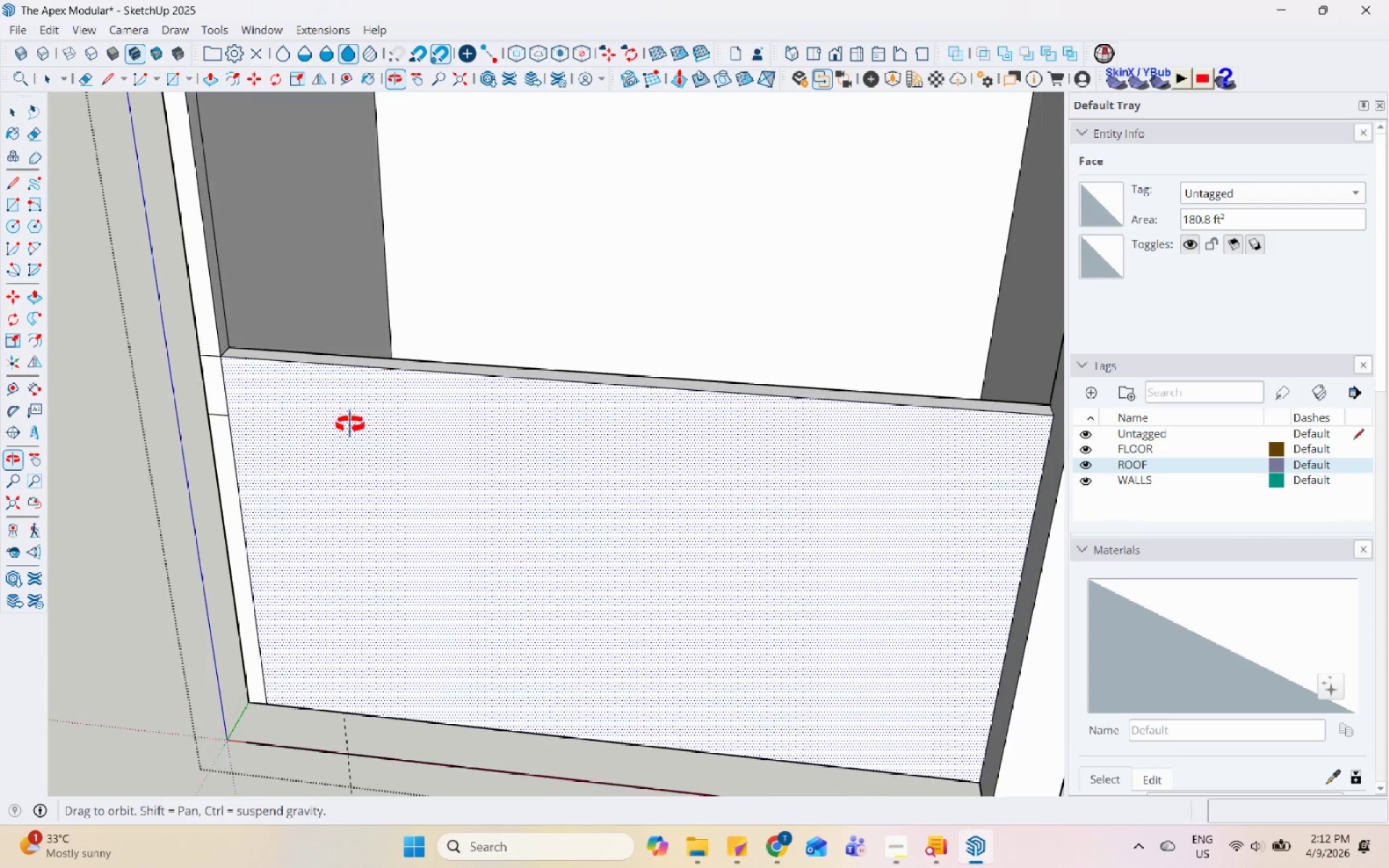 
key(Space)
 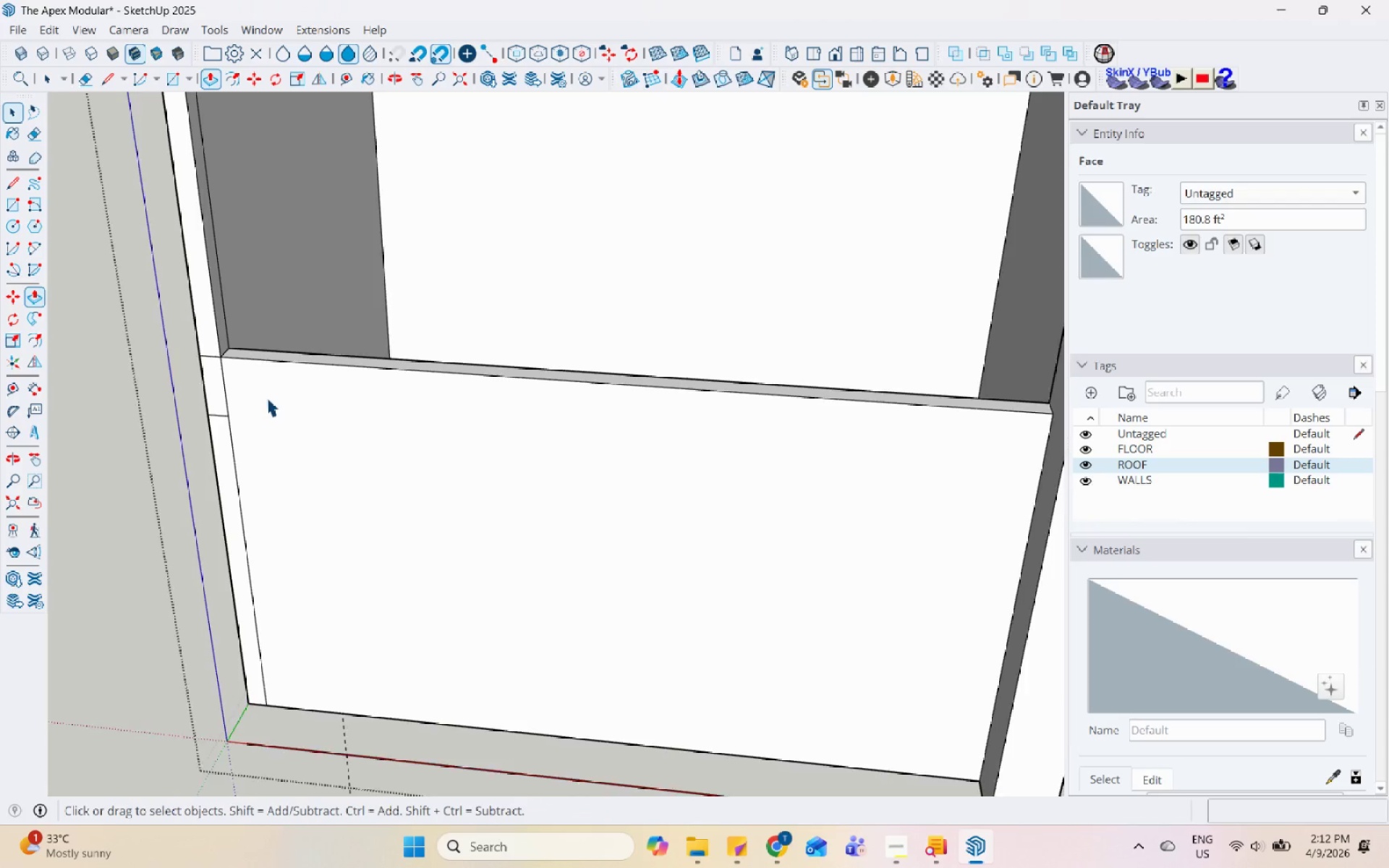 
scroll: coordinate [260, 396], scroll_direction: up, amount: 4.0
 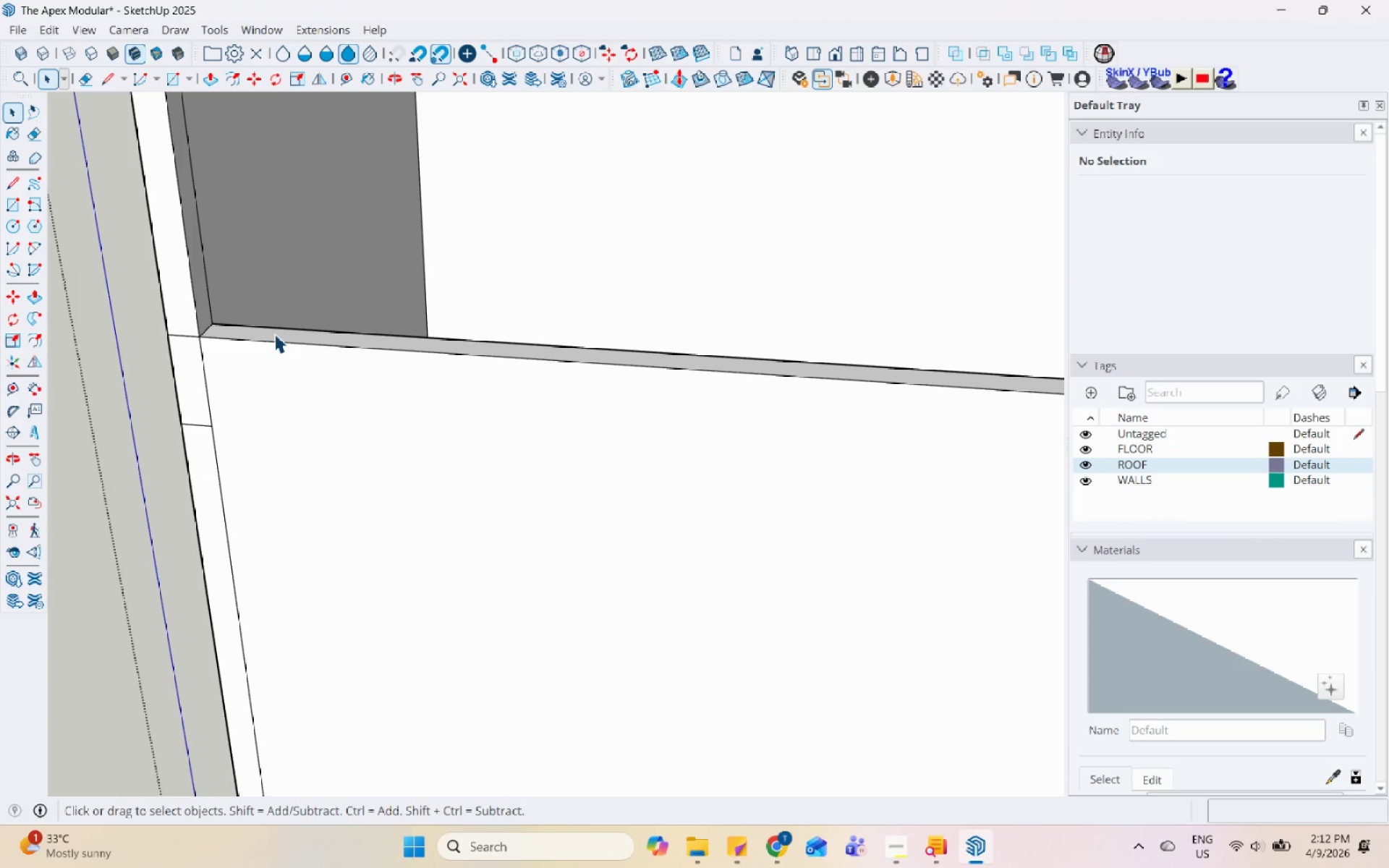 
left_click([274, 339])
 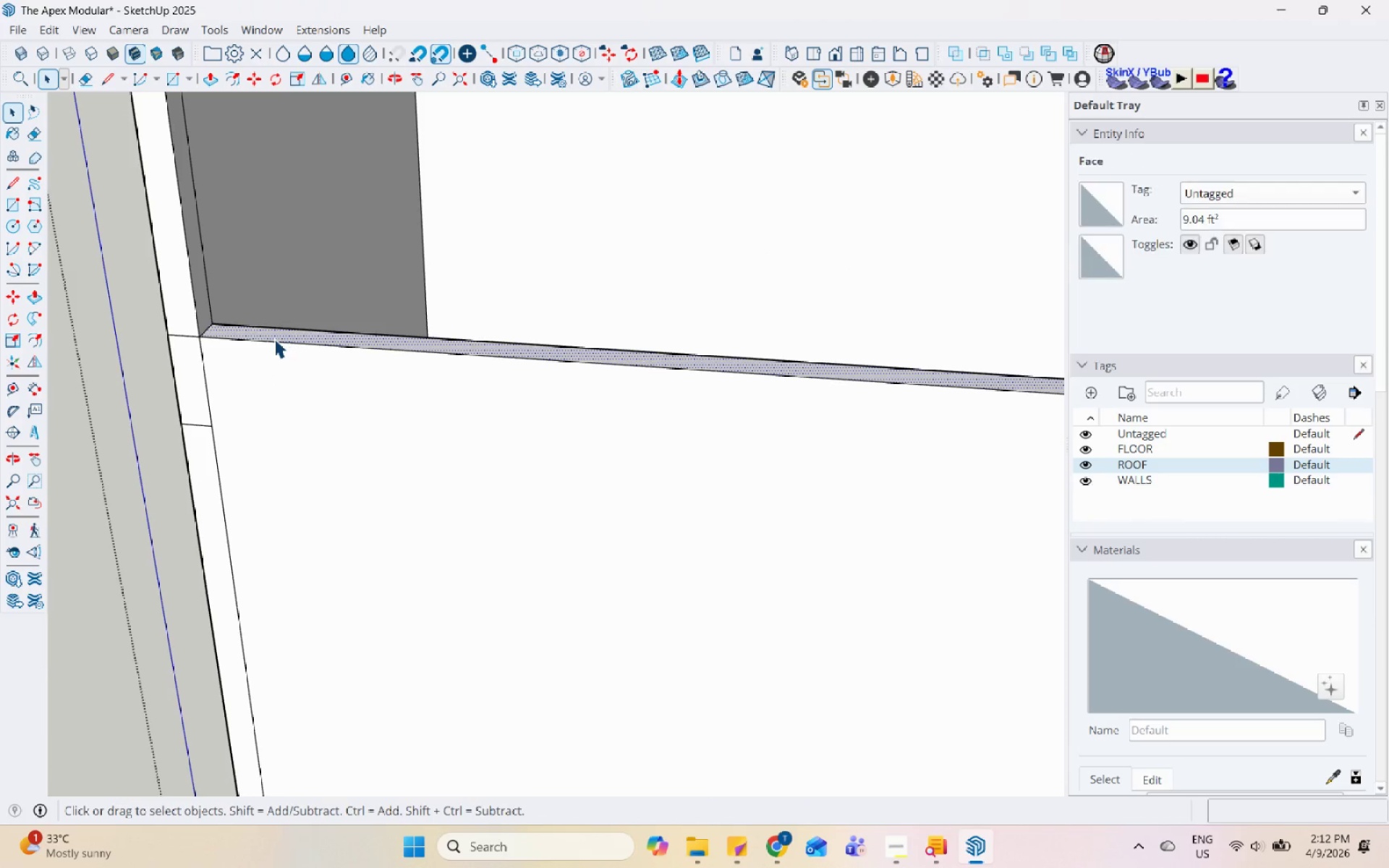 
key(P)
 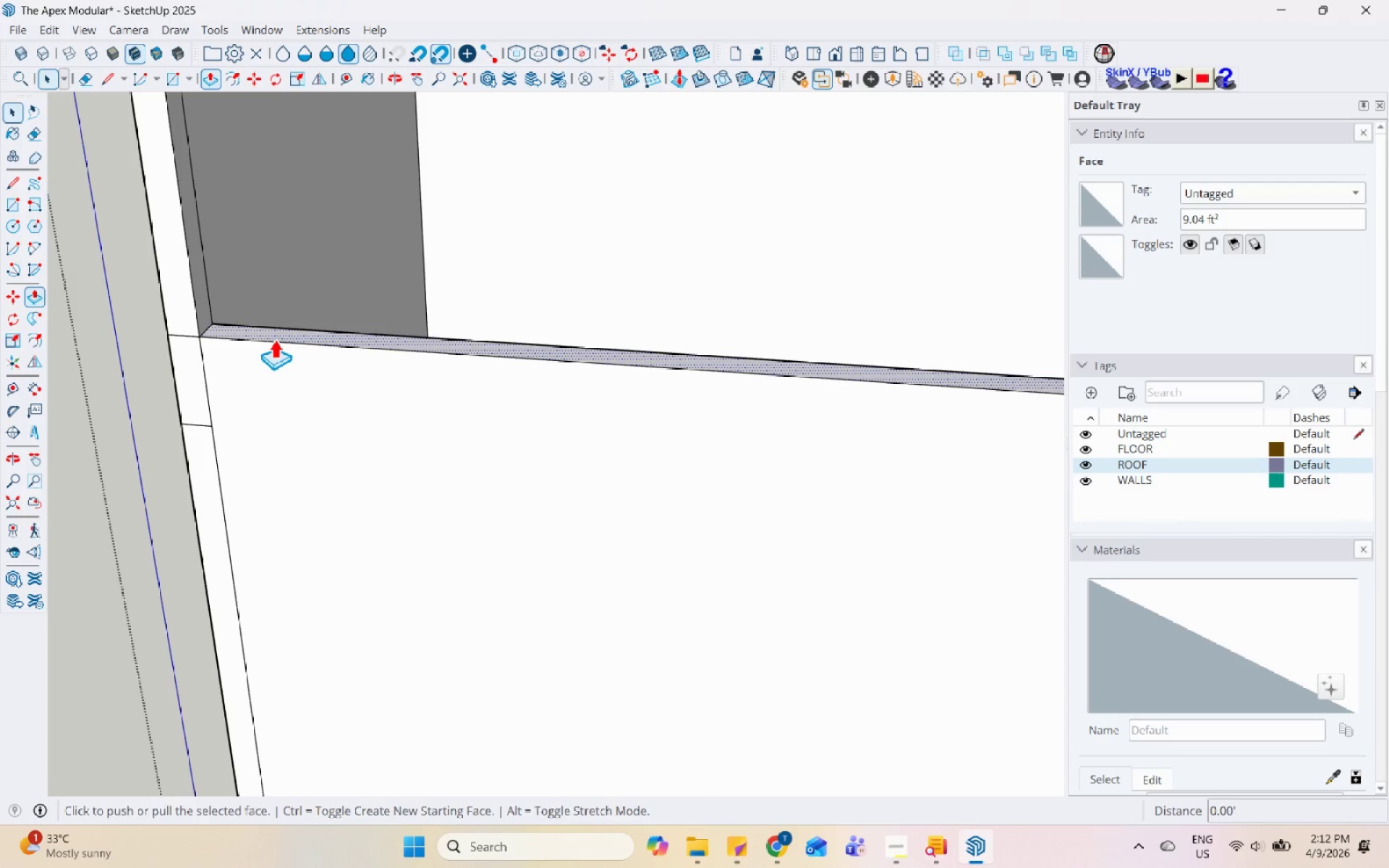 
left_click([274, 339])
 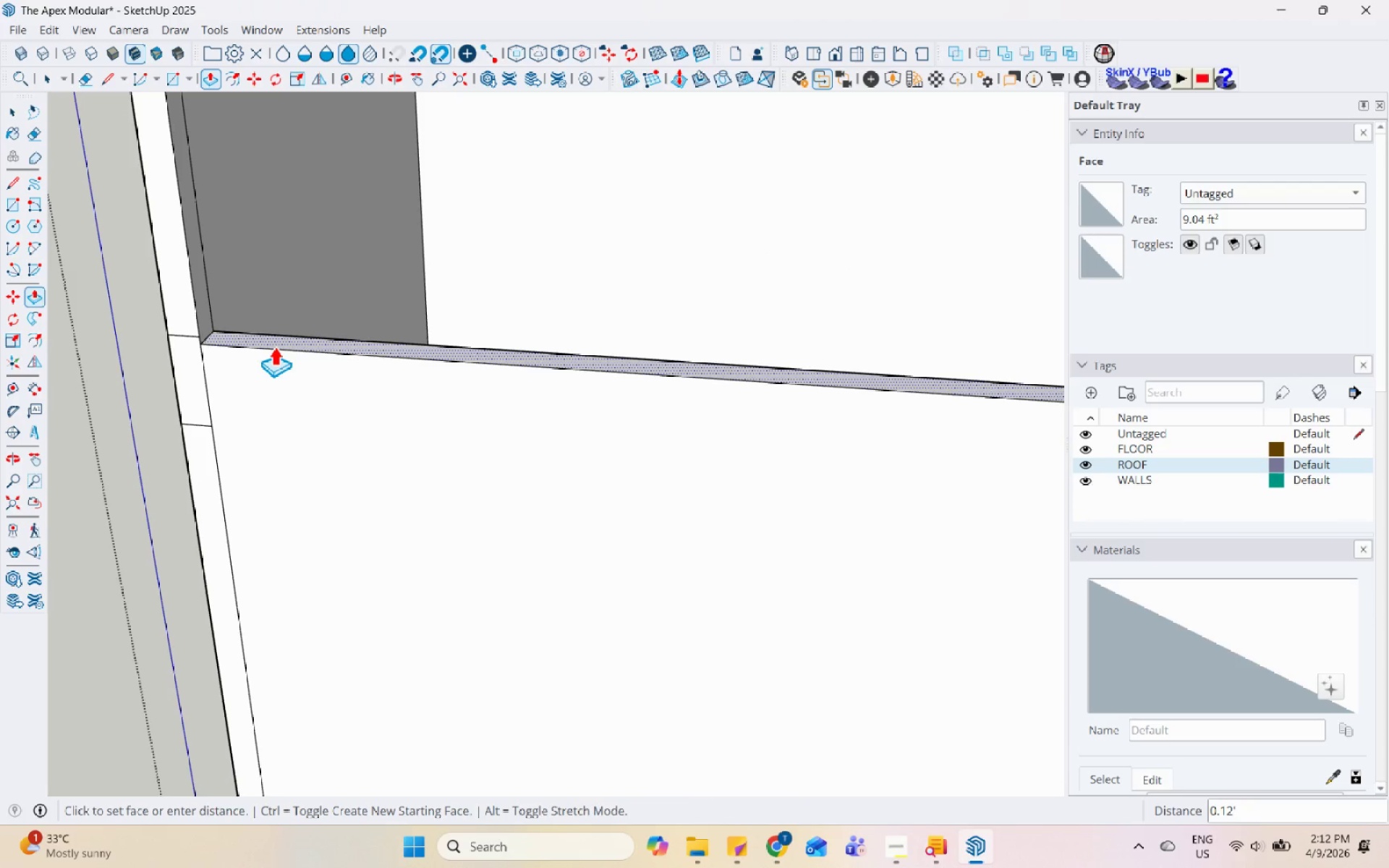 
key(Control+ControlLeft)
 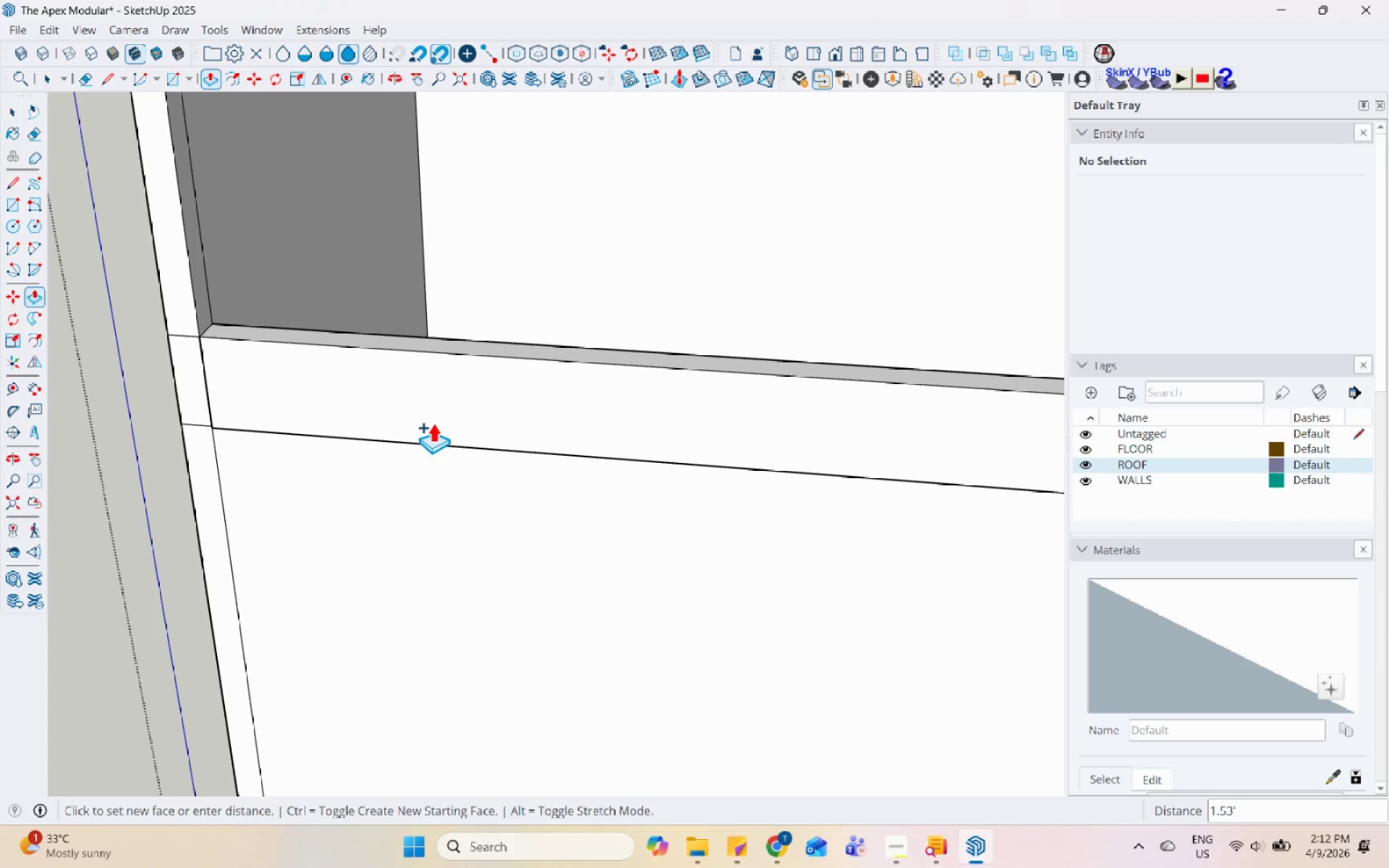 
scroll: coordinate [439, 420], scroll_direction: down, amount: 2.0
 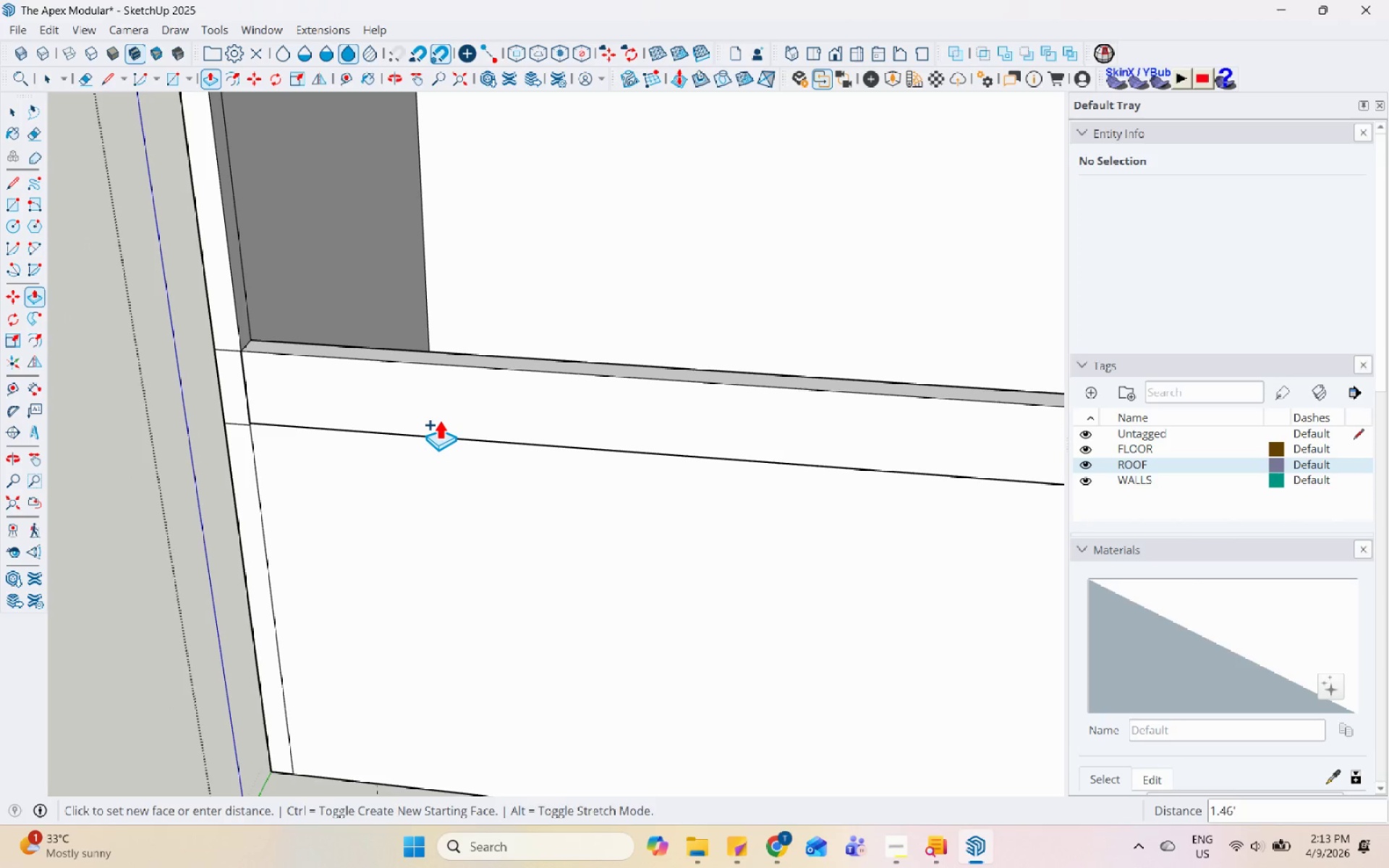 
key(Numpad0)
 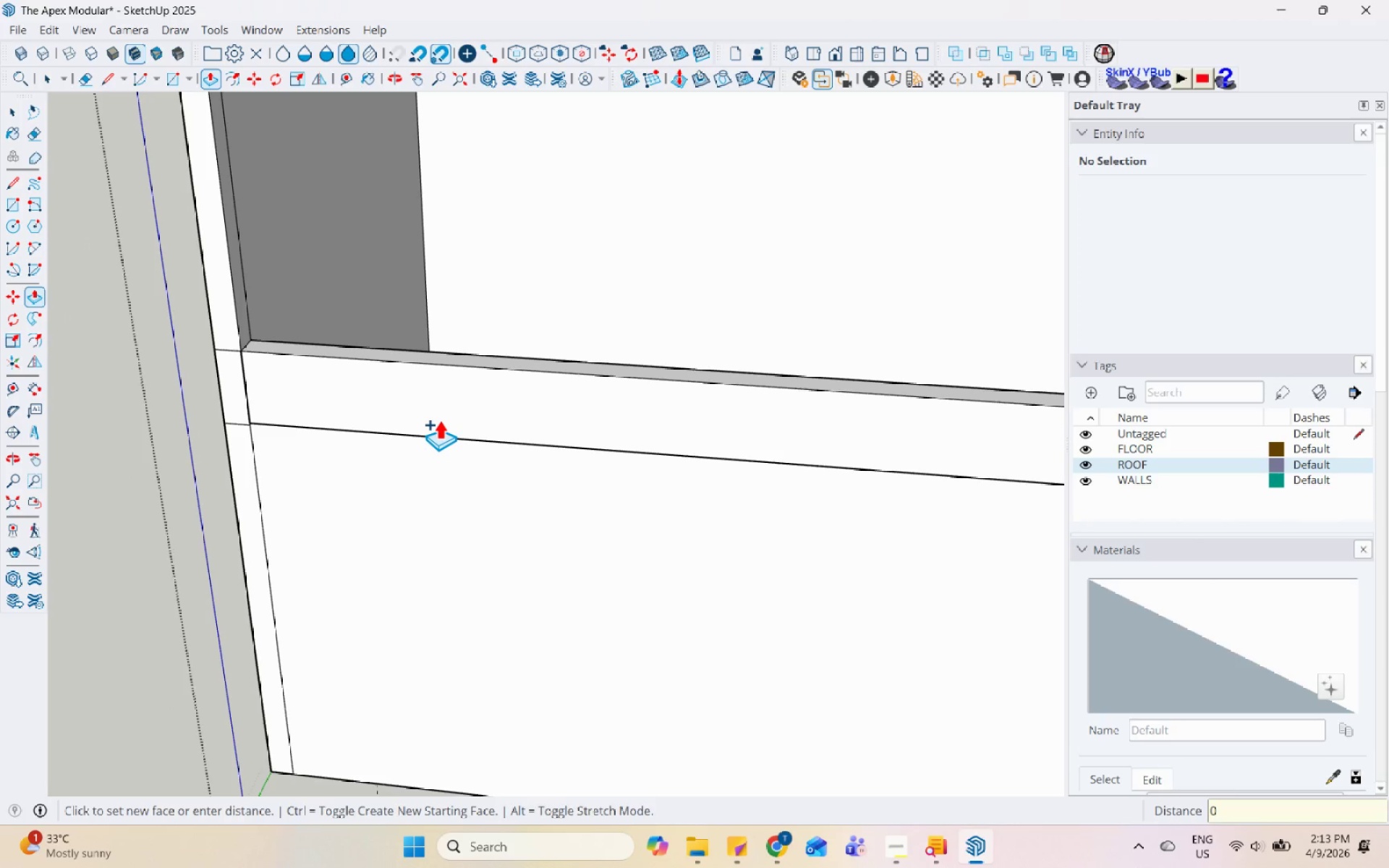 
key(NumpadDecimal)
 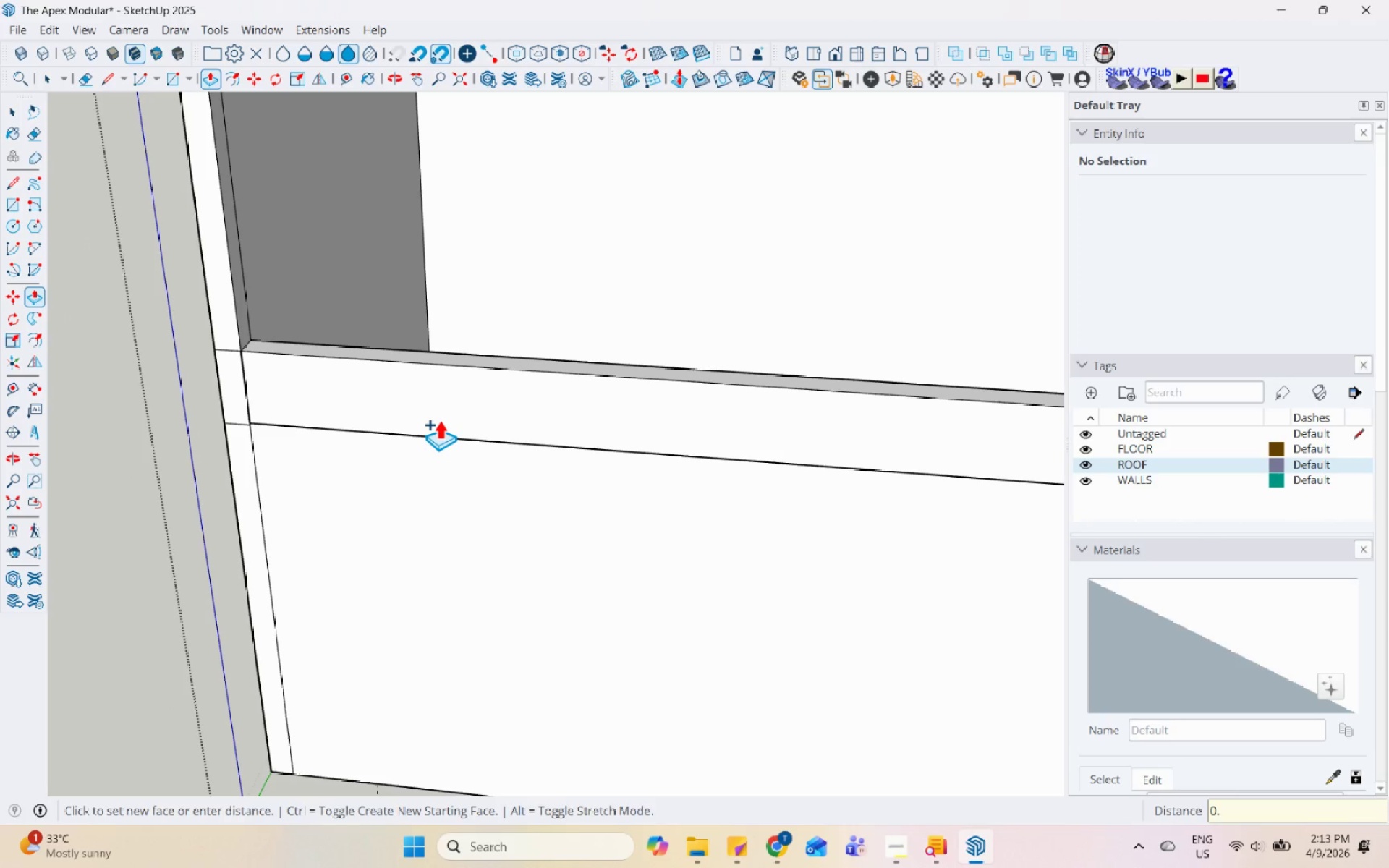 
key(Backspace)
 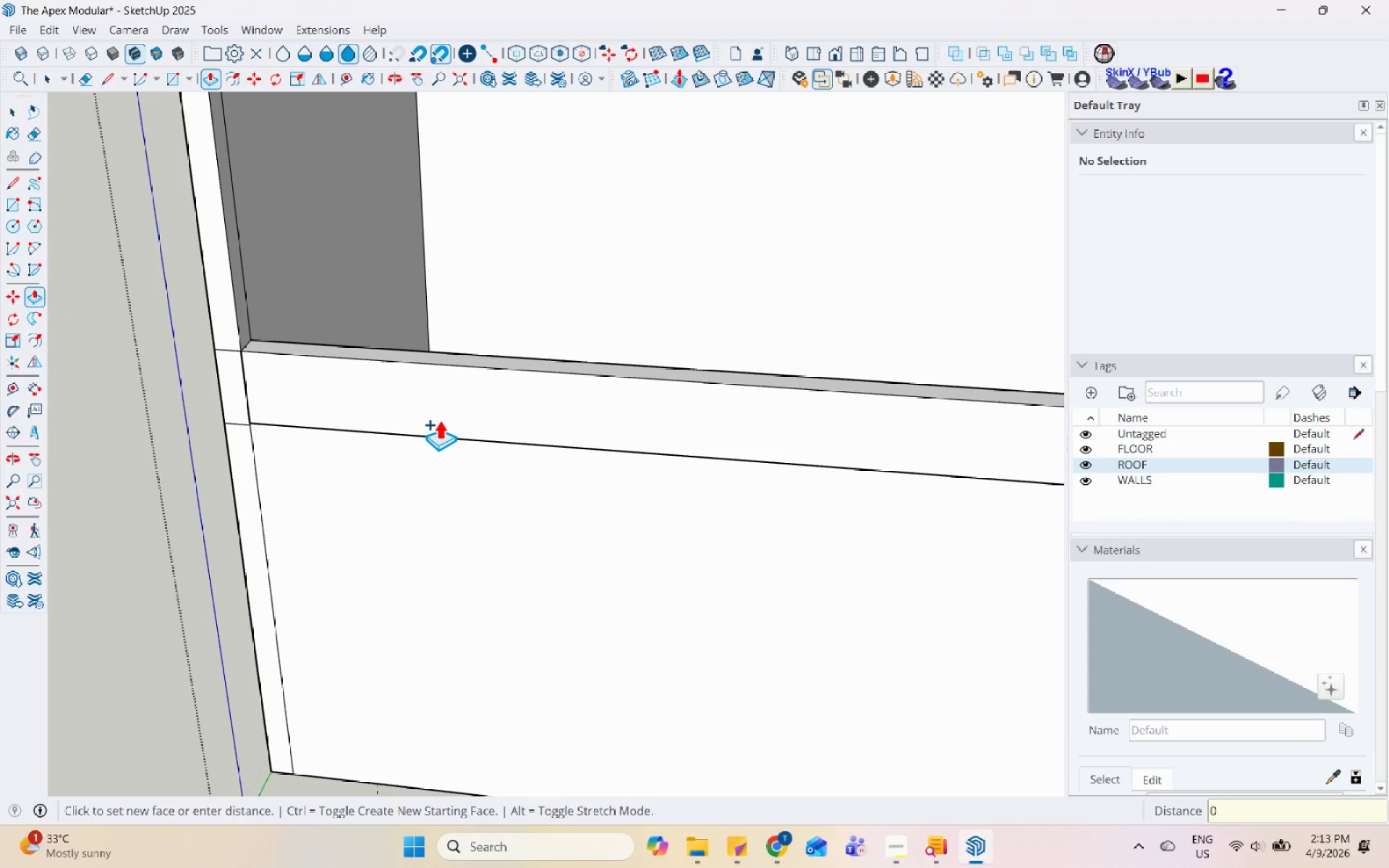 
key(Backspace)
 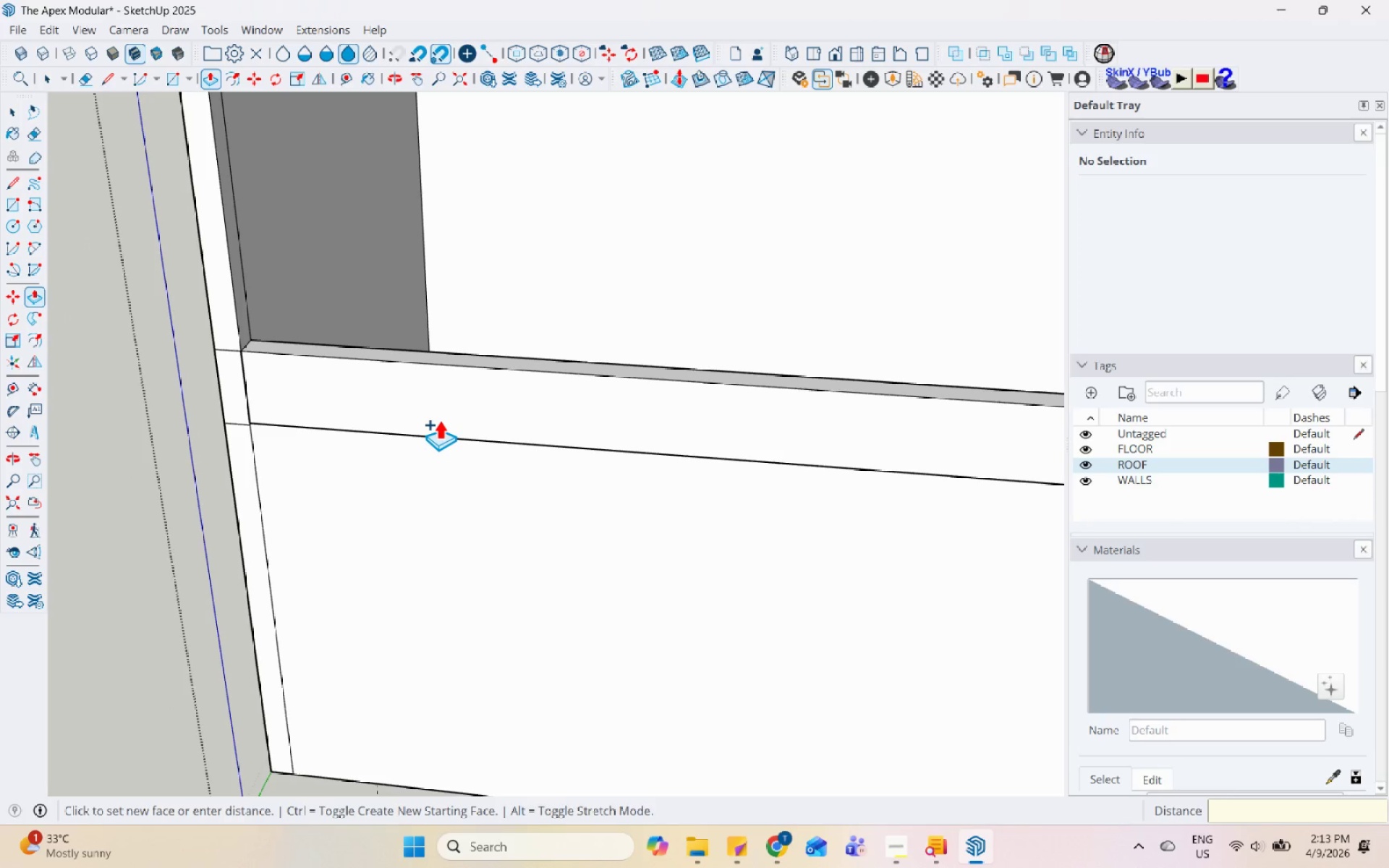 
key(Backspace)
 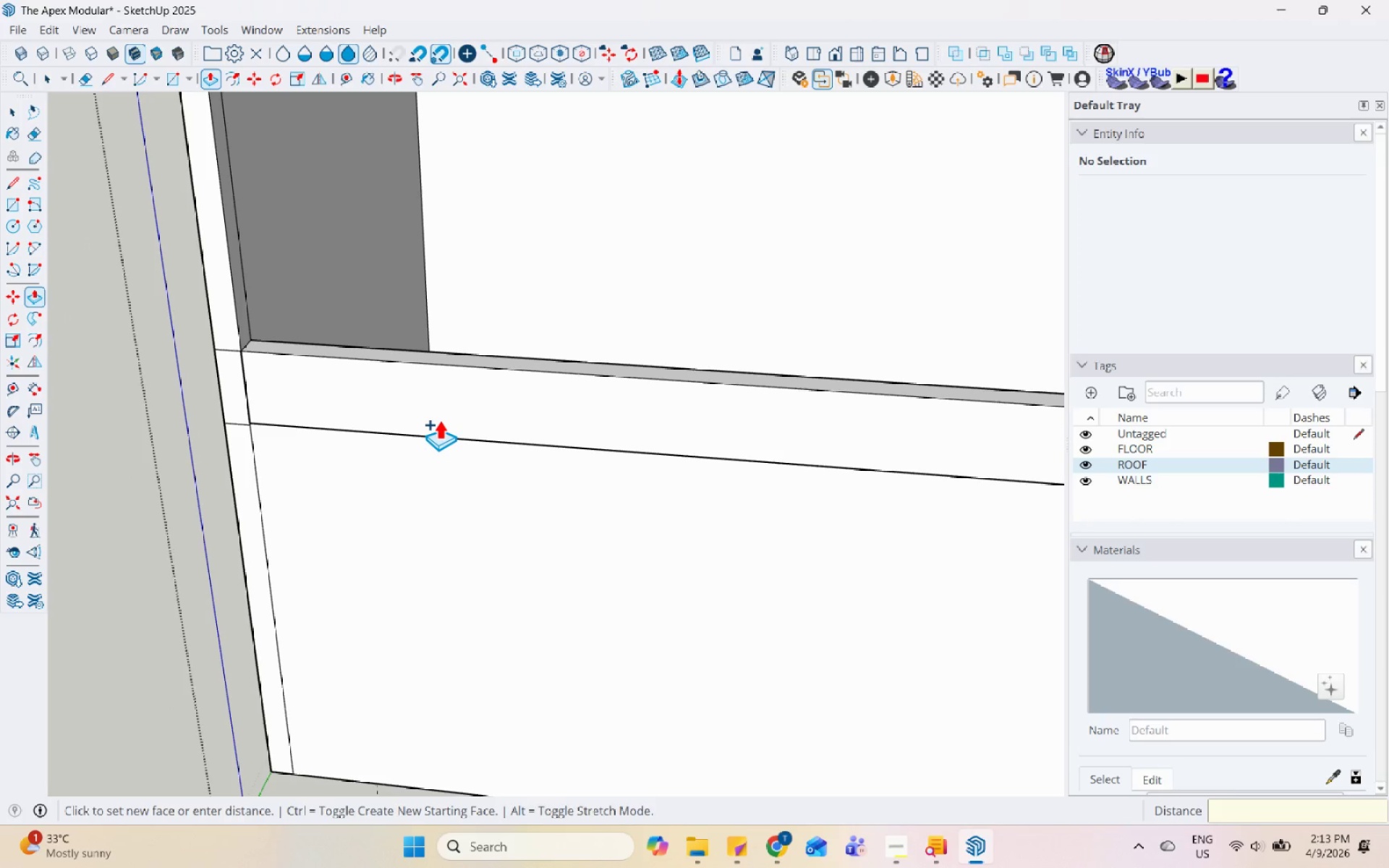 
key(Numpad1)
 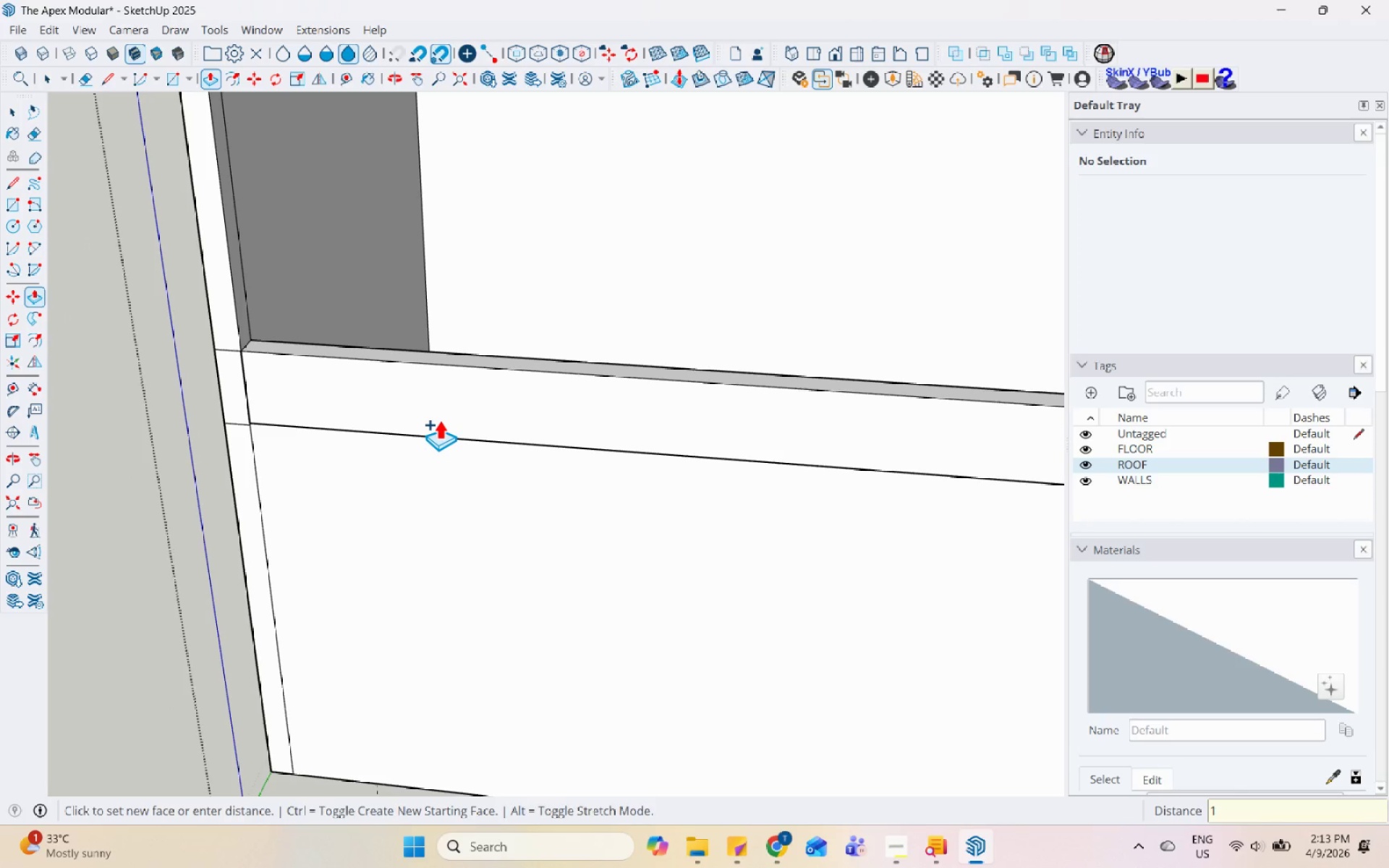 
key(NumpadDecimal)
 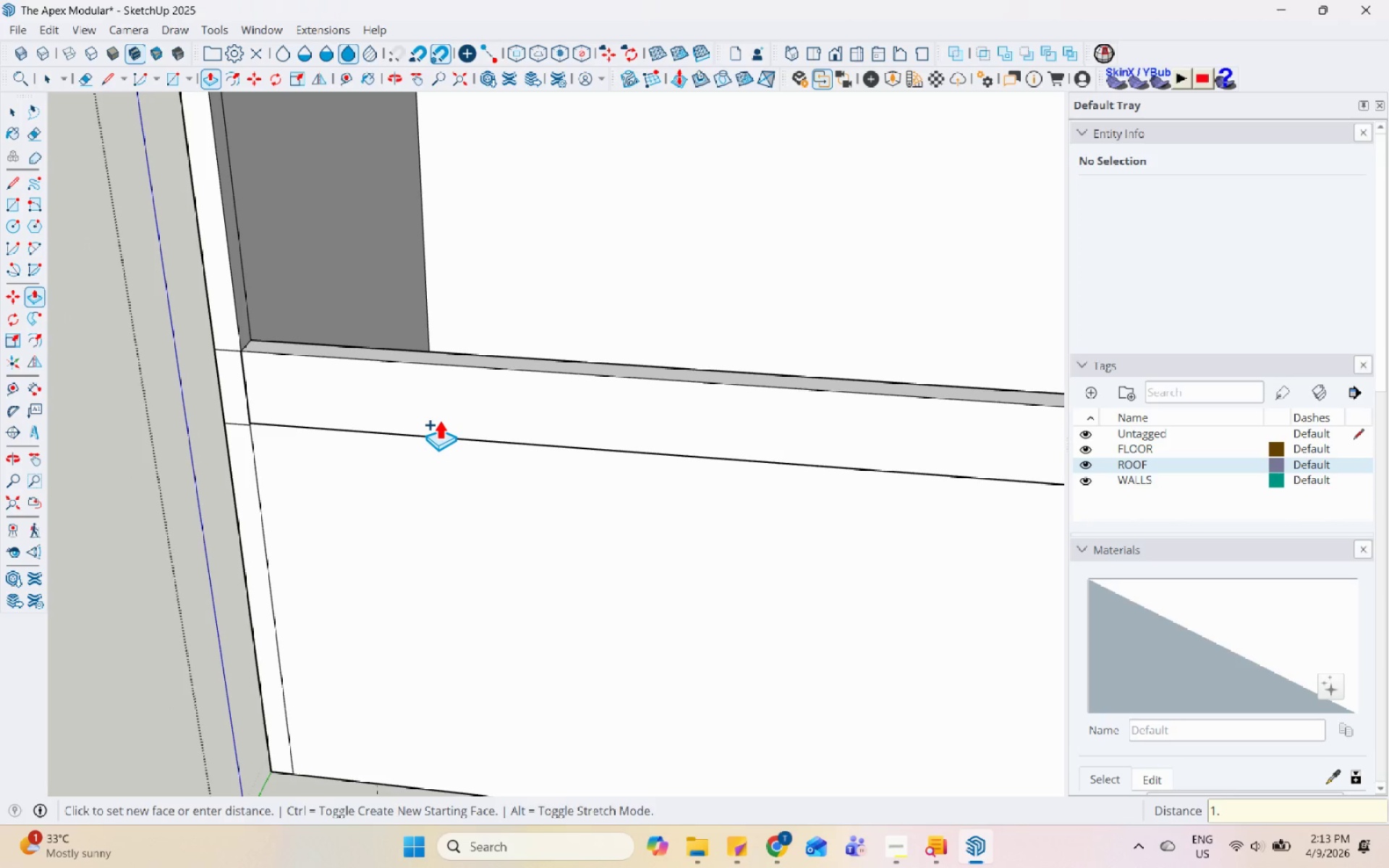 
key(Numpad5)
 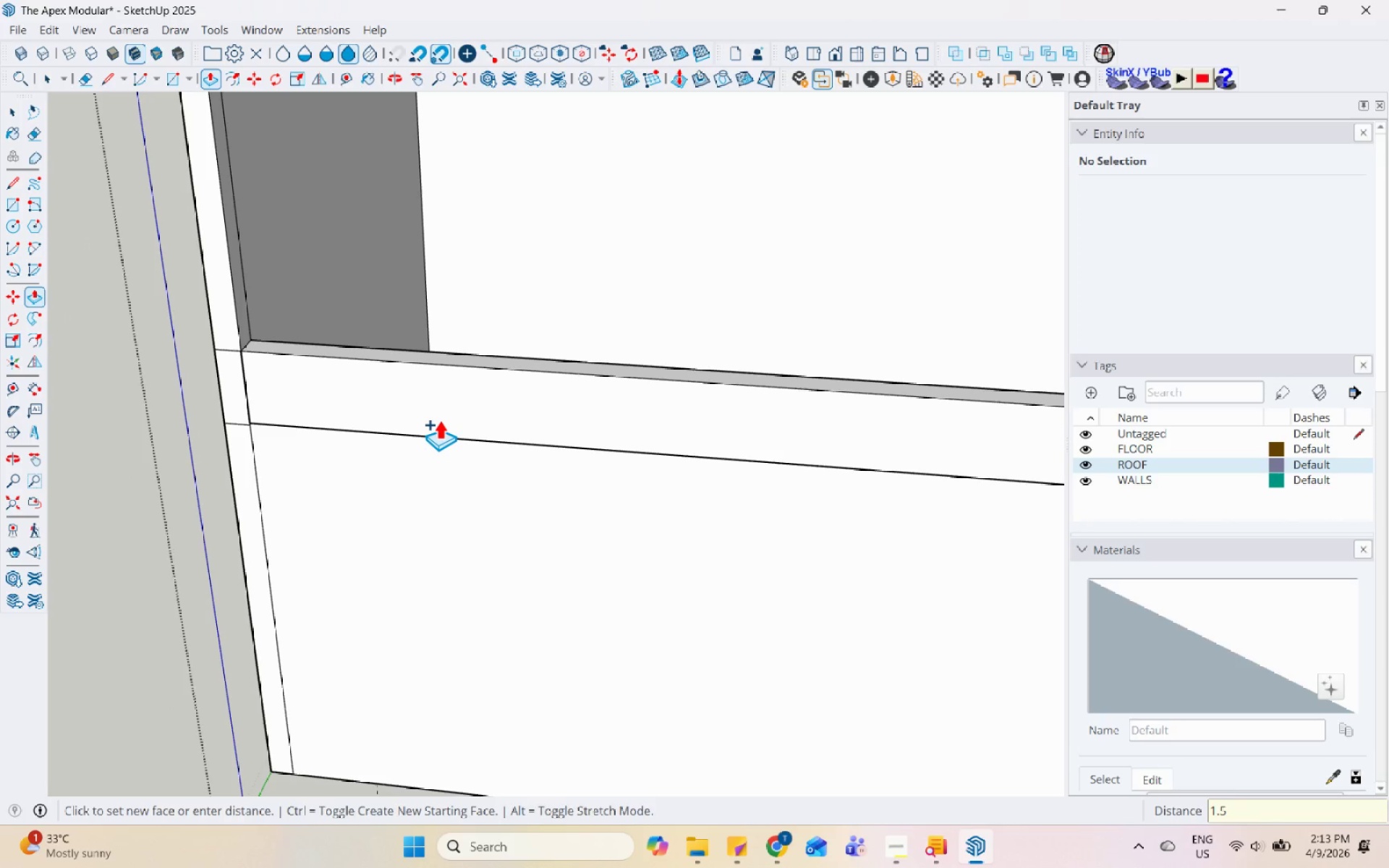 
key(Enter)
 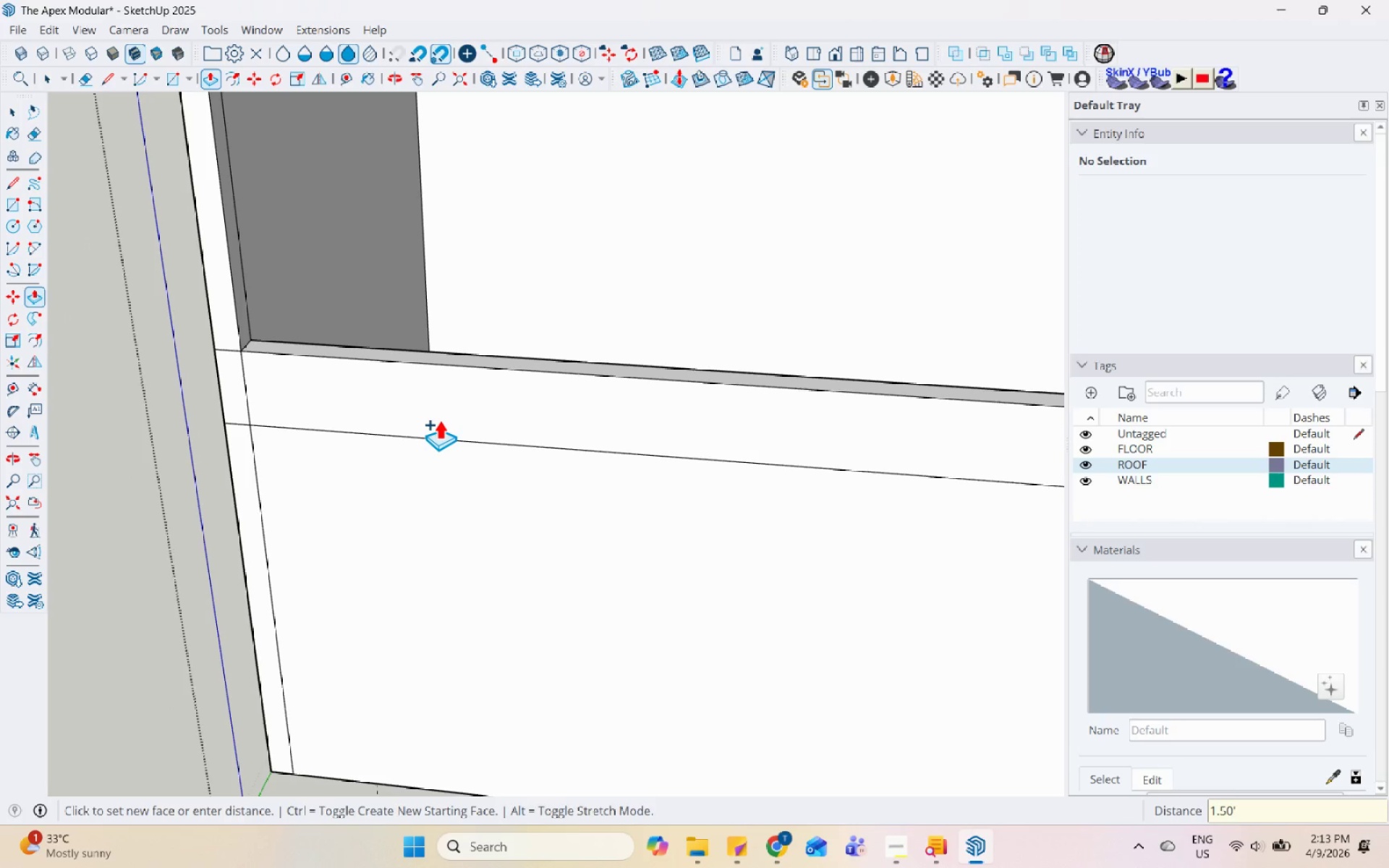 
key(Space)
 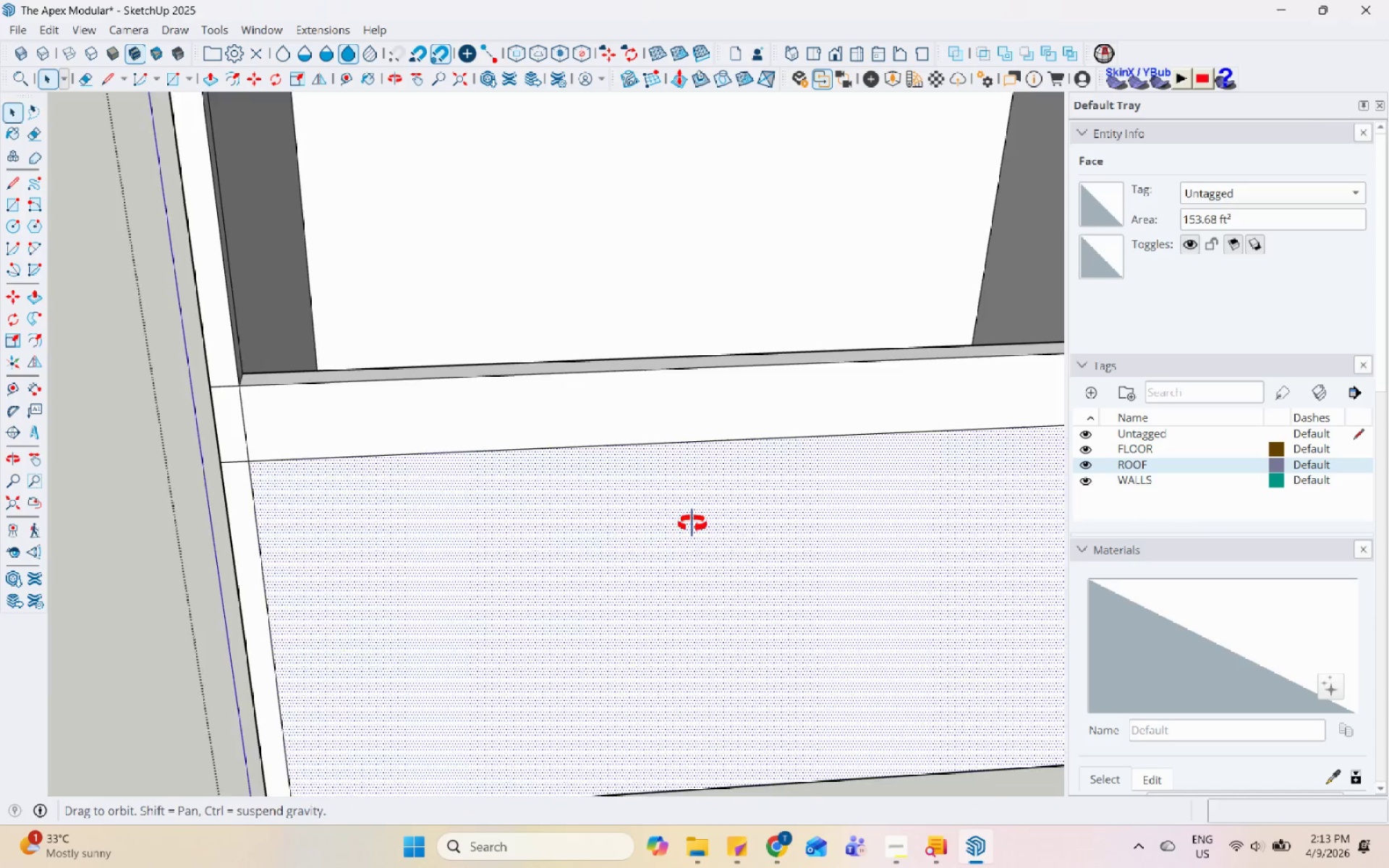 
scroll: coordinate [655, 474], scroll_direction: down, amount: 4.0
 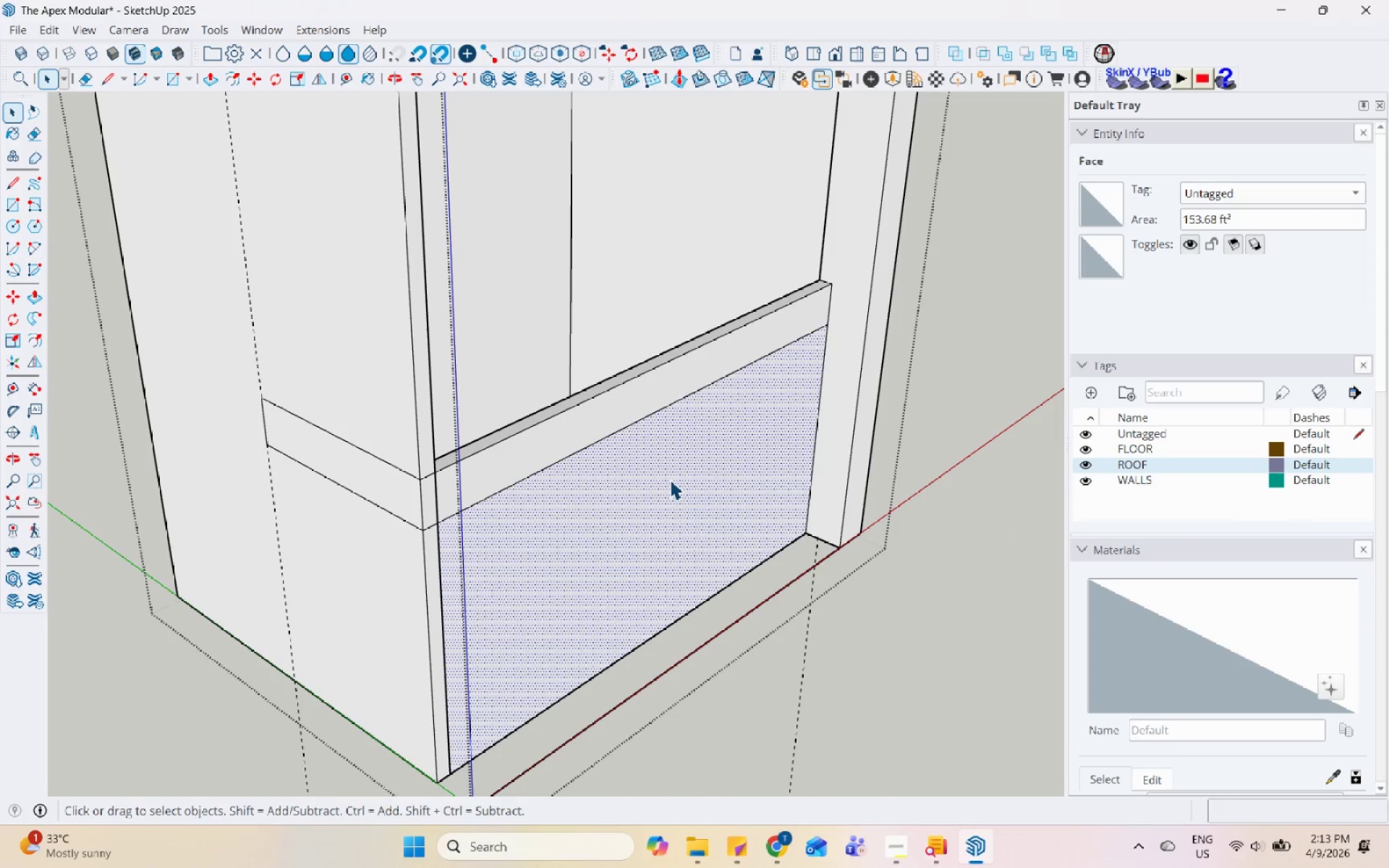 
key(P)
 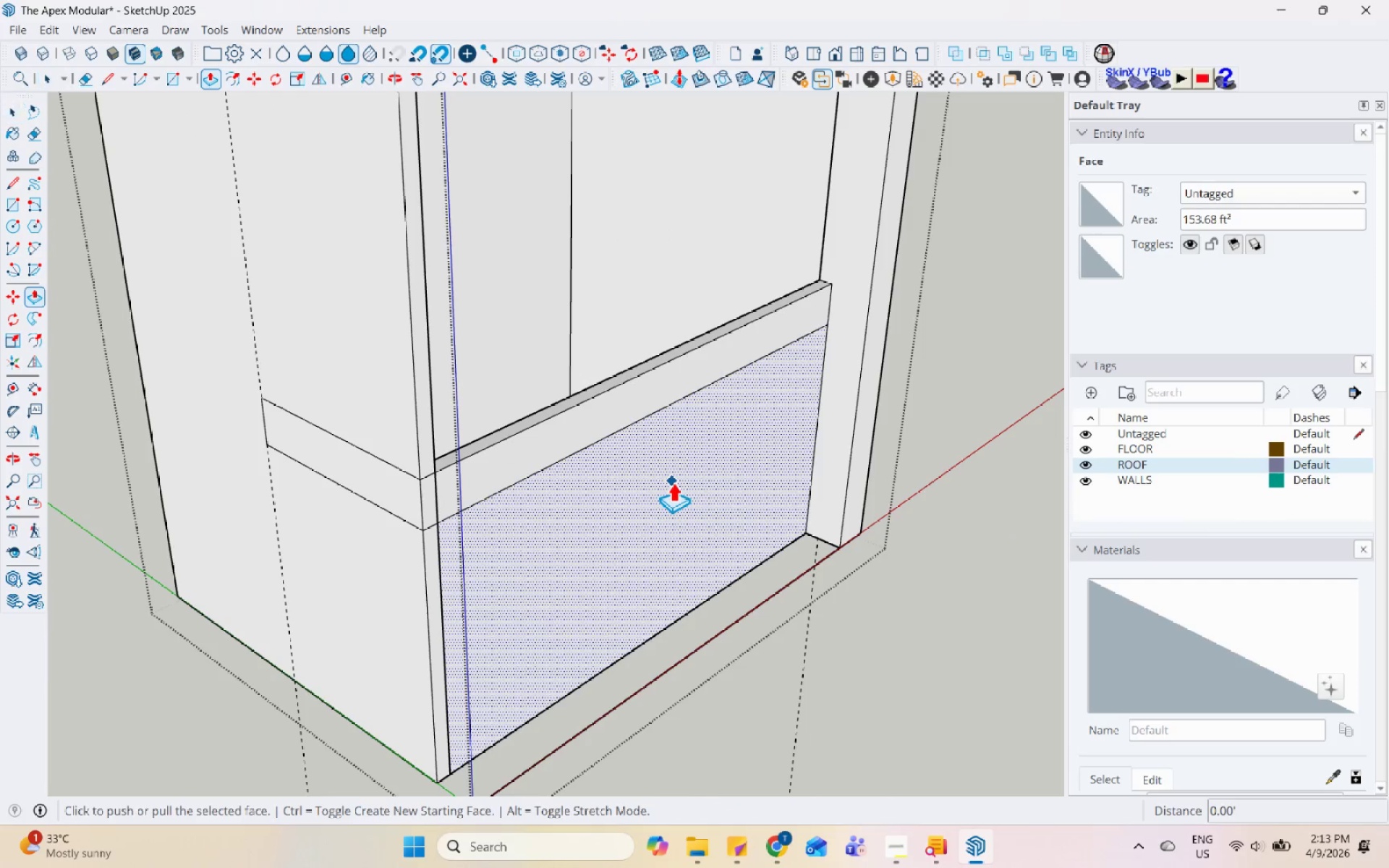 
left_click([673, 482])
 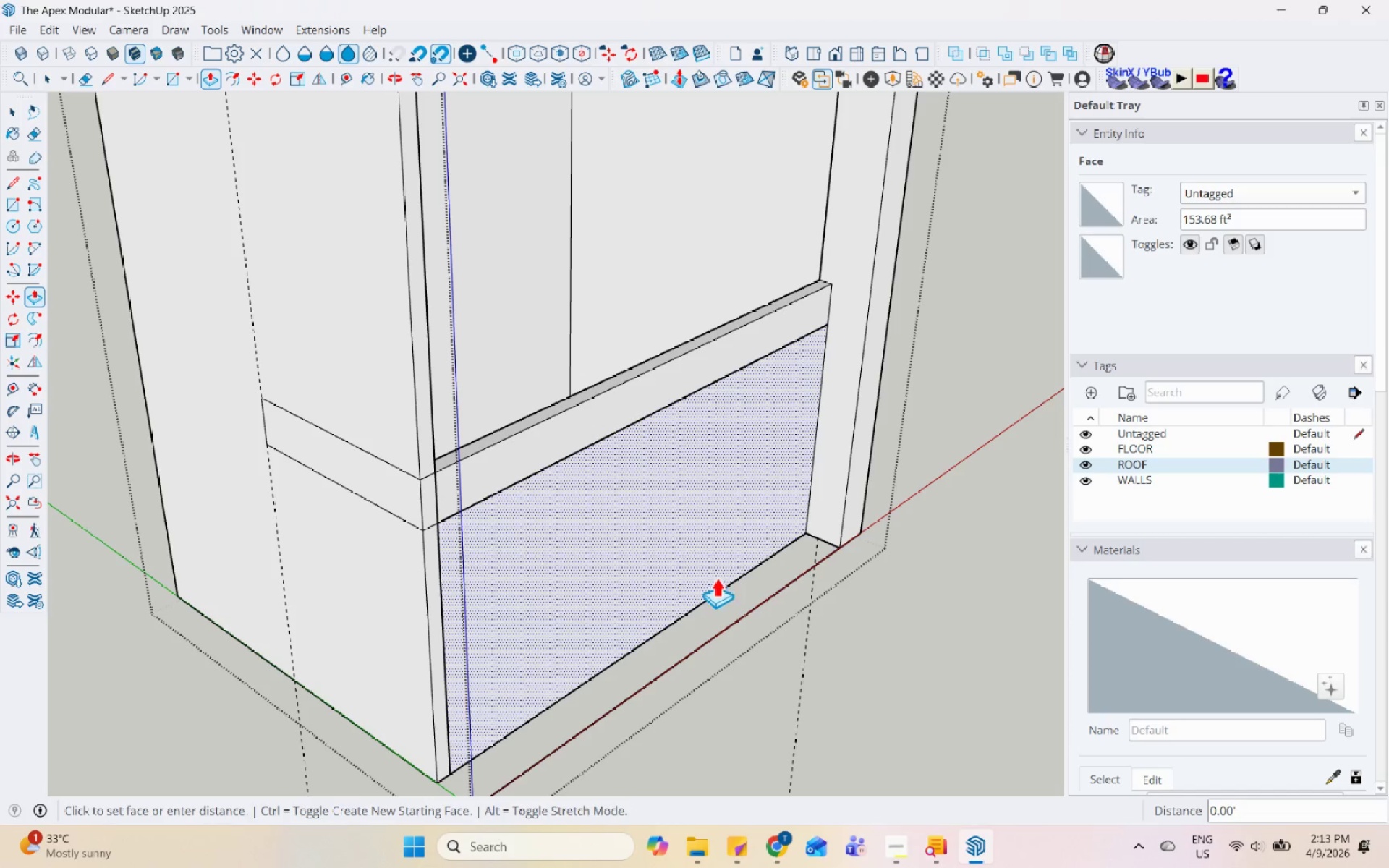 
left_click_drag(start_coordinate=[699, 565], to_coordinate=[691, 558])
 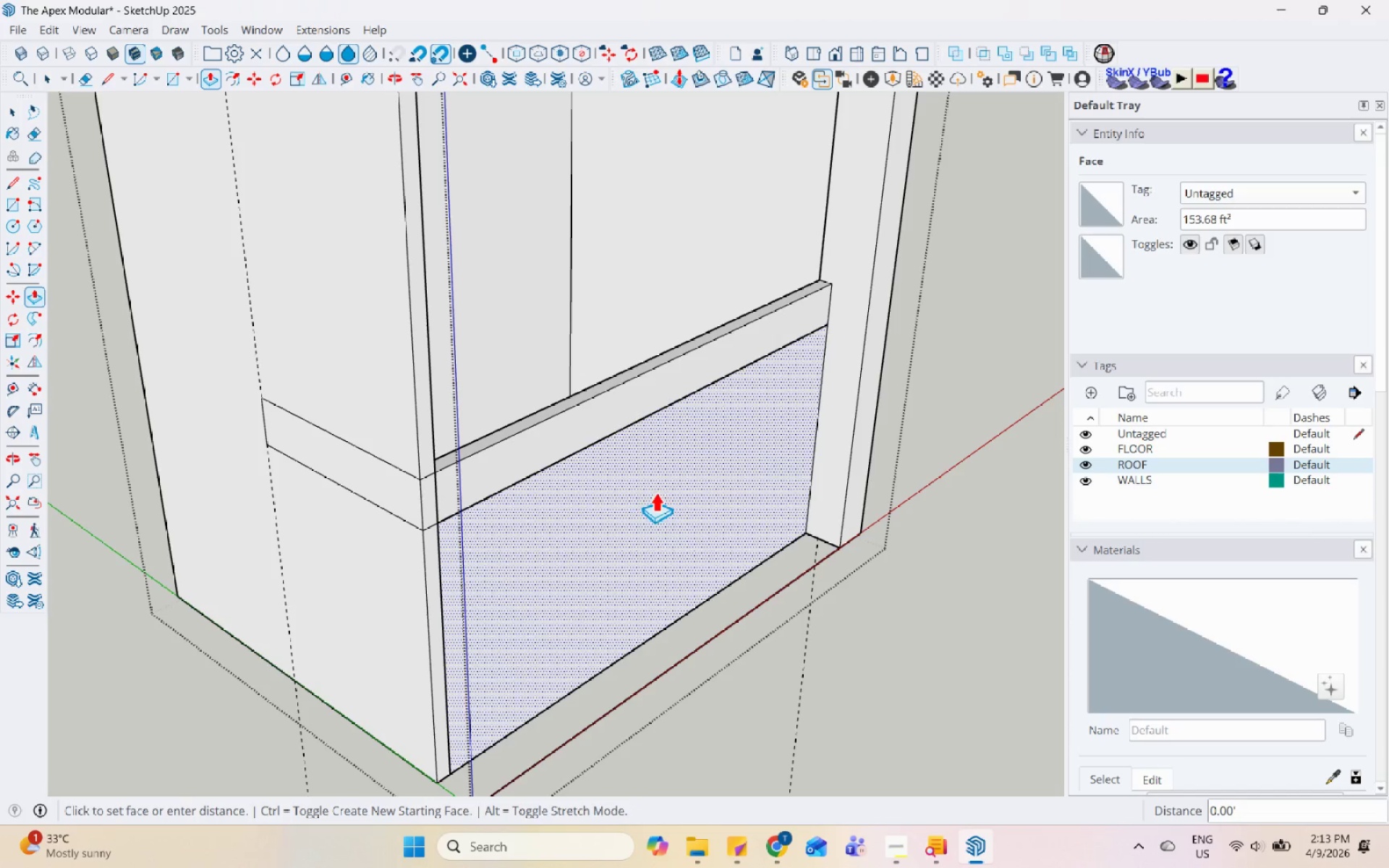 
left_click_drag(start_coordinate=[532, 349], to_coordinate=[528, 344])
 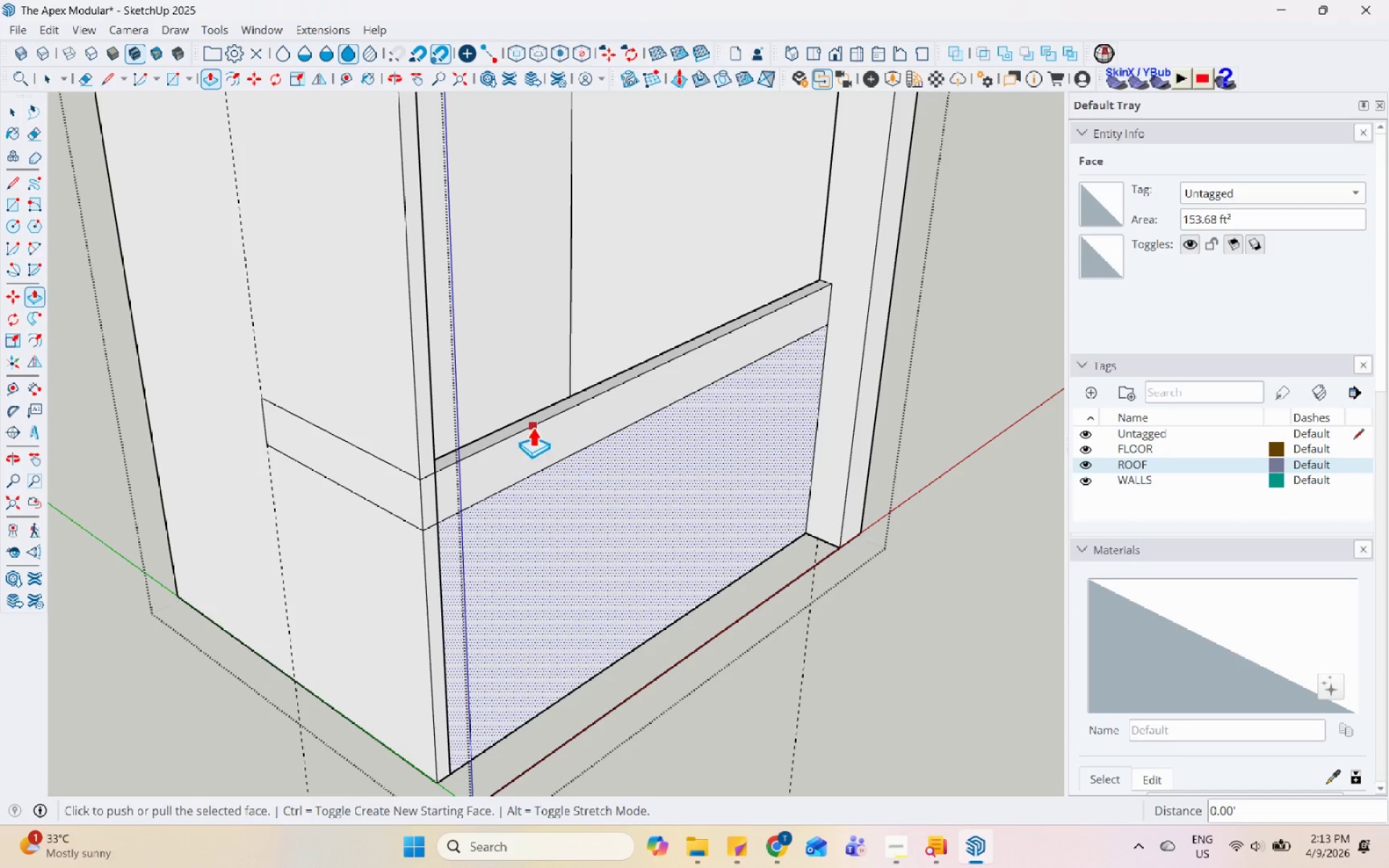 
left_click_drag(start_coordinate=[506, 390], to_coordinate=[496, 375])
 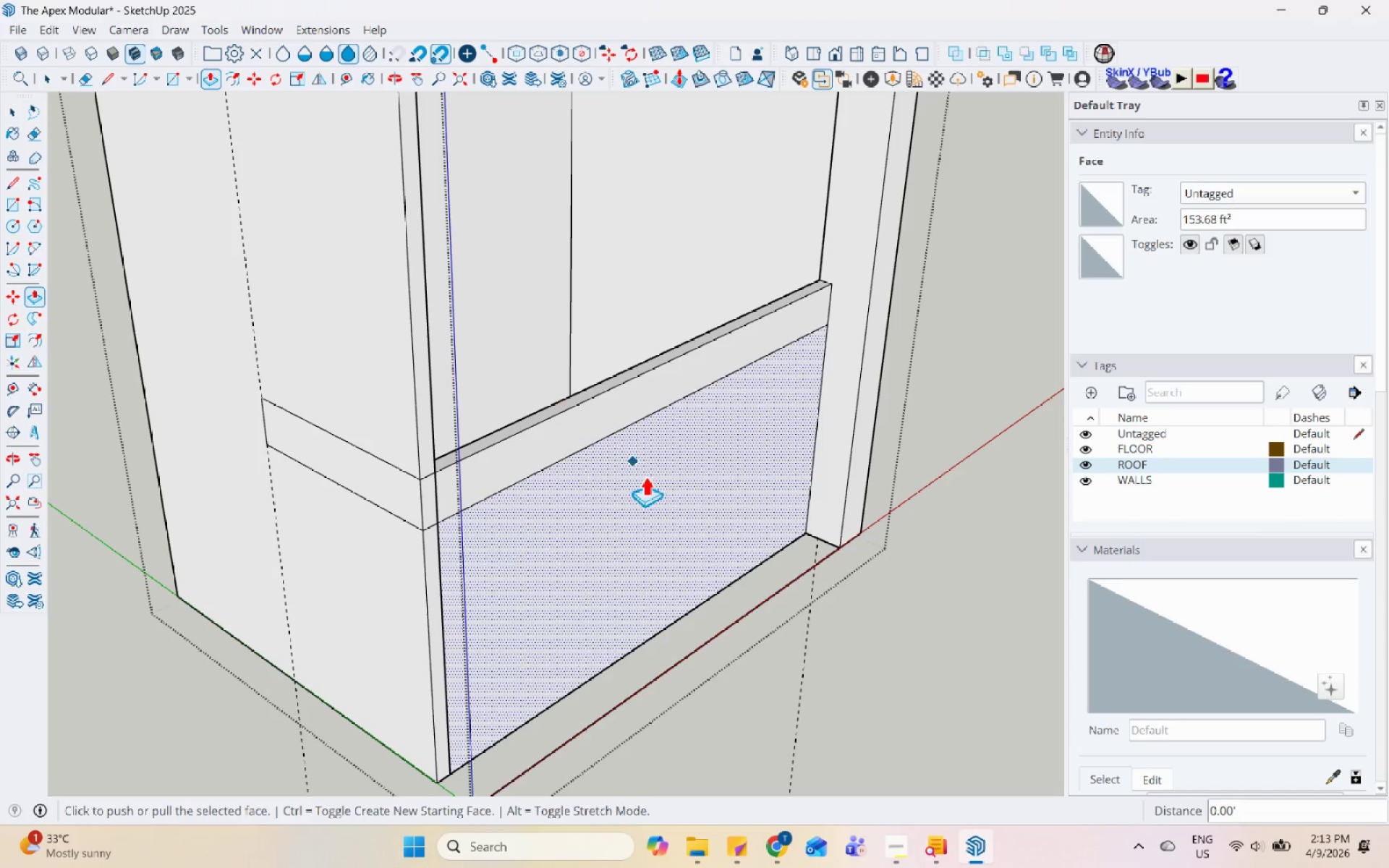 
key(Space)
 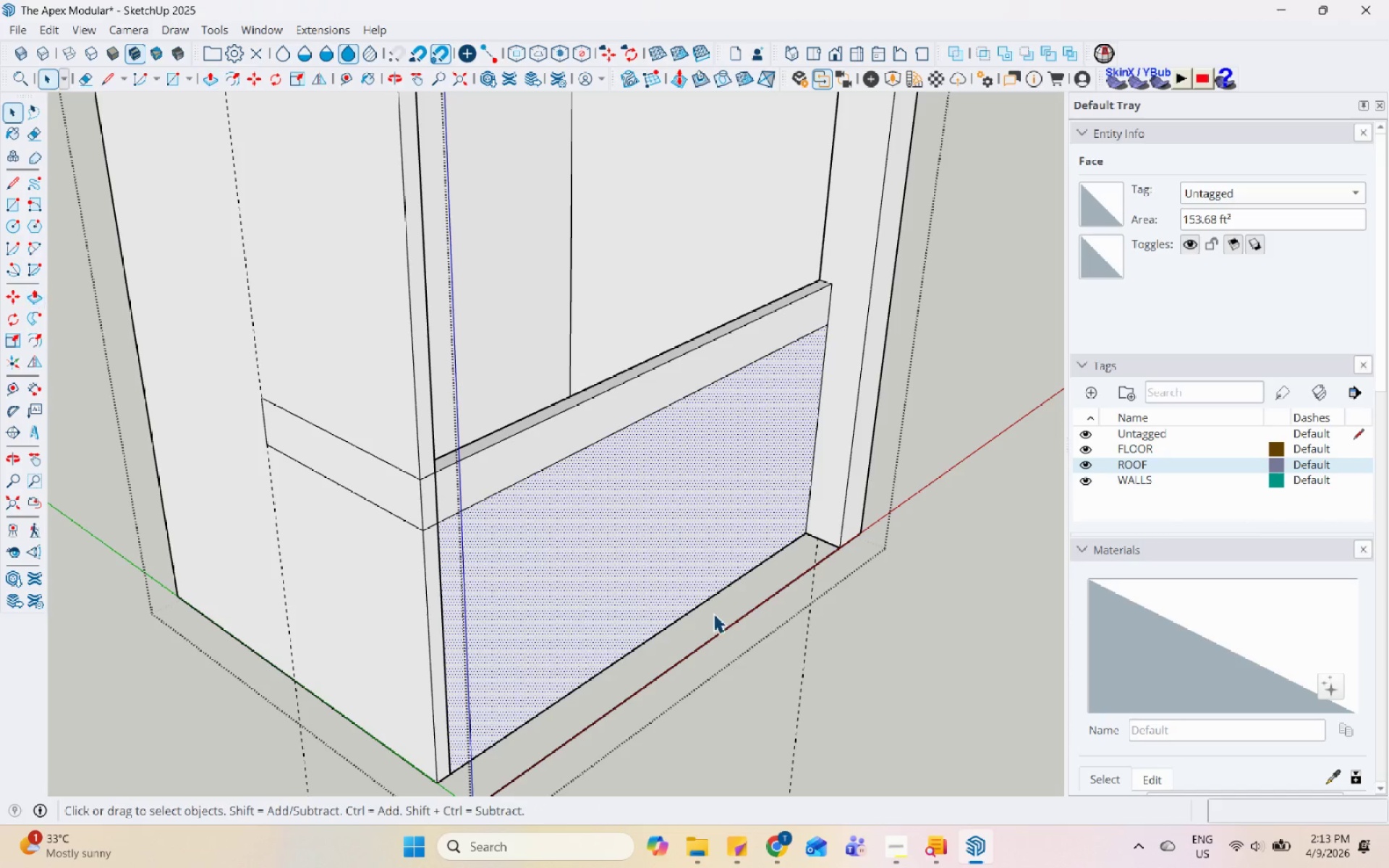 
left_click_drag(start_coordinate=[713, 616], to_coordinate=[679, 563])
 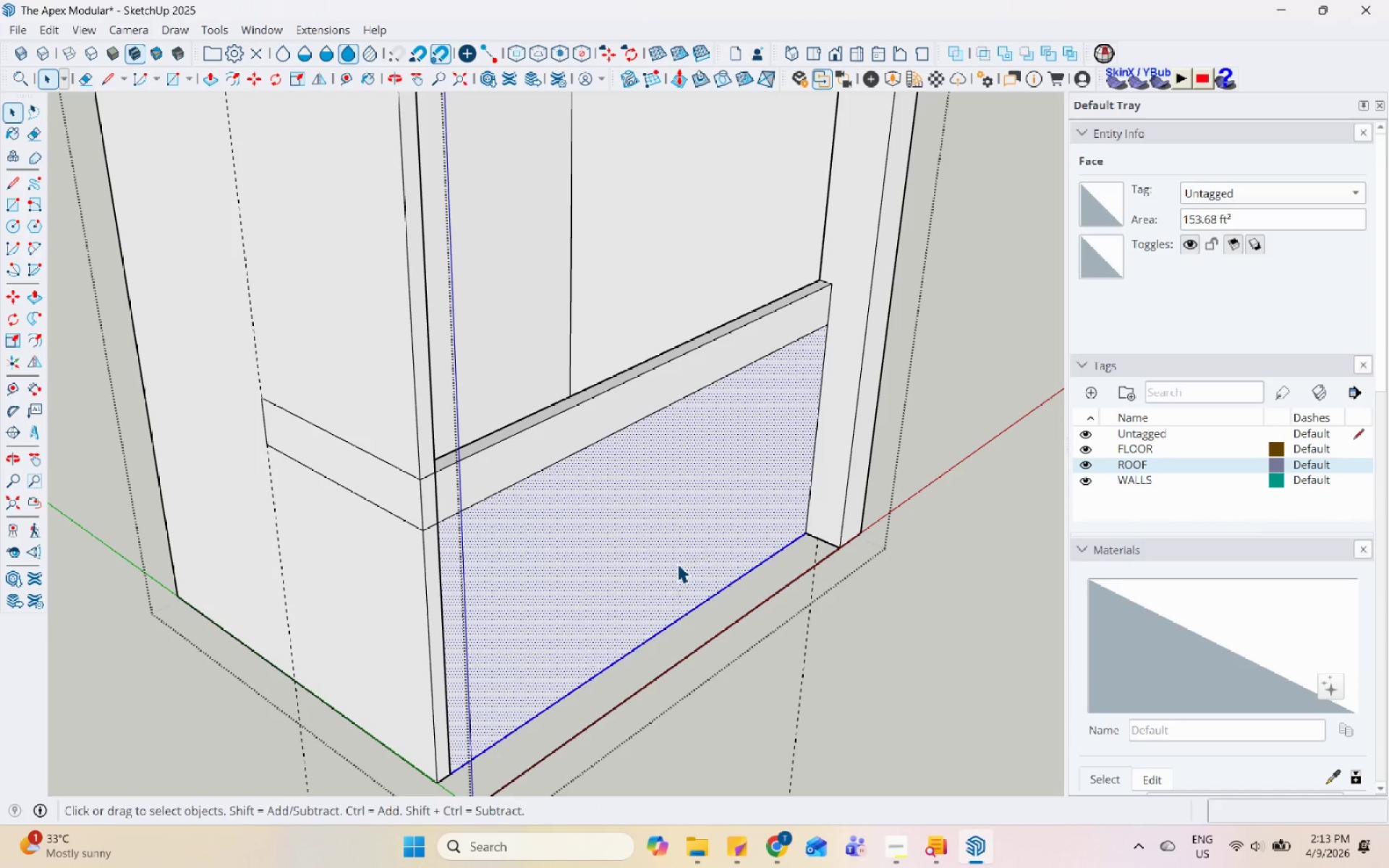 
right_click([677, 563])
 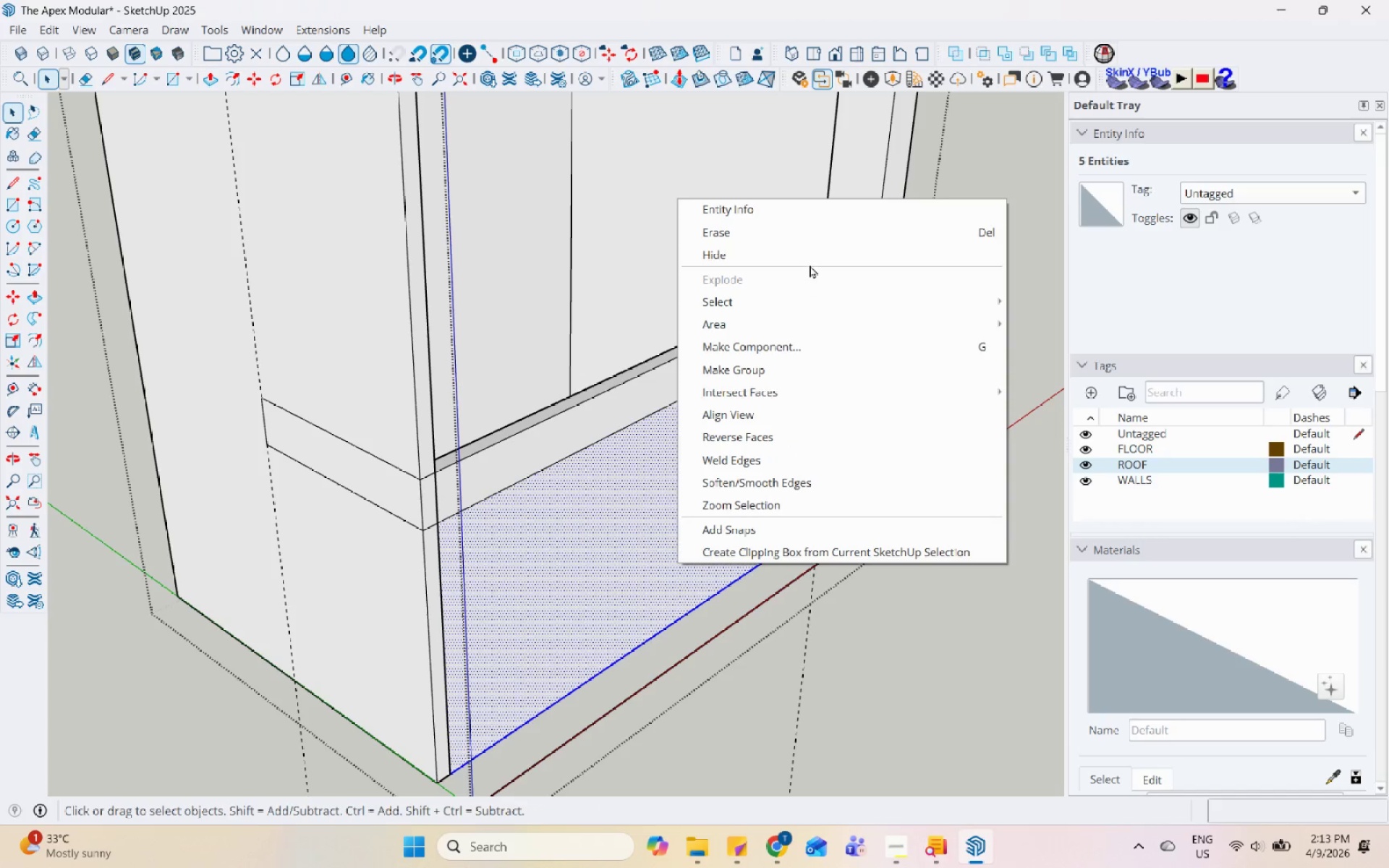 
left_click([817, 227])
 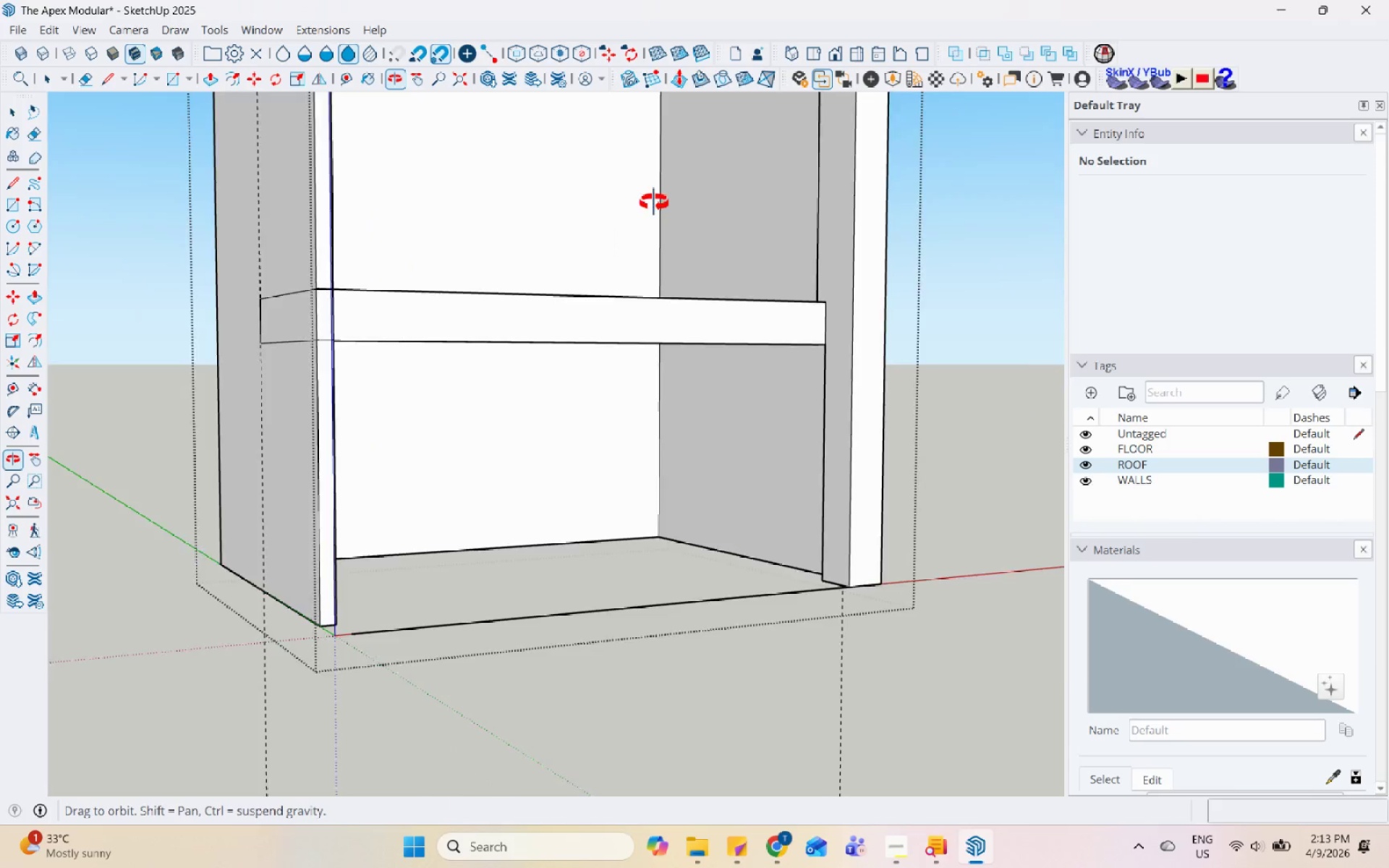 
scroll: coordinate [288, 386], scroll_direction: up, amount: 15.0
 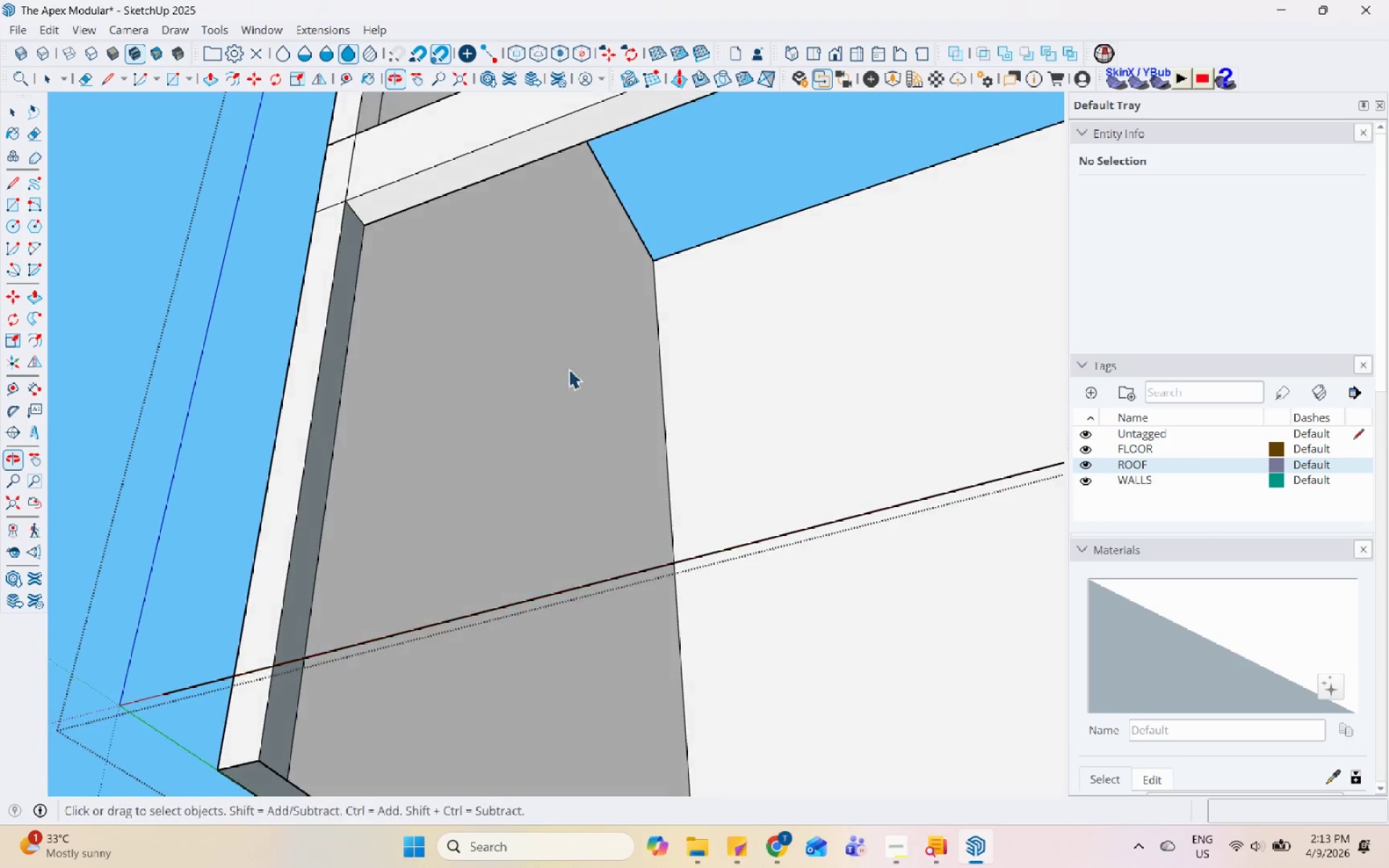 
left_click([326, 252])
 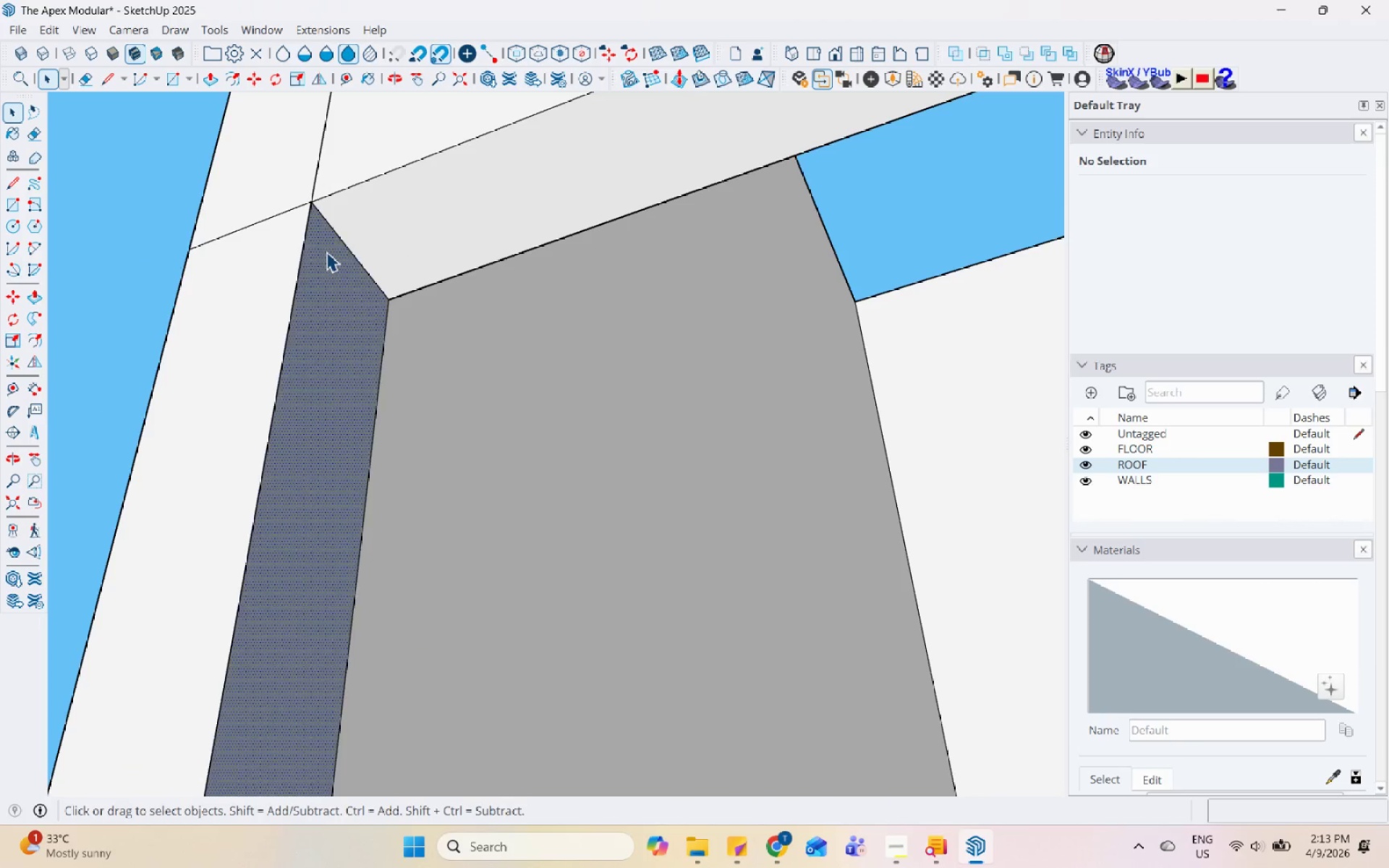 
scroll: coordinate [345, 210], scroll_direction: up, amount: 14.0
 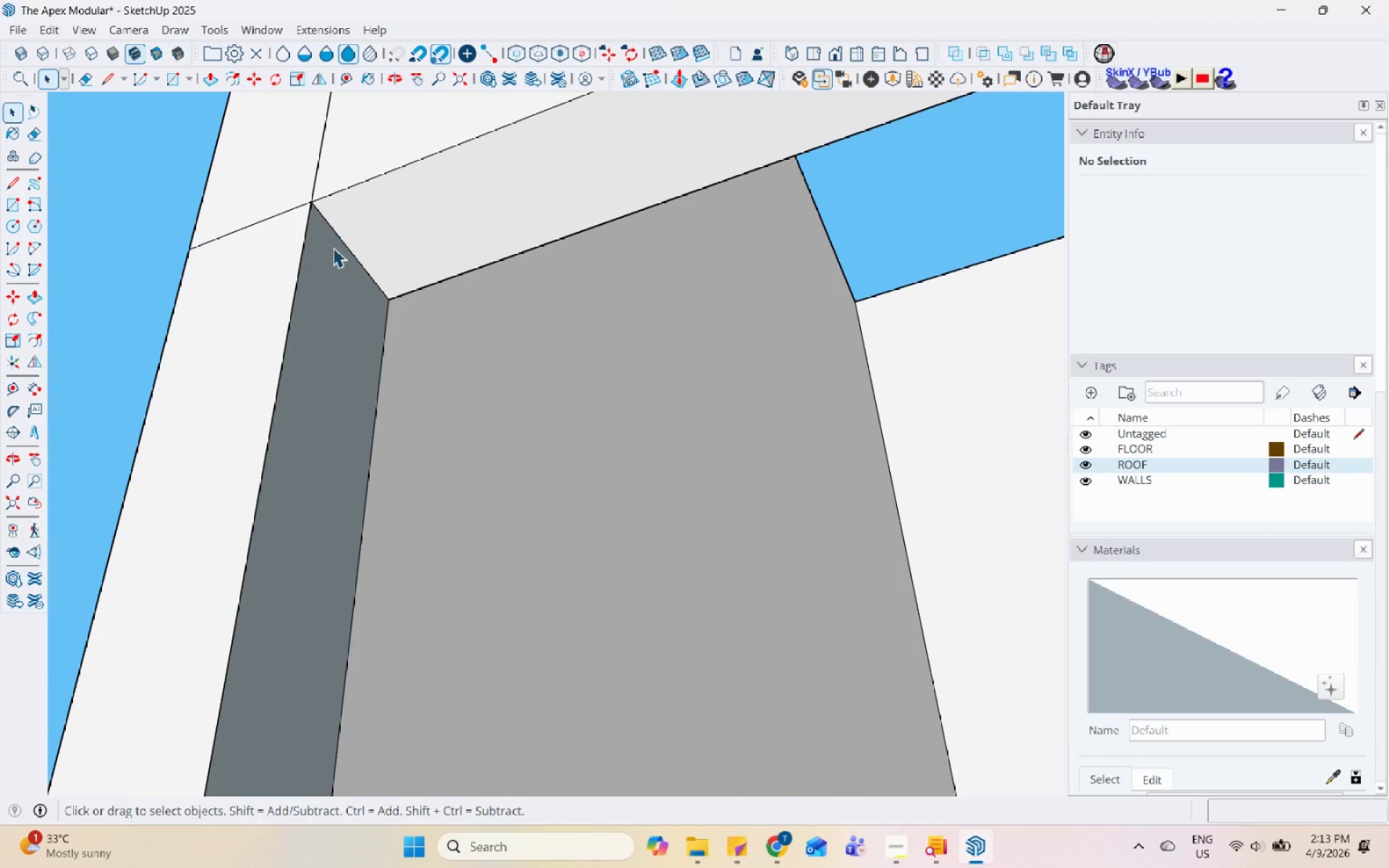 
scroll: coordinate [321, 363], scroll_direction: down, amount: 30.0
 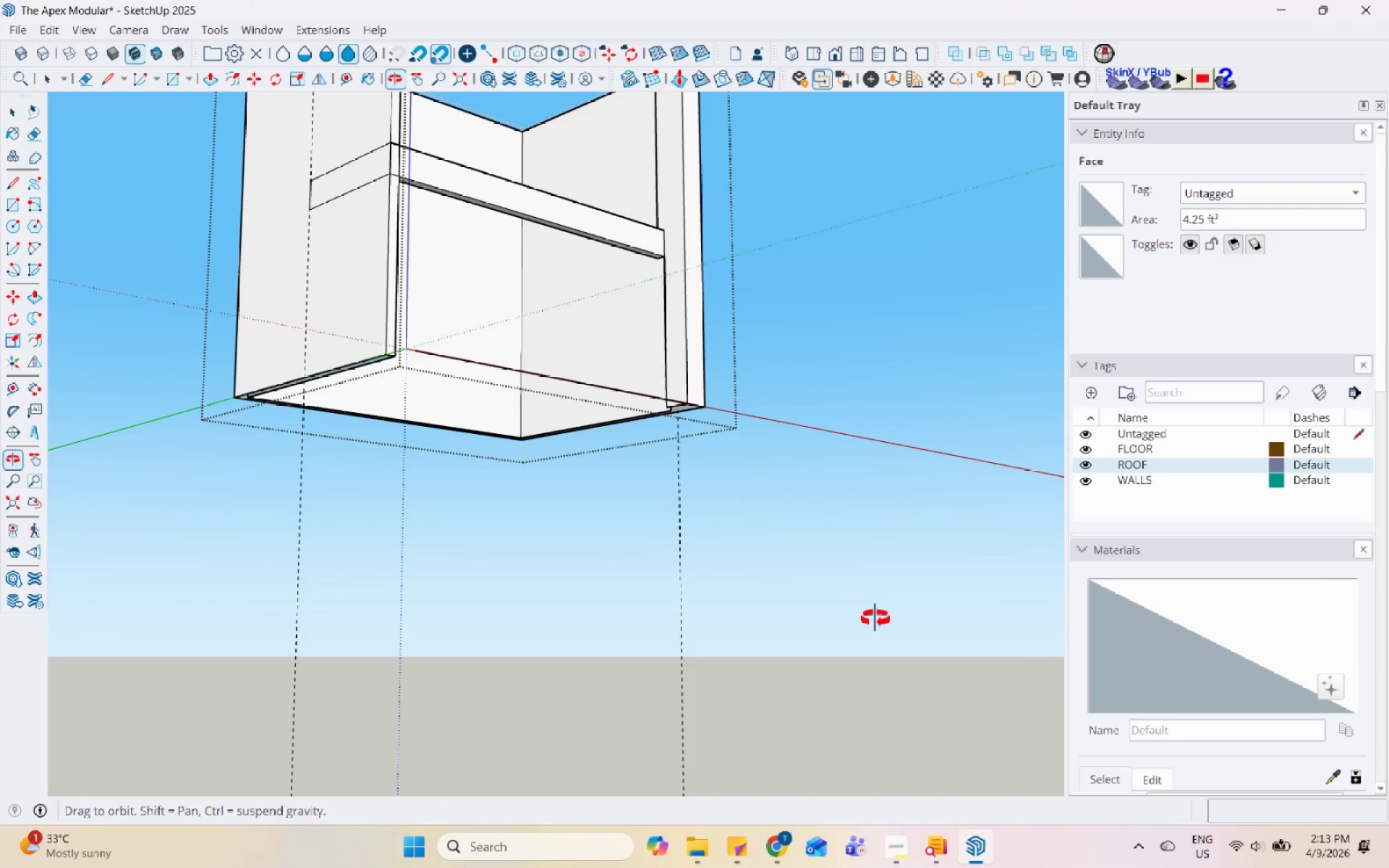 
scroll: coordinate [626, 380], scroll_direction: up, amount: 18.0
 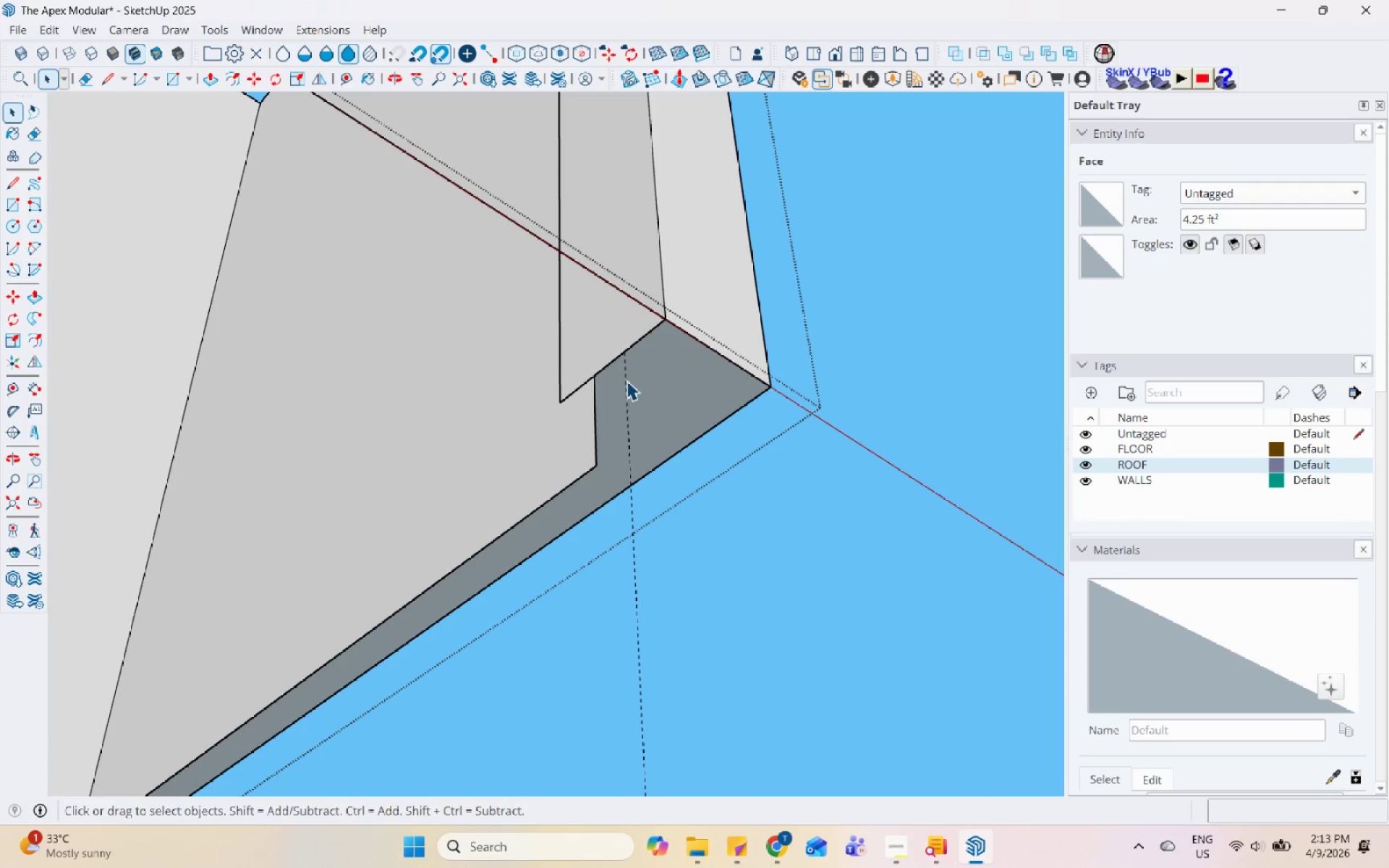 
key(L)
 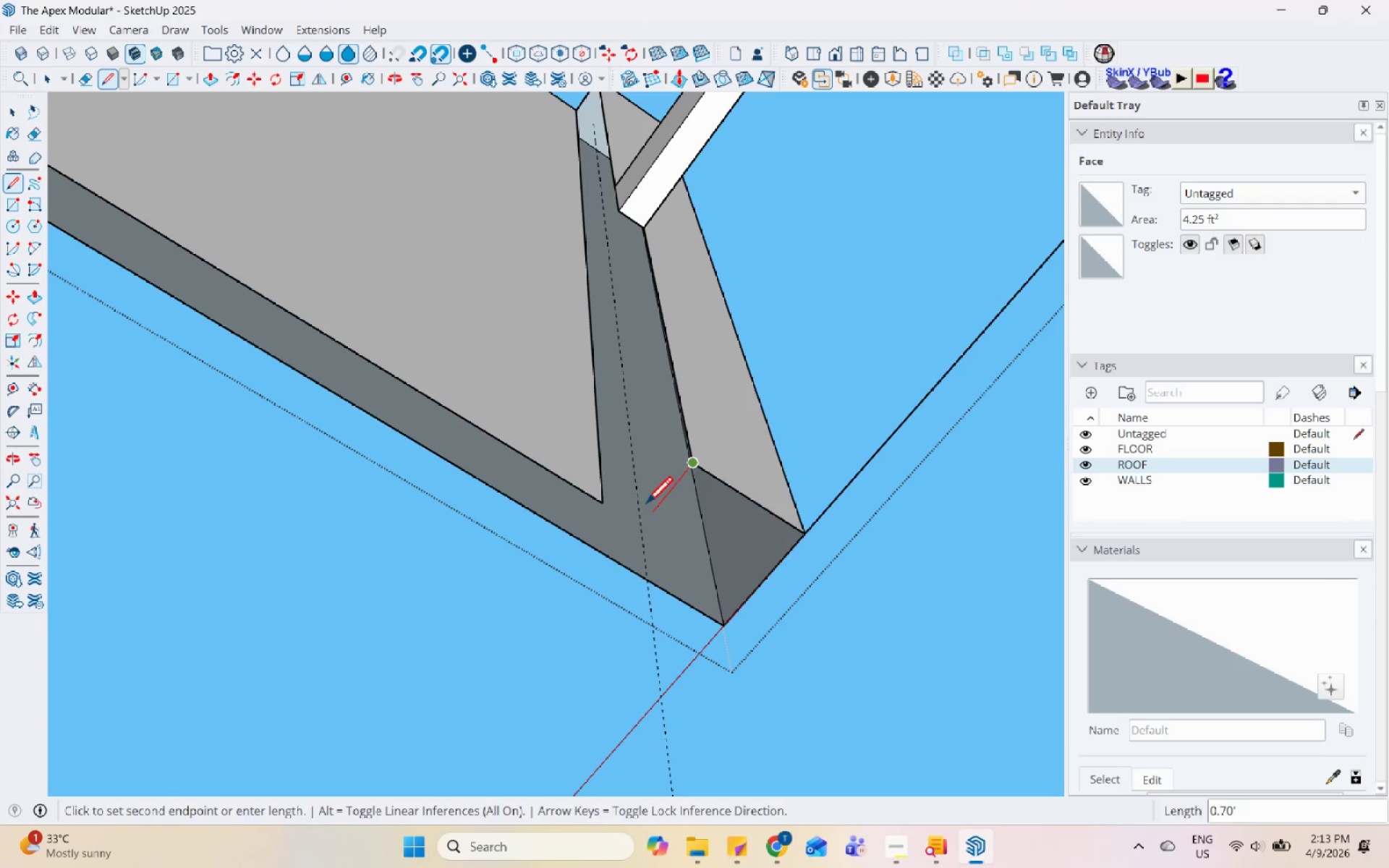 
key(Escape)
 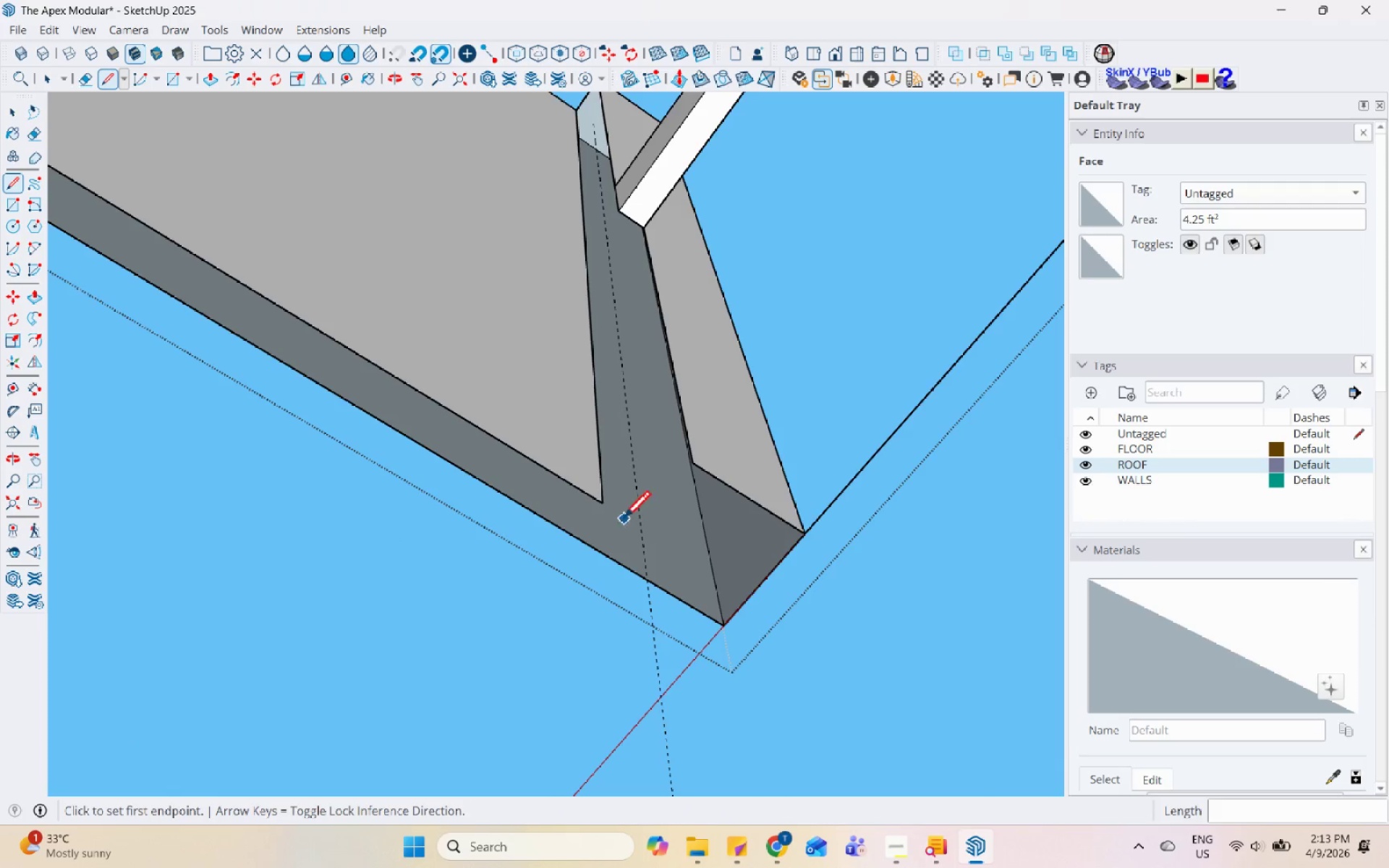 
scroll: coordinate [611, 529], scroll_direction: down, amount: 4.0
 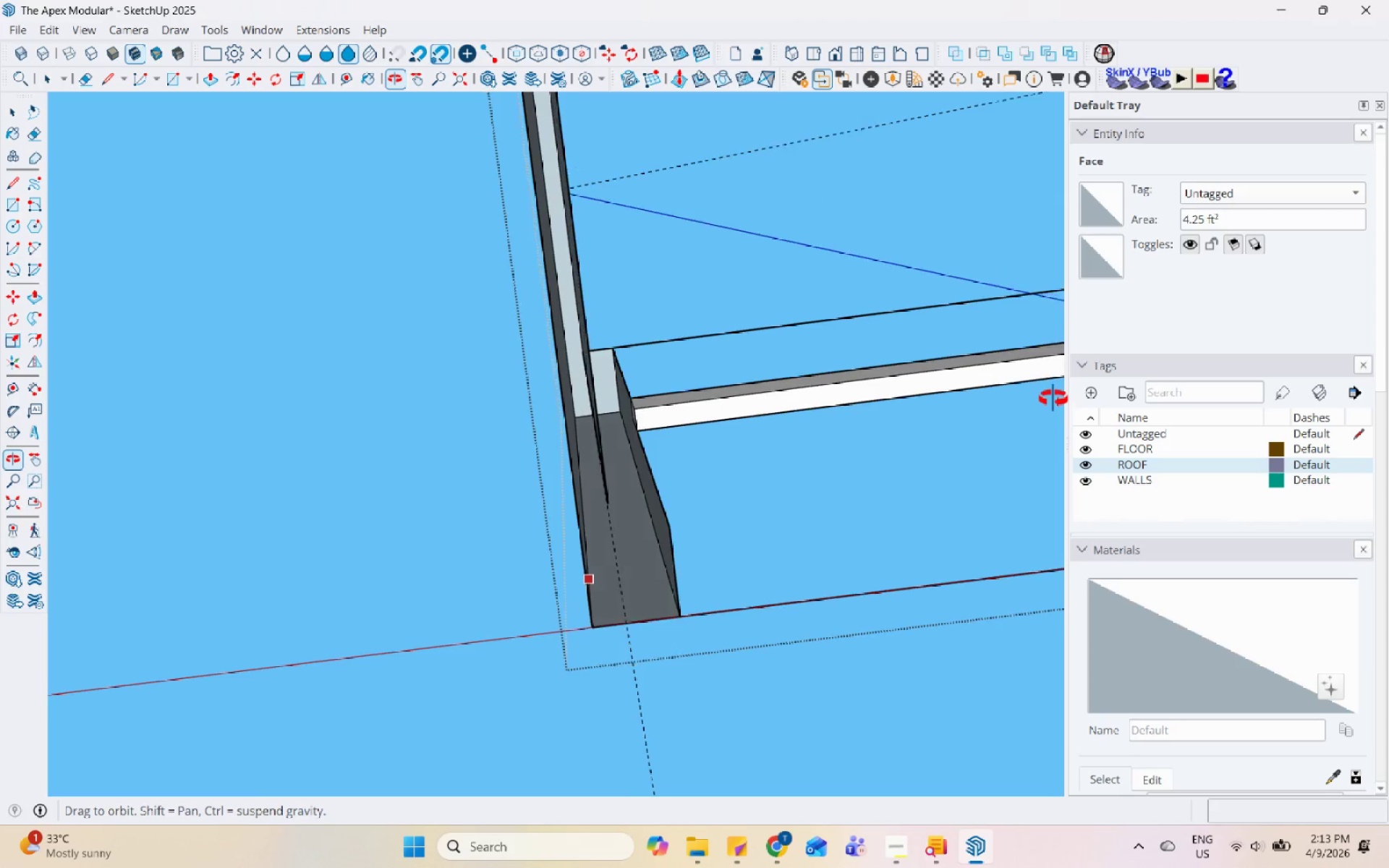 
scroll: coordinate [952, 717], scroll_direction: up, amount: 1.0
 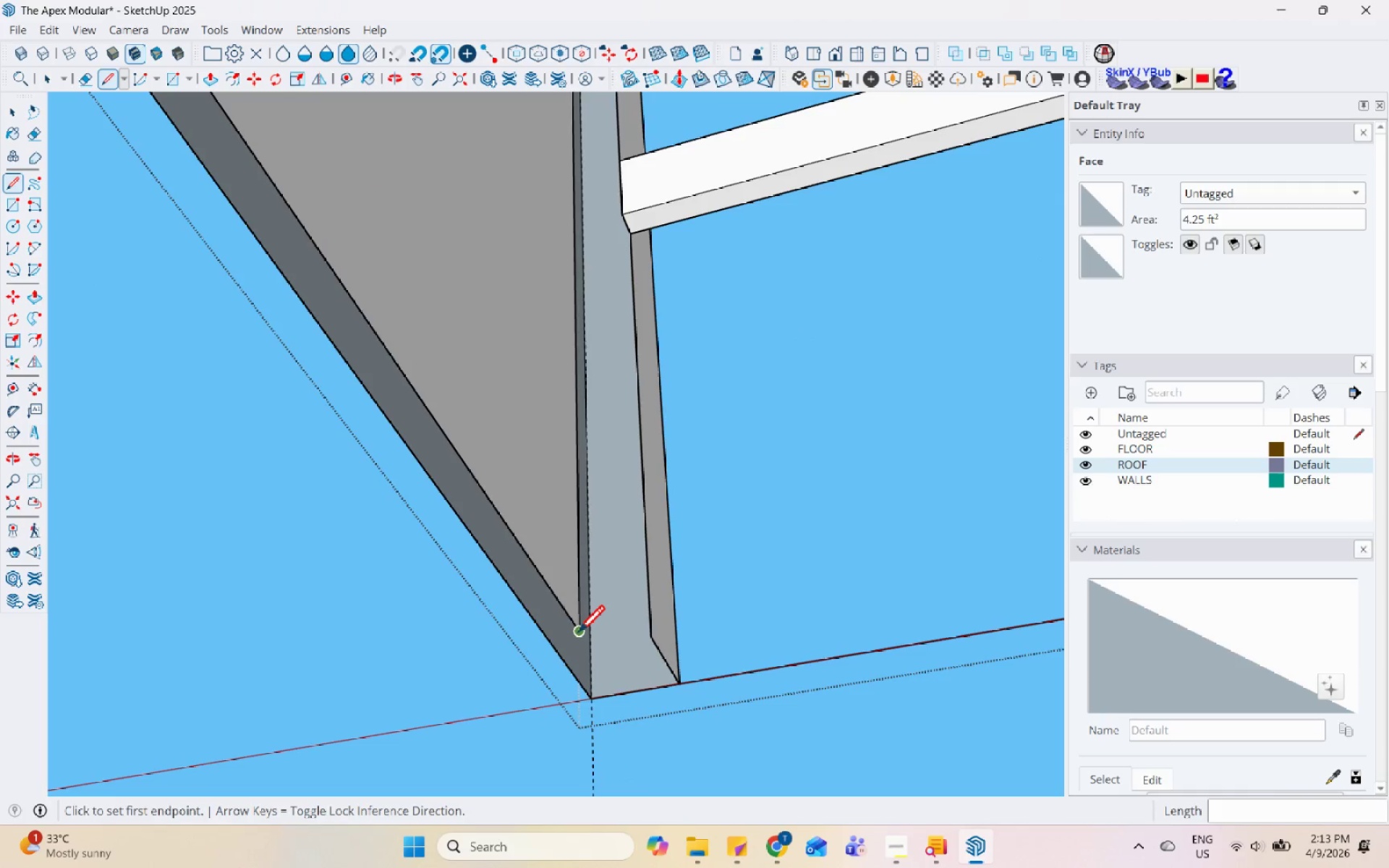 
left_click([578, 634])
 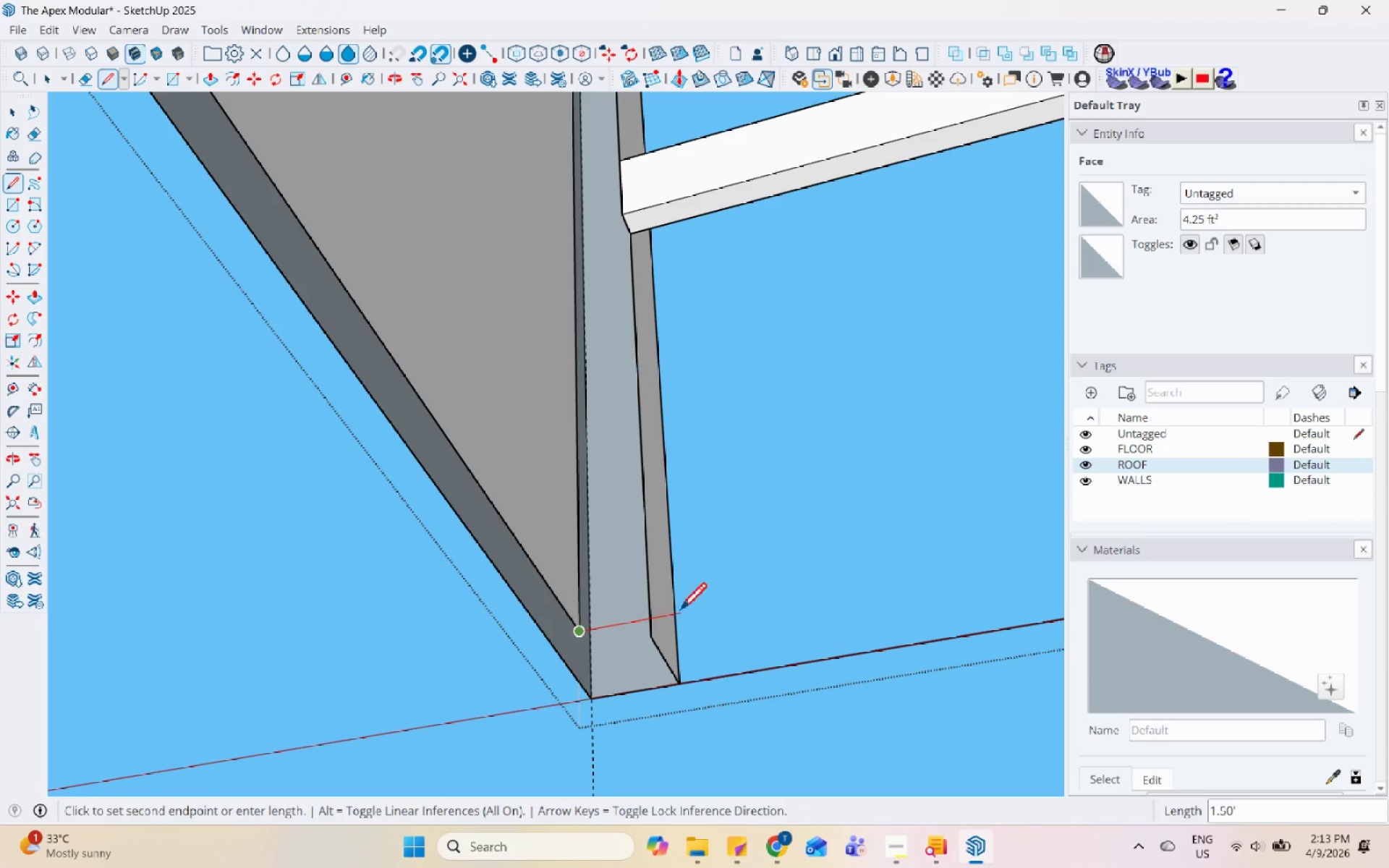 
scroll: coordinate [165, 492], scroll_direction: down, amount: 20.0
 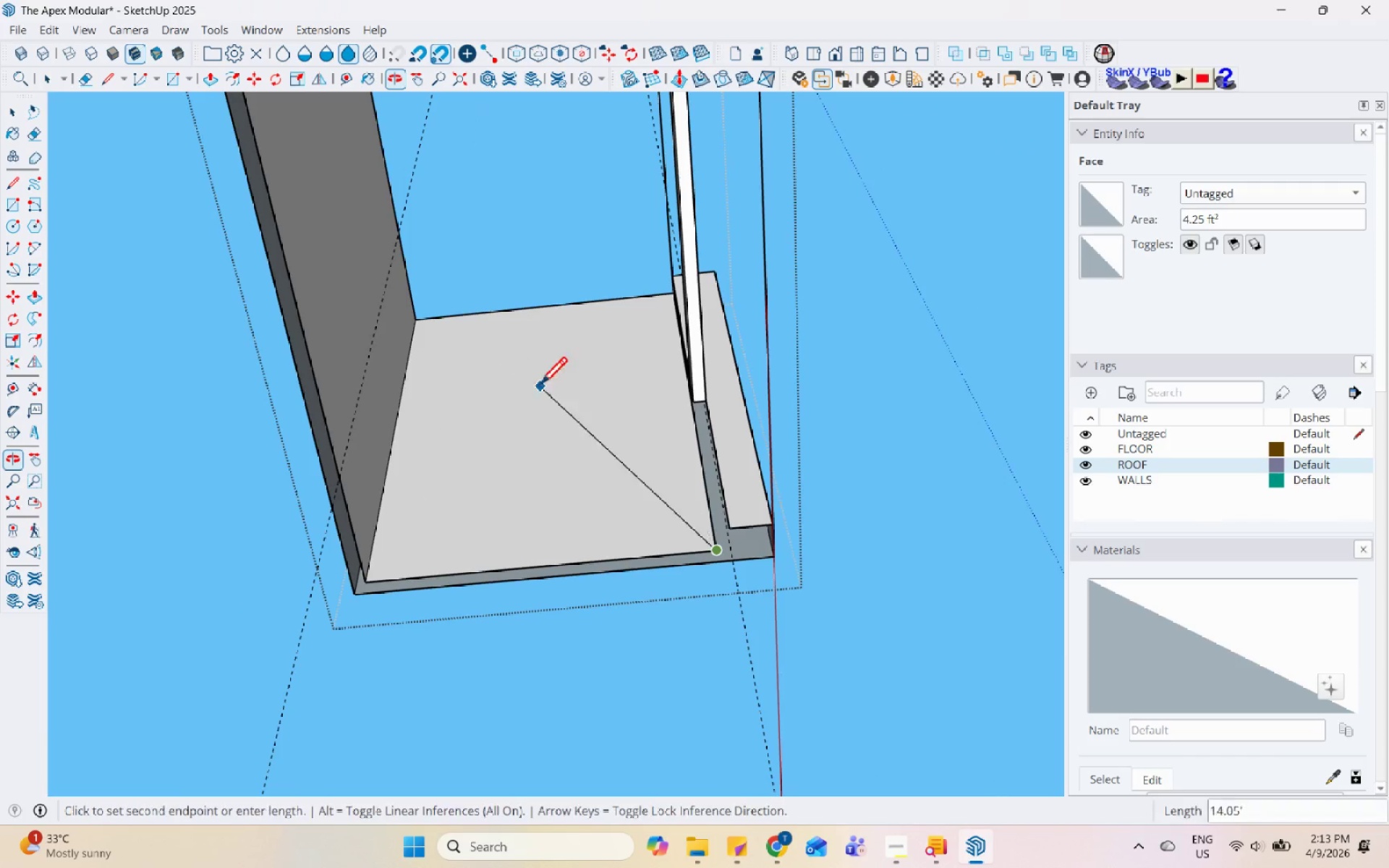 
scroll: coordinate [626, 530], scroll_direction: up, amount: 8.0
 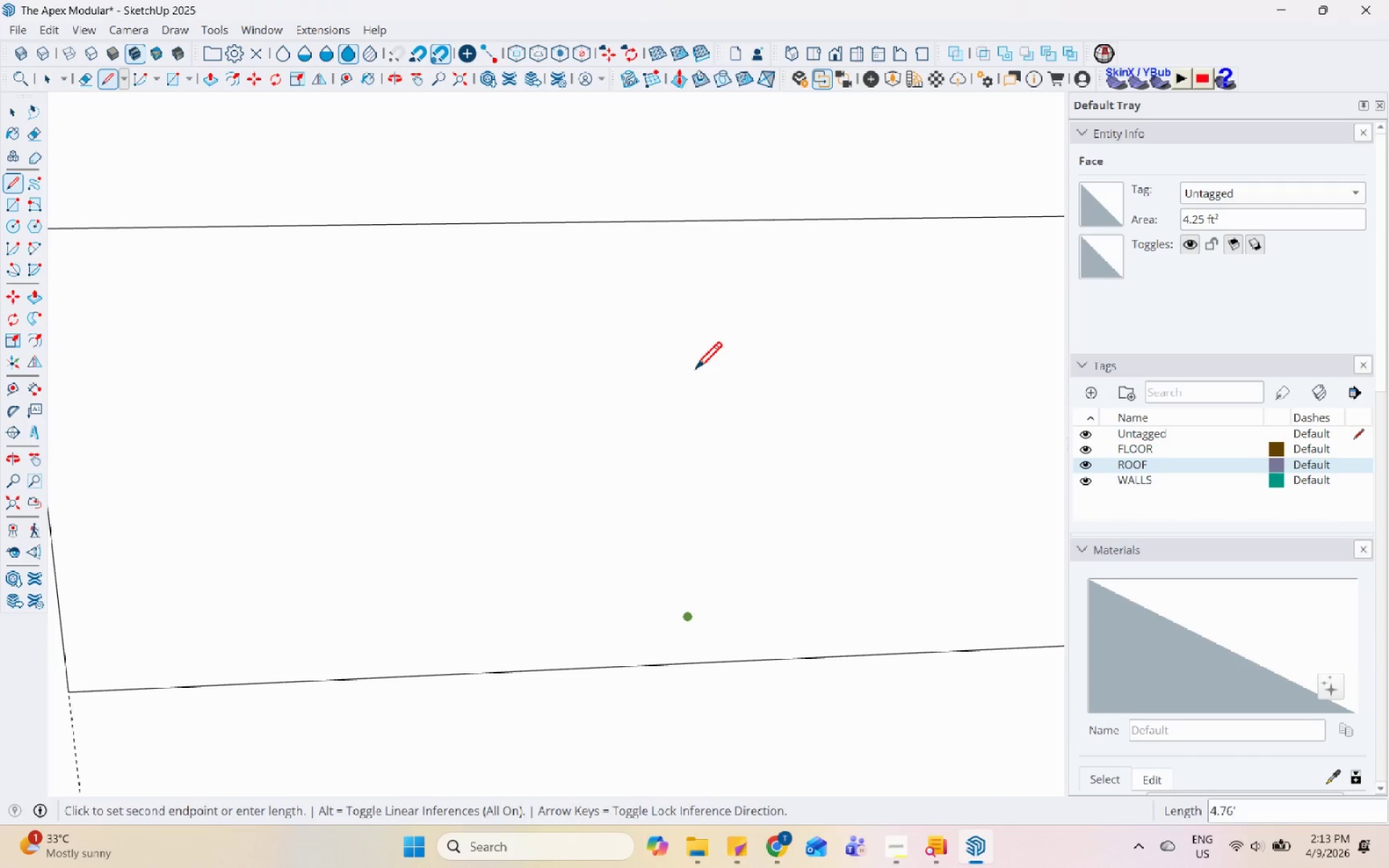 
scroll: coordinate [569, 558], scroll_direction: down, amount: 9.0
 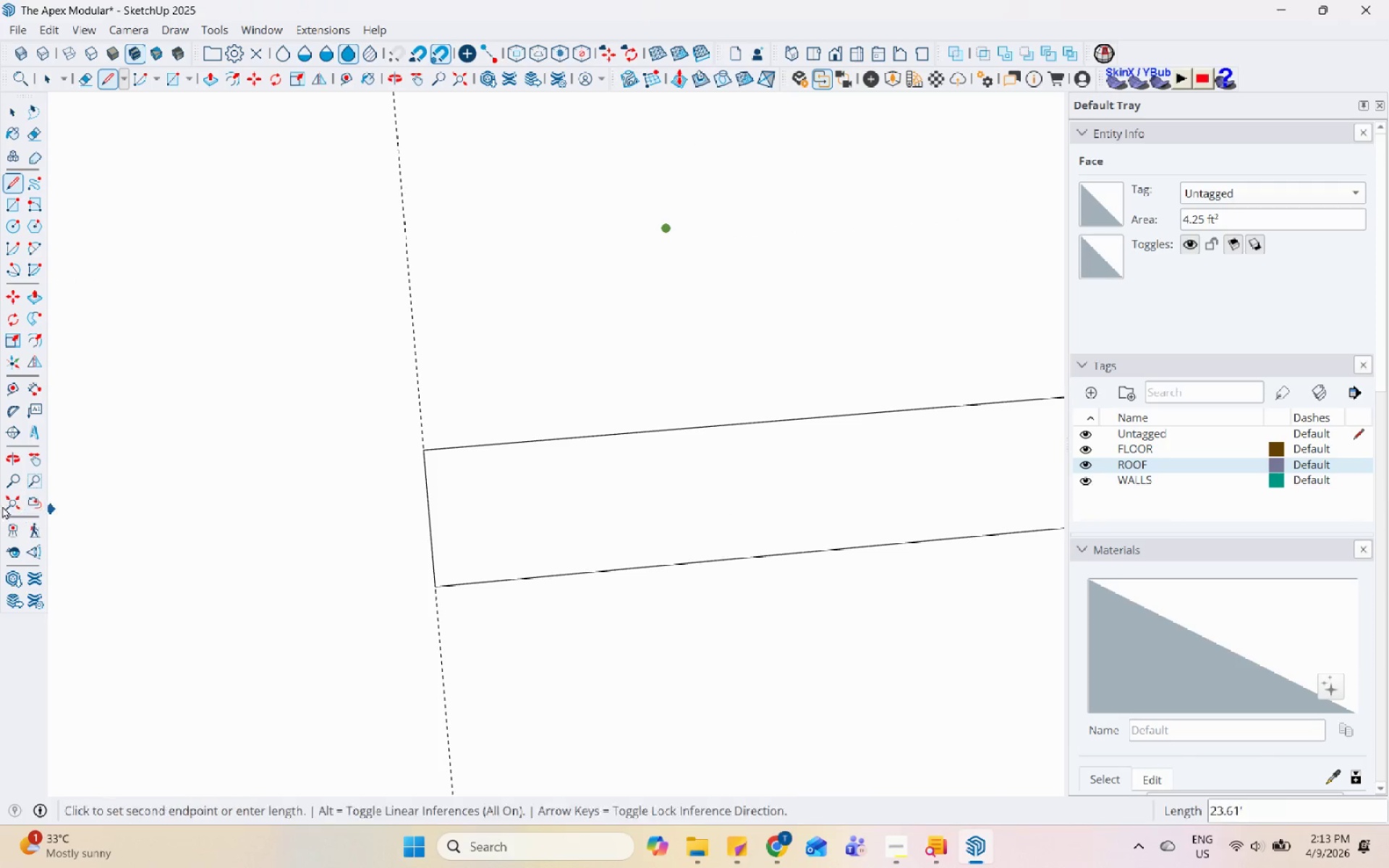 
left_click([9, 507])
 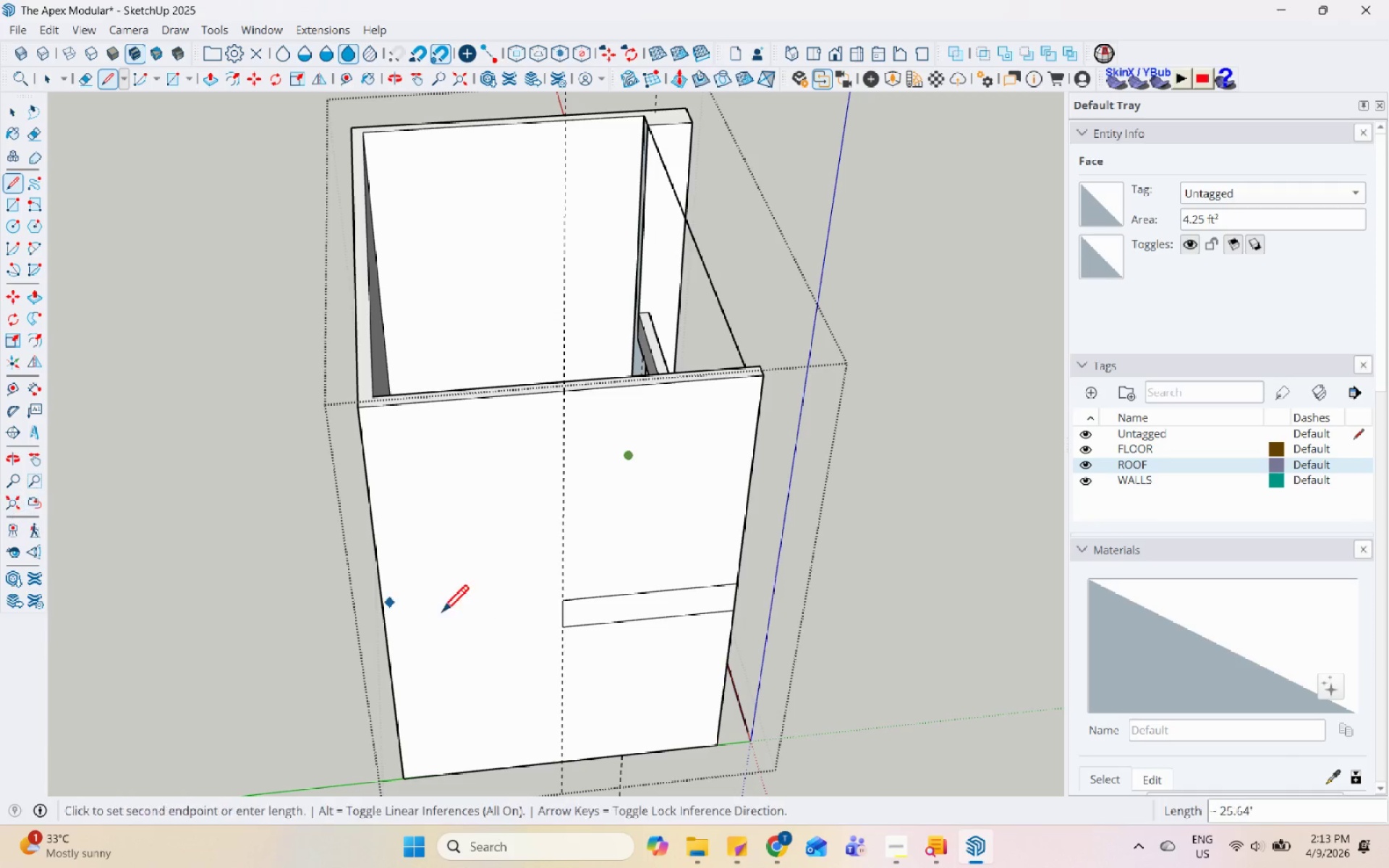 
scroll: coordinate [626, 631], scroll_direction: down, amount: 7.0
 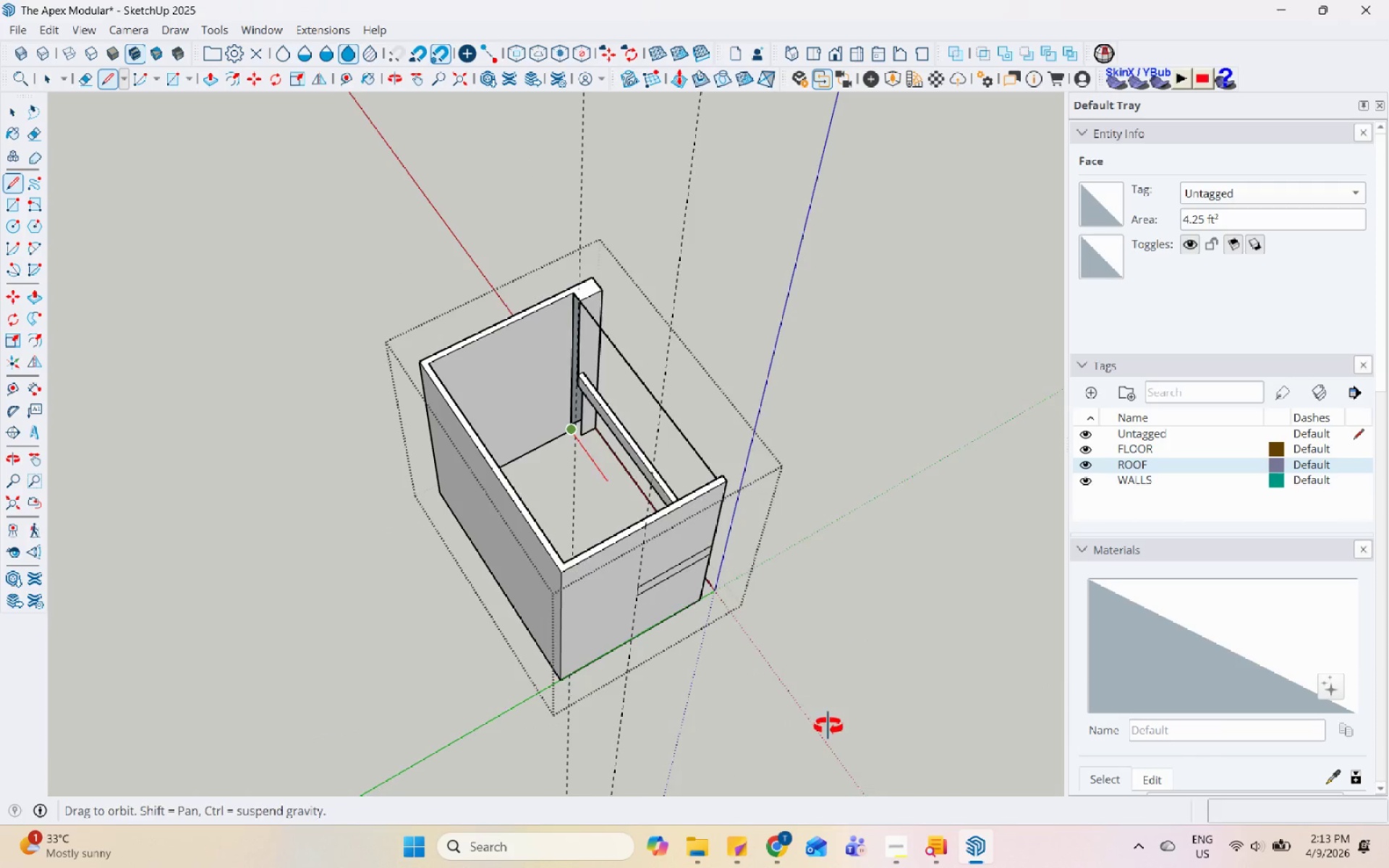 
scroll: coordinate [611, 660], scroll_direction: up, amount: 24.0
 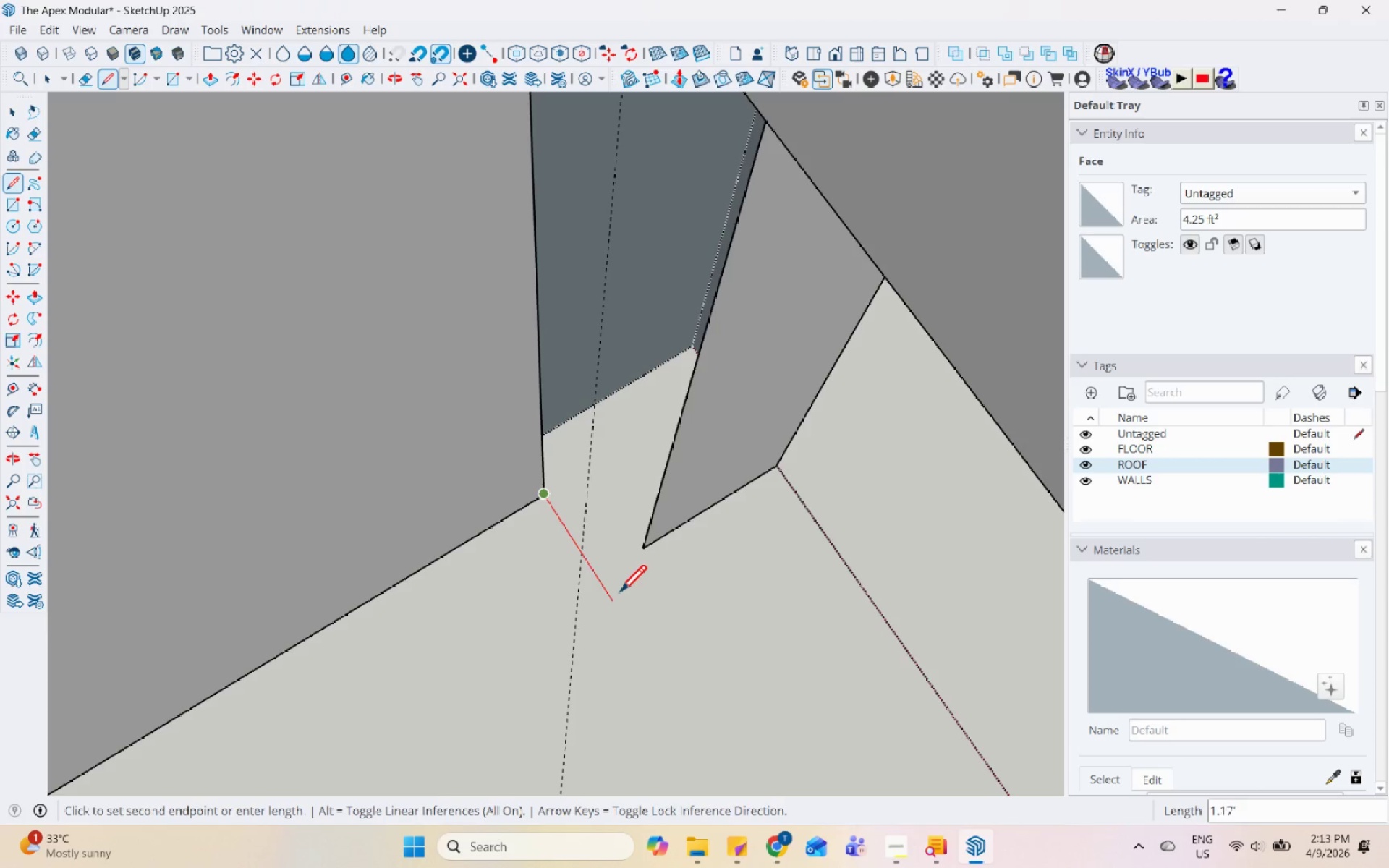 
left_click([606, 571])
 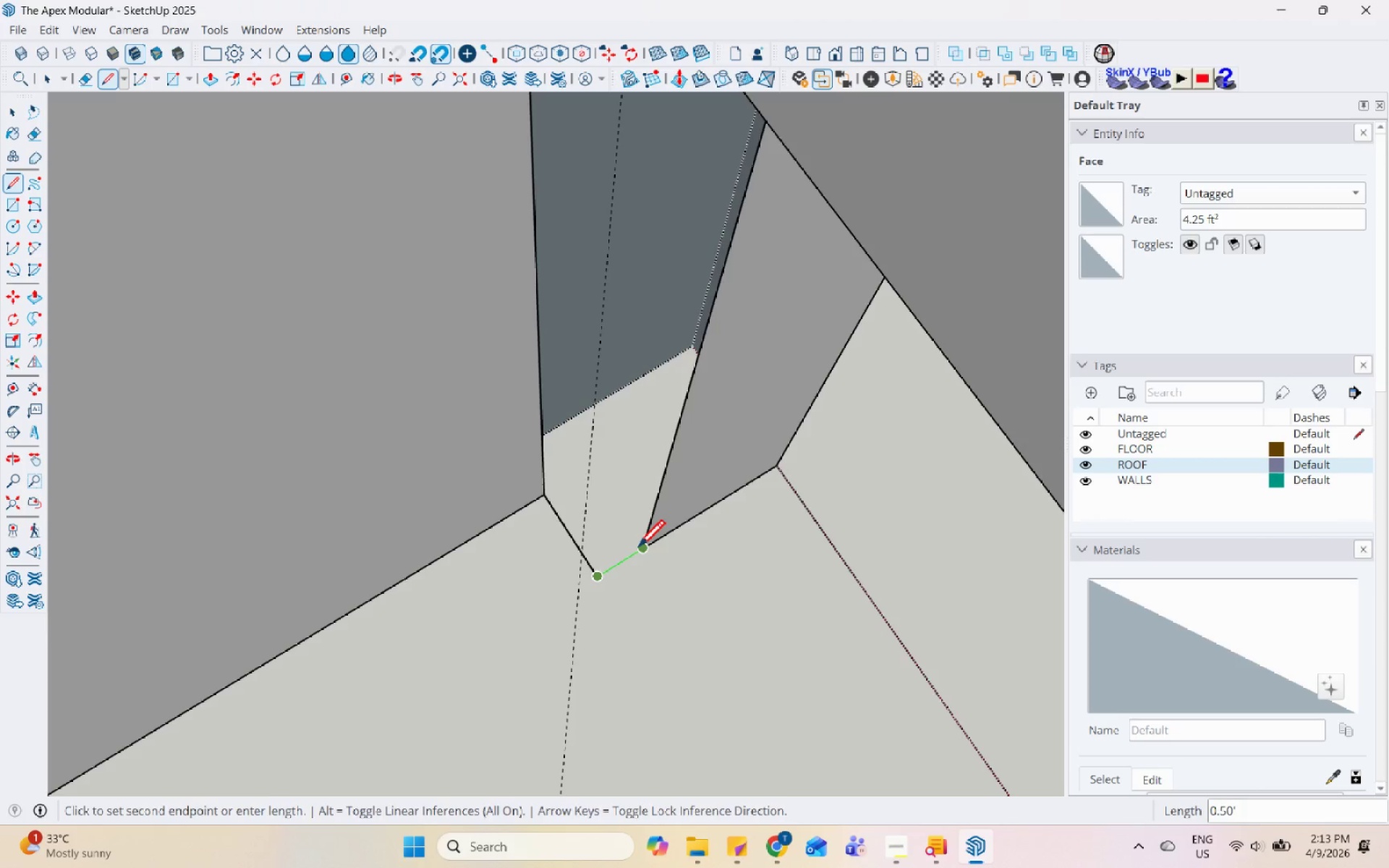 
left_click([637, 549])
 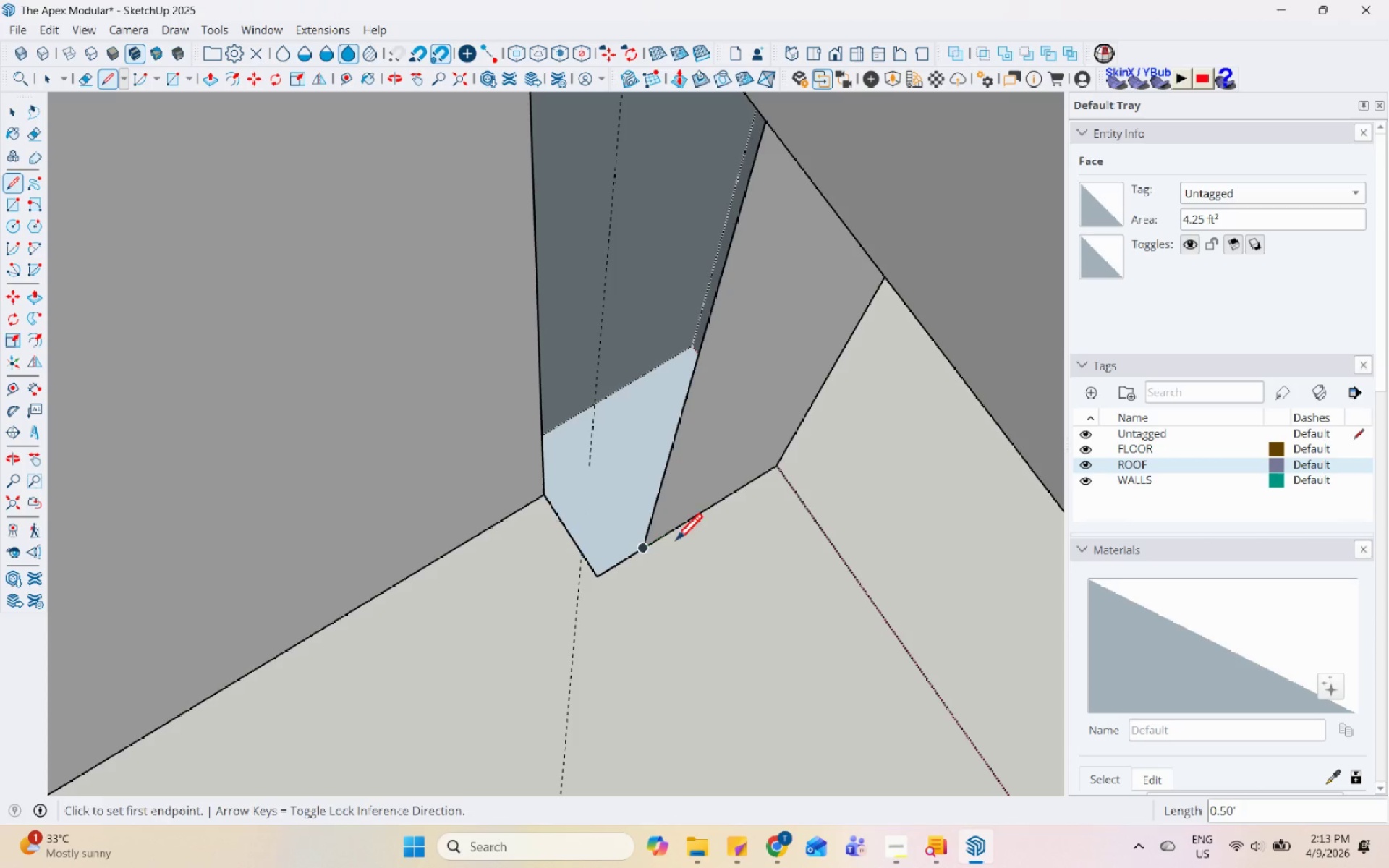 
scroll: coordinate [668, 532], scroll_direction: down, amount: 5.0
 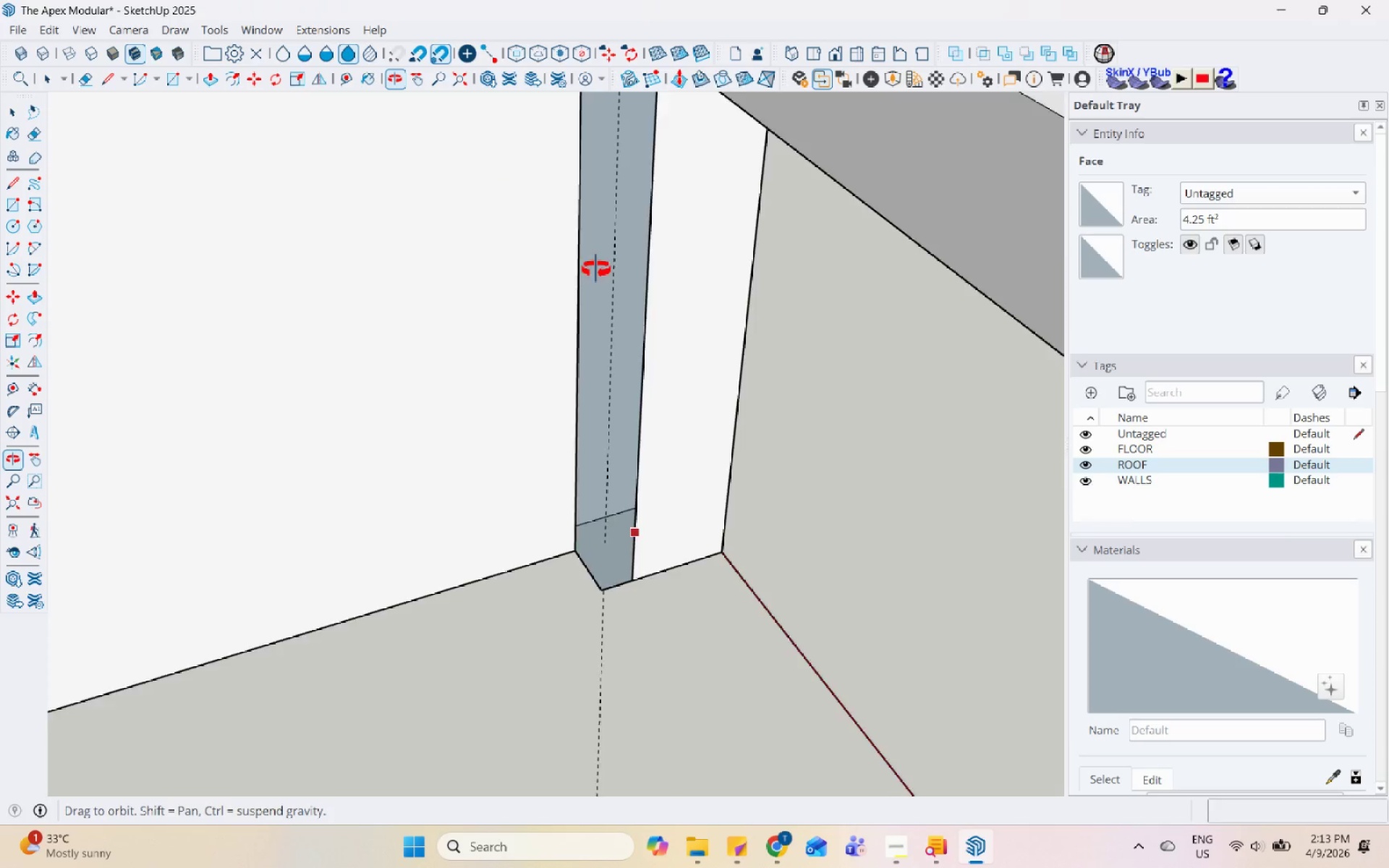 
scroll: coordinate [602, 531], scroll_direction: up, amount: 5.0
 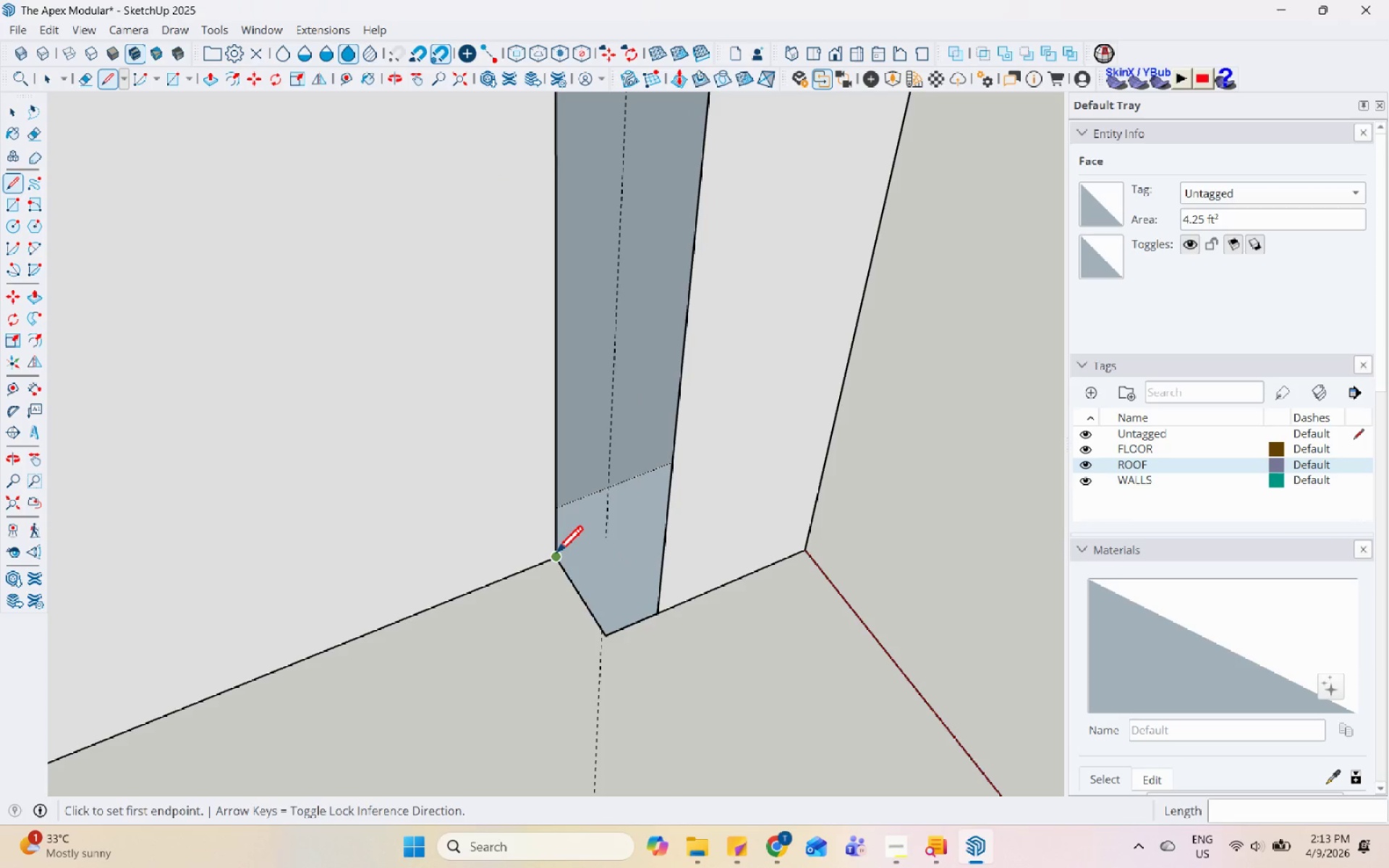 
left_click([556, 555])
 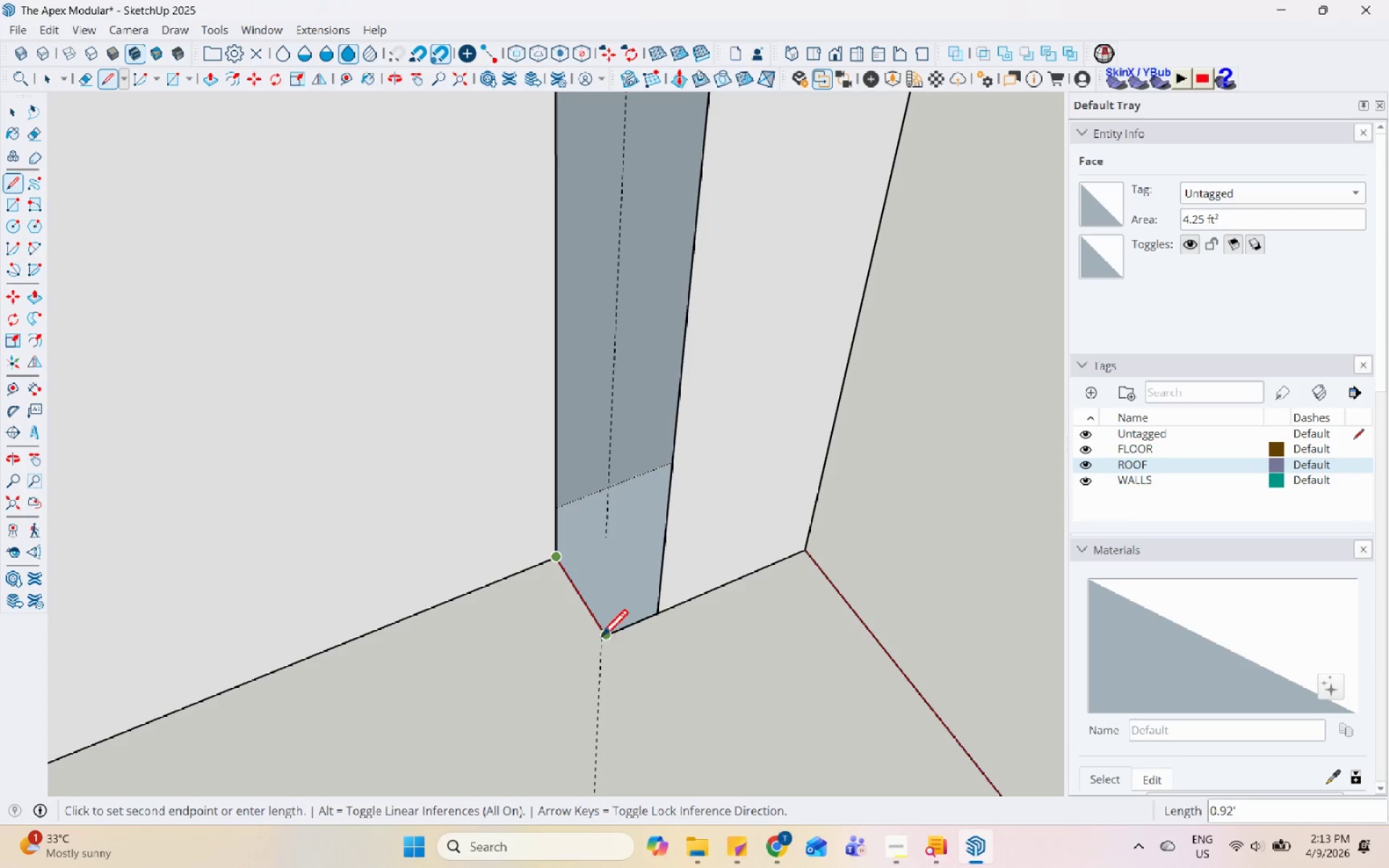 
left_click([603, 640])
 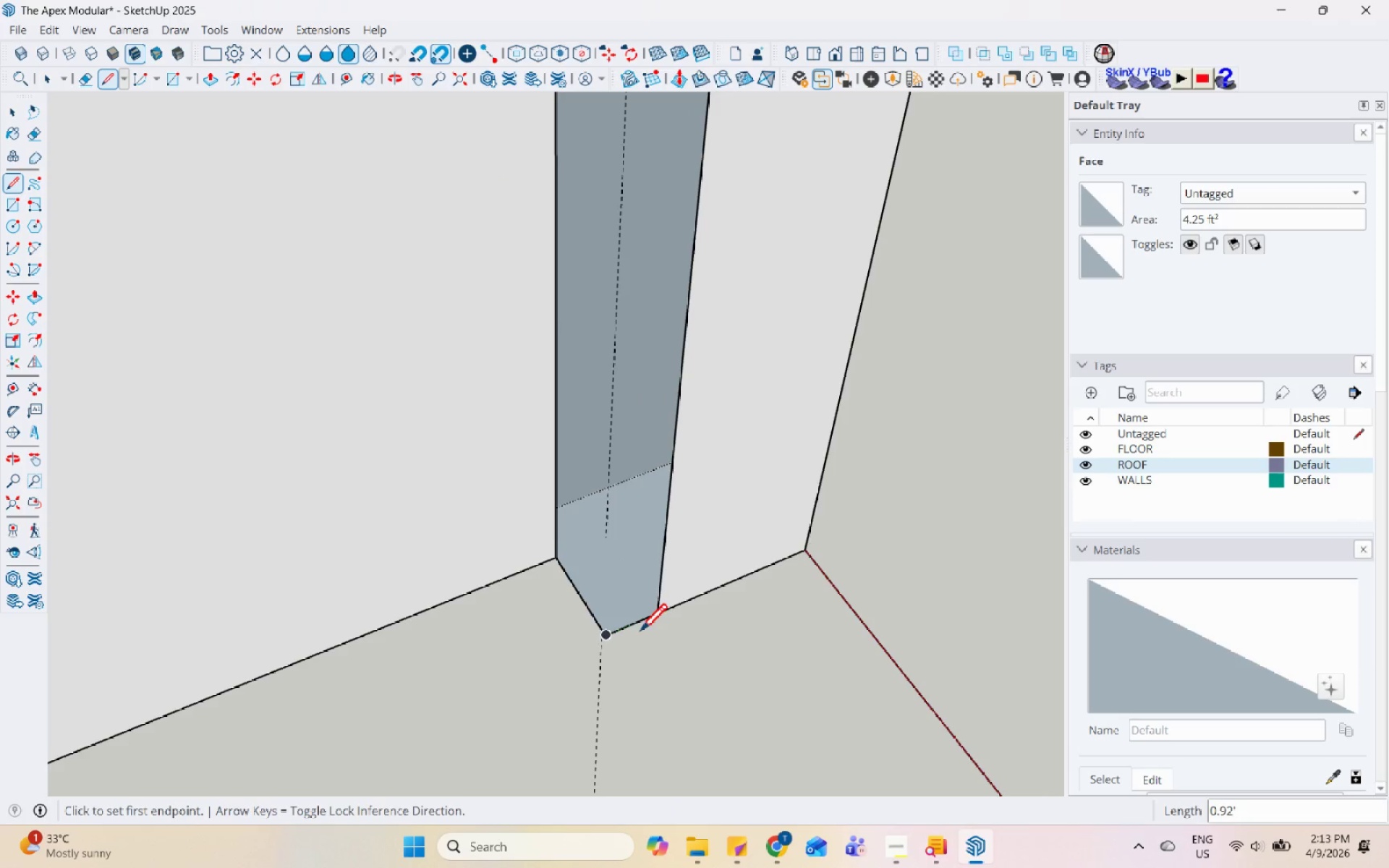 
scroll: coordinate [635, 638], scroll_direction: up, amount: 4.0
 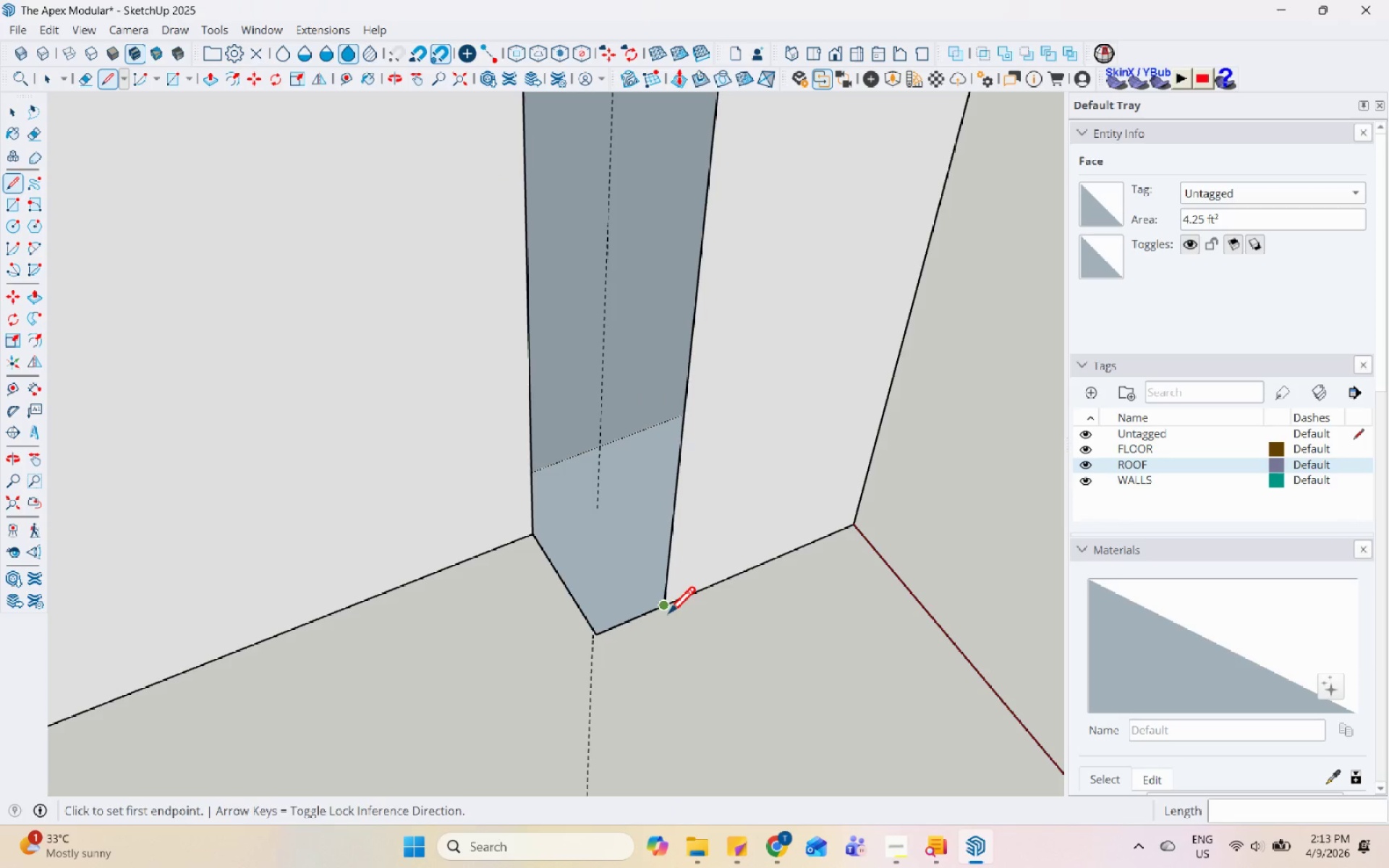 
left_click([668, 614])
 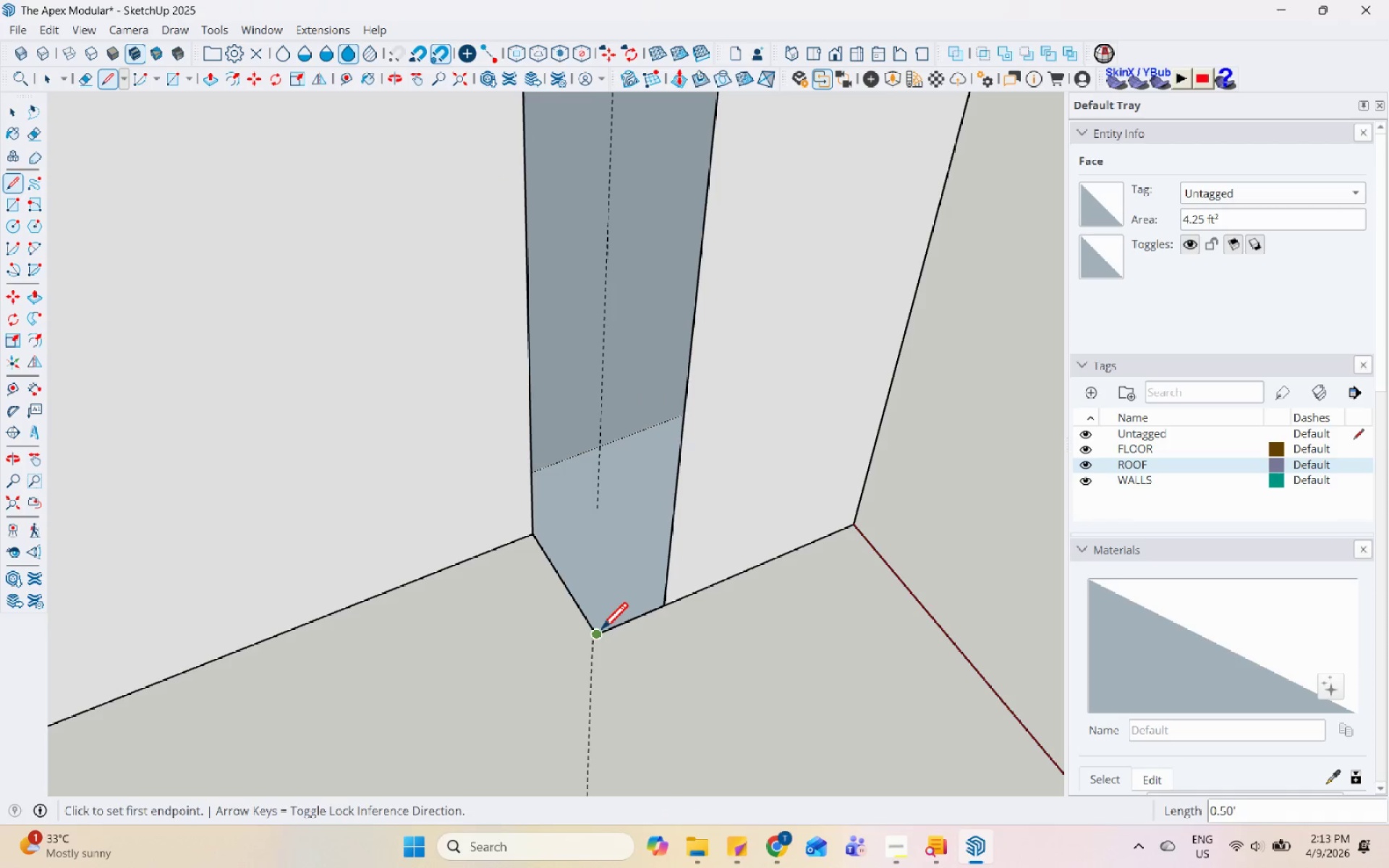 
scroll: coordinate [632, 707], scroll_direction: down, amount: 26.0
 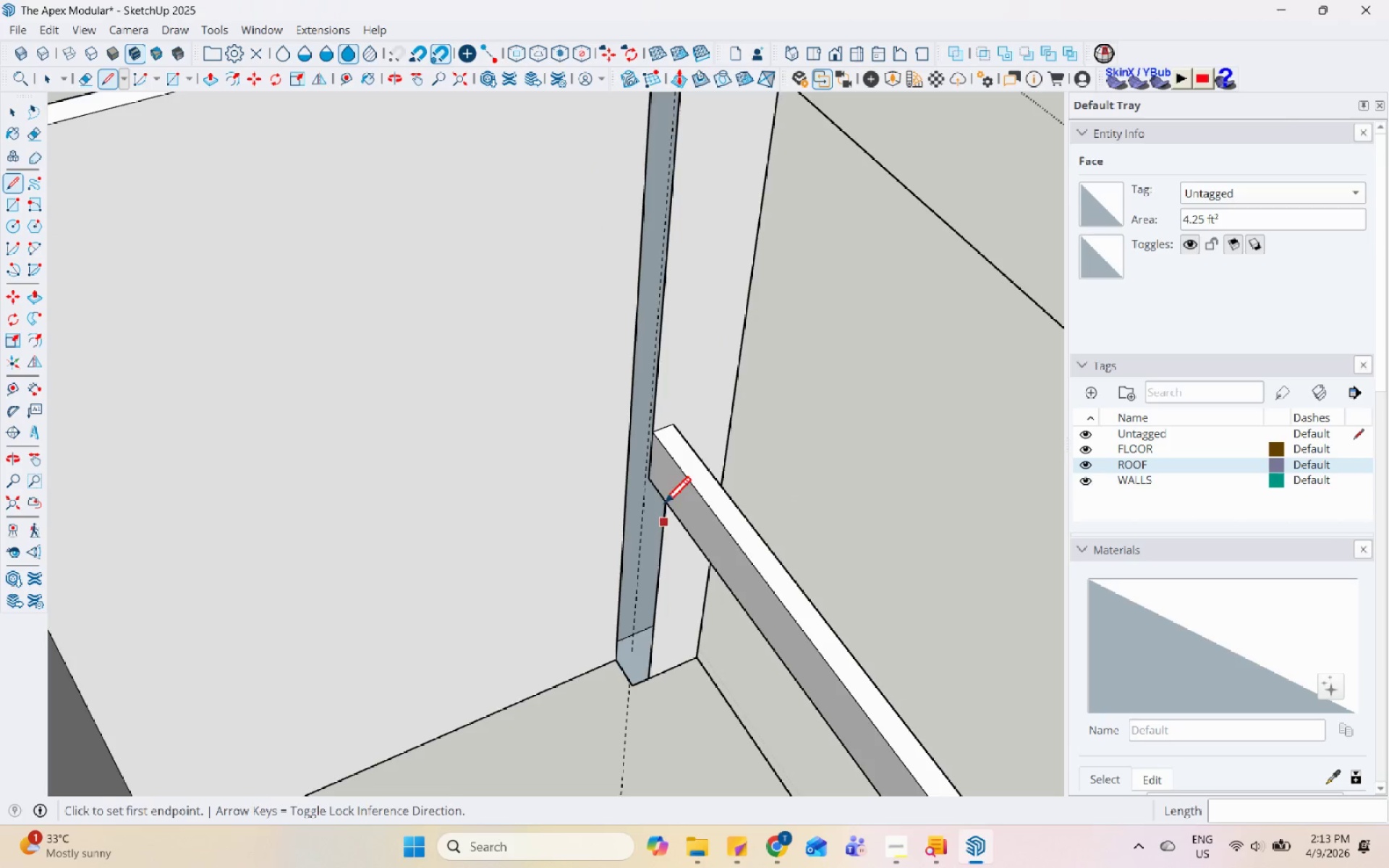 
scroll: coordinate [654, 381], scroll_direction: up, amount: 7.0
 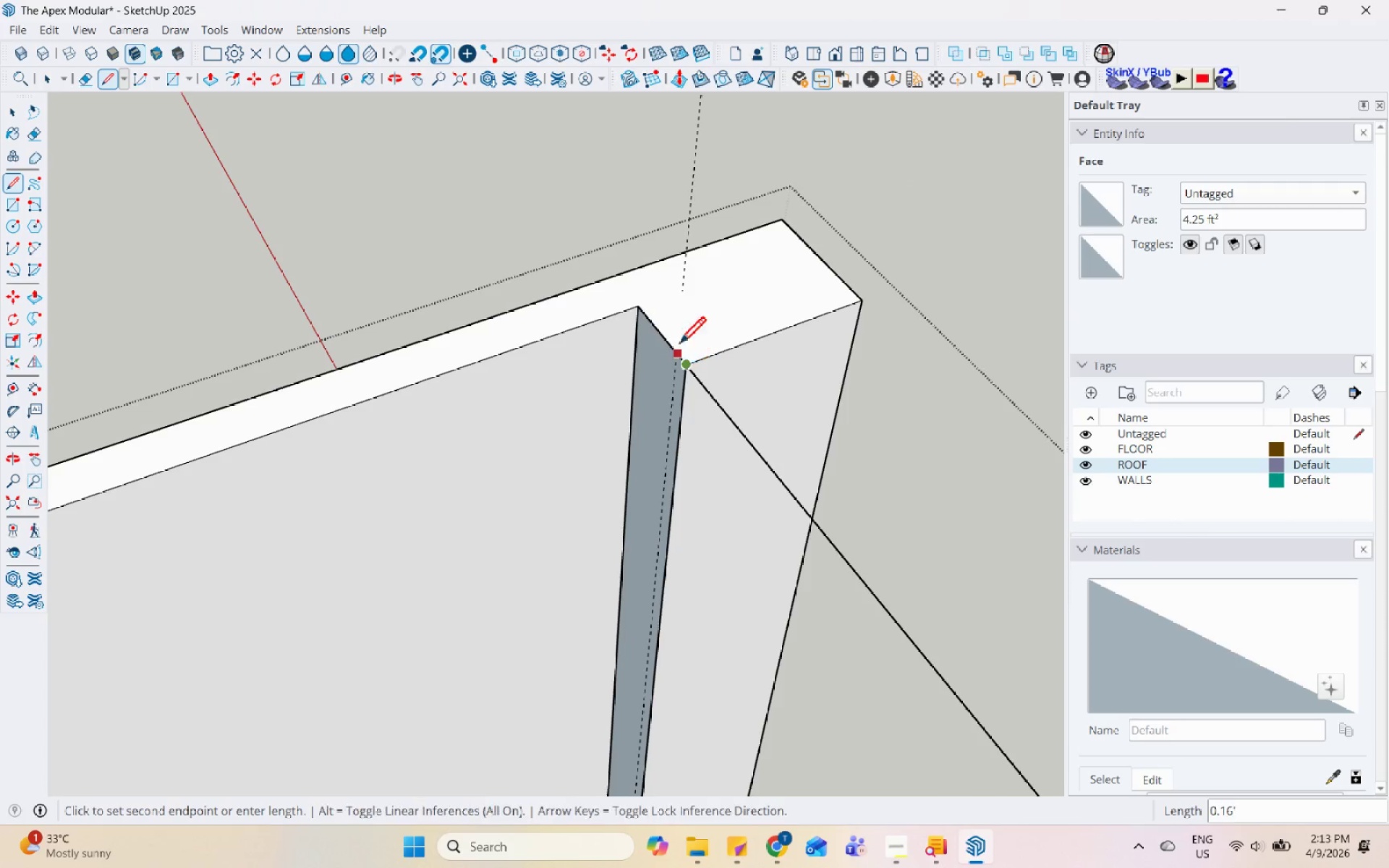 
left_click([640, 302])
 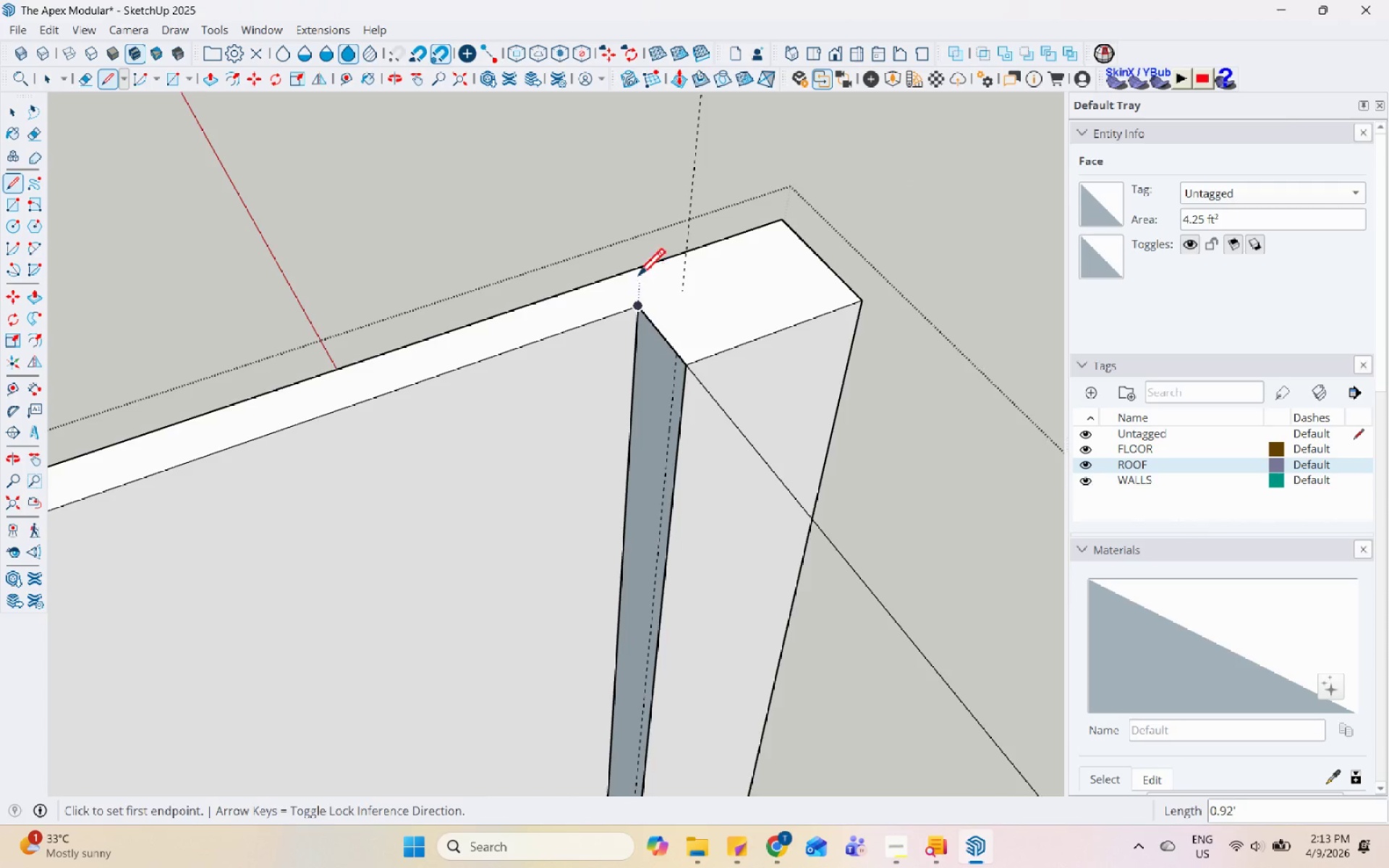 
scroll: coordinate [638, 270], scroll_direction: down, amount: 6.0
 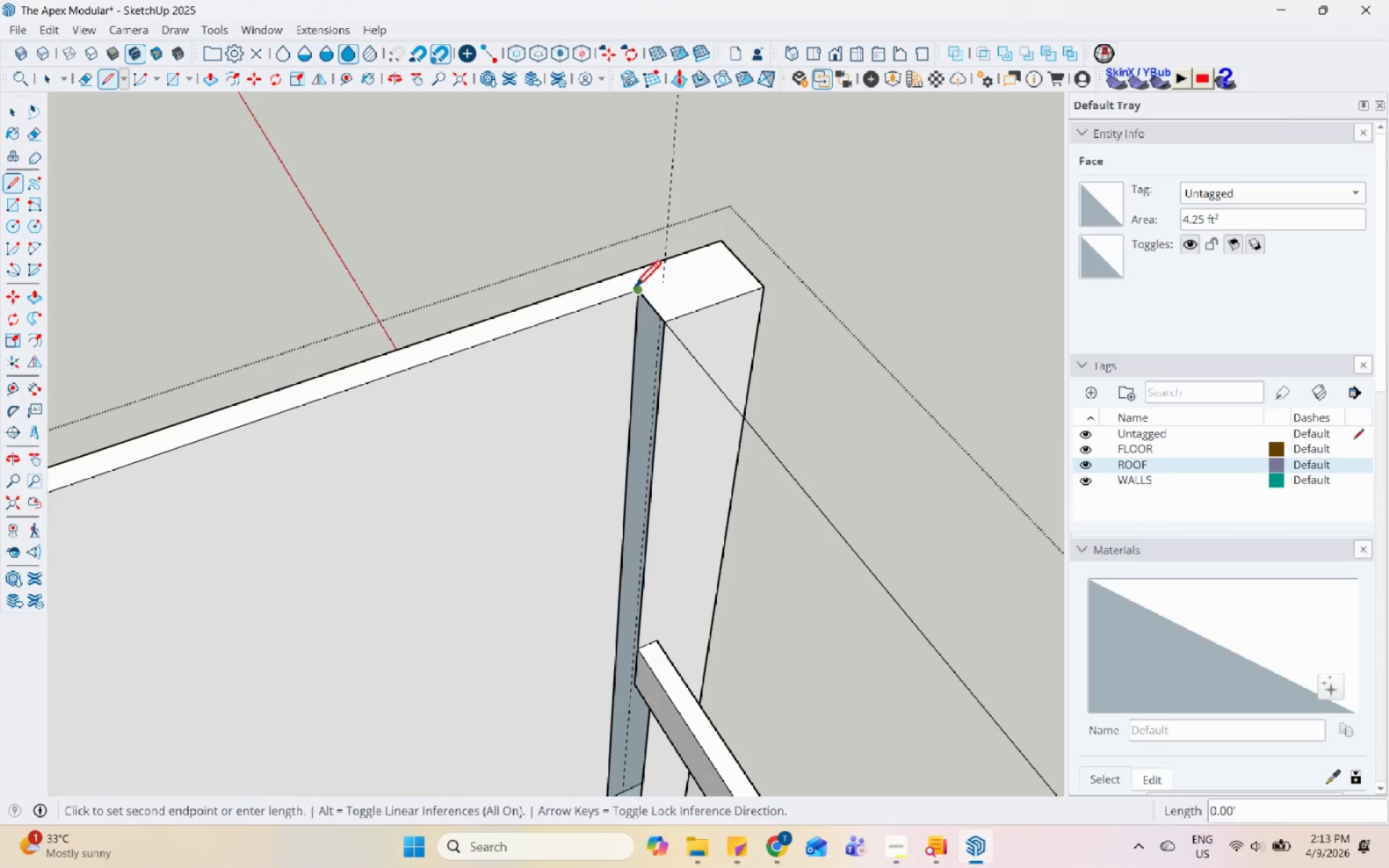 
scroll: coordinate [604, 671], scroll_direction: up, amount: 1.0
 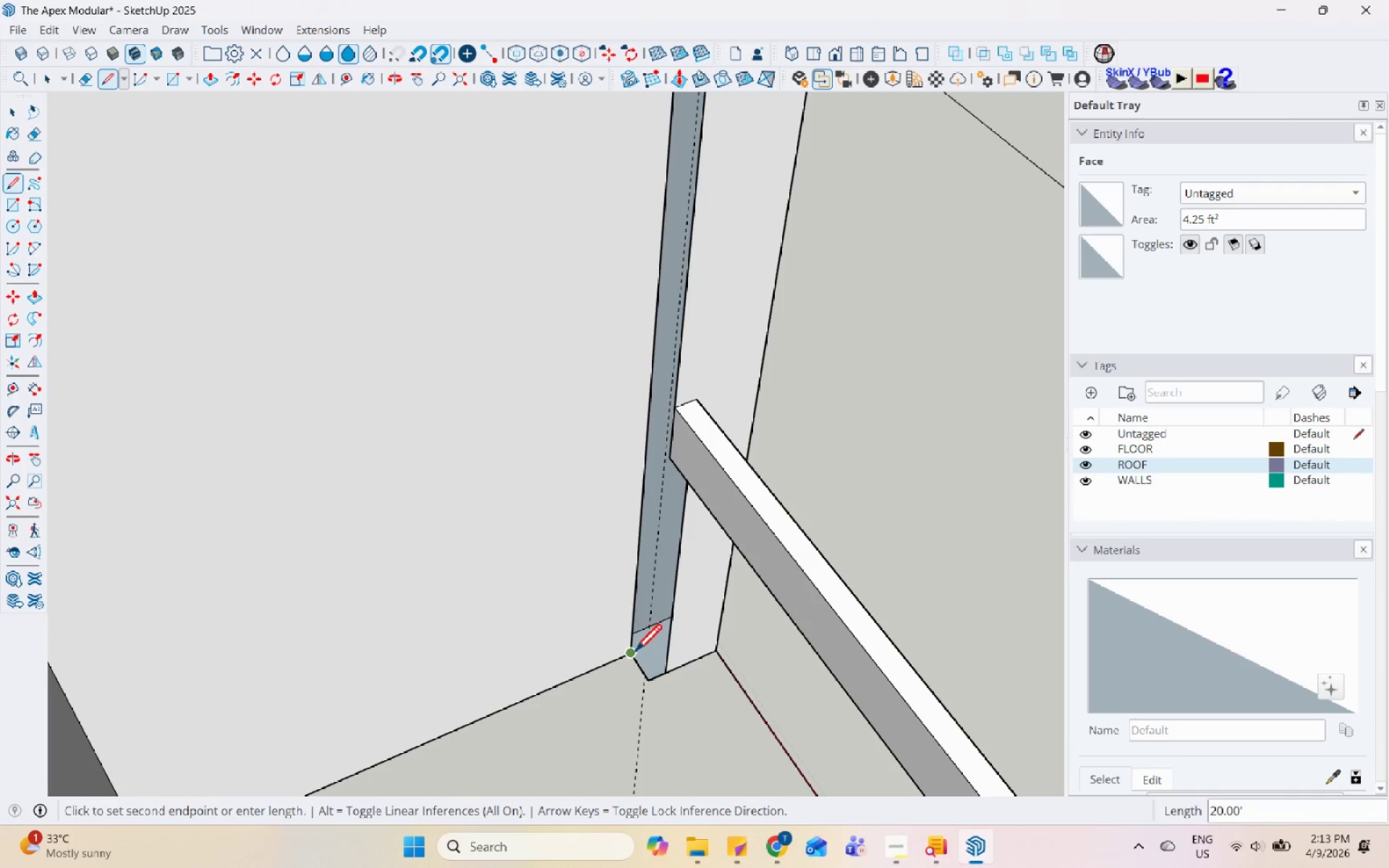 
left_click([634, 653])
 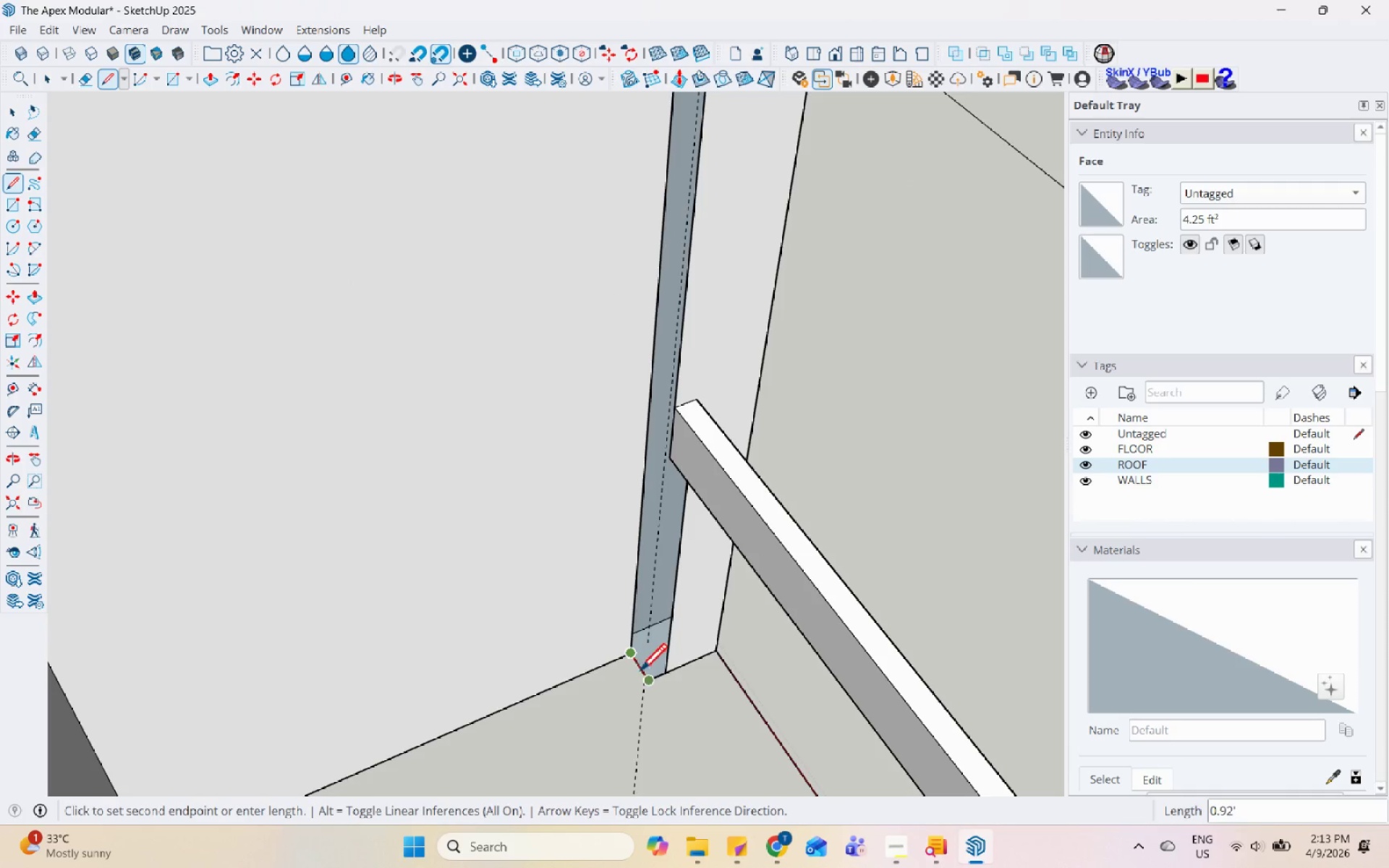 
left_click([646, 678])
 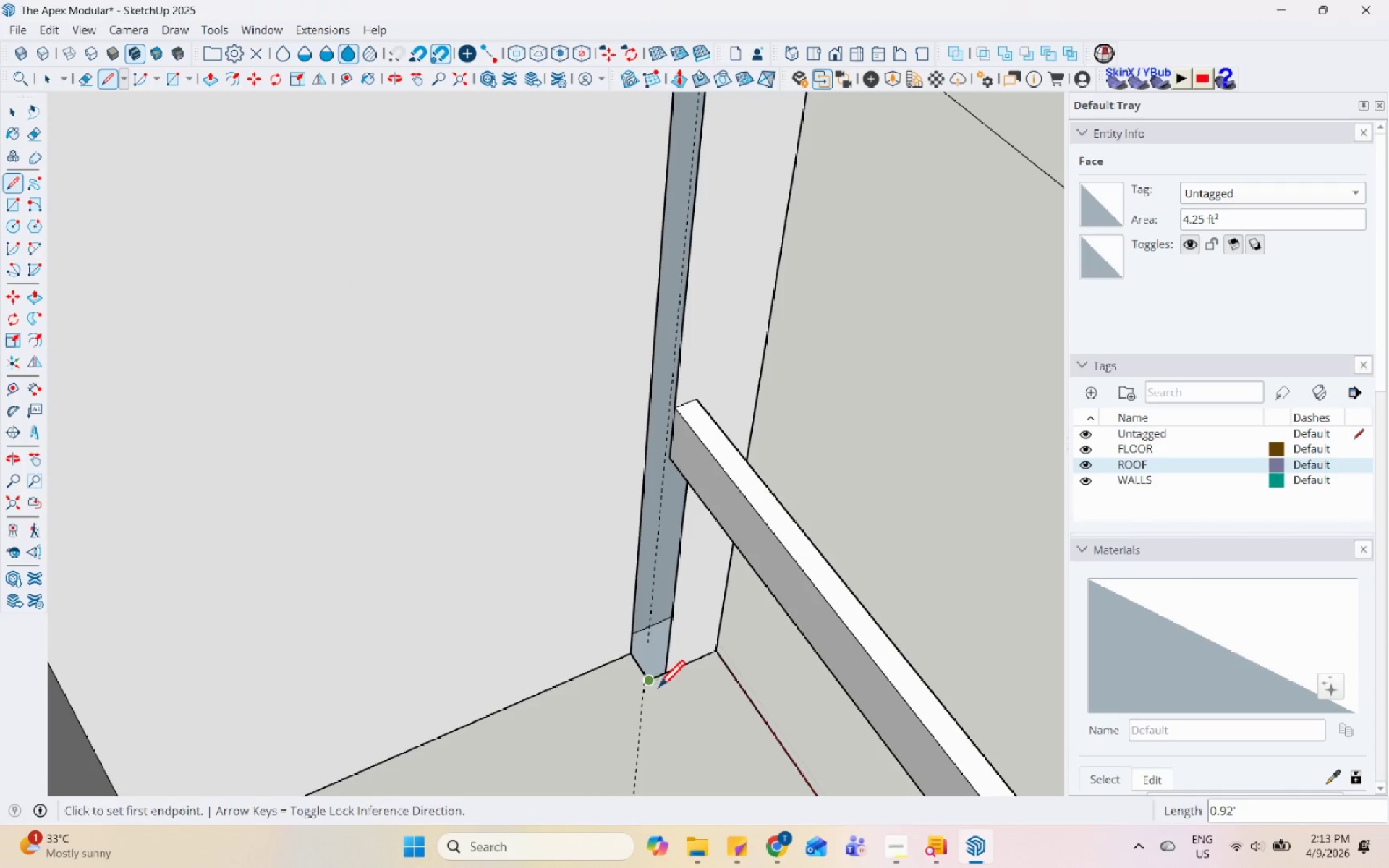 
left_click([647, 684])
 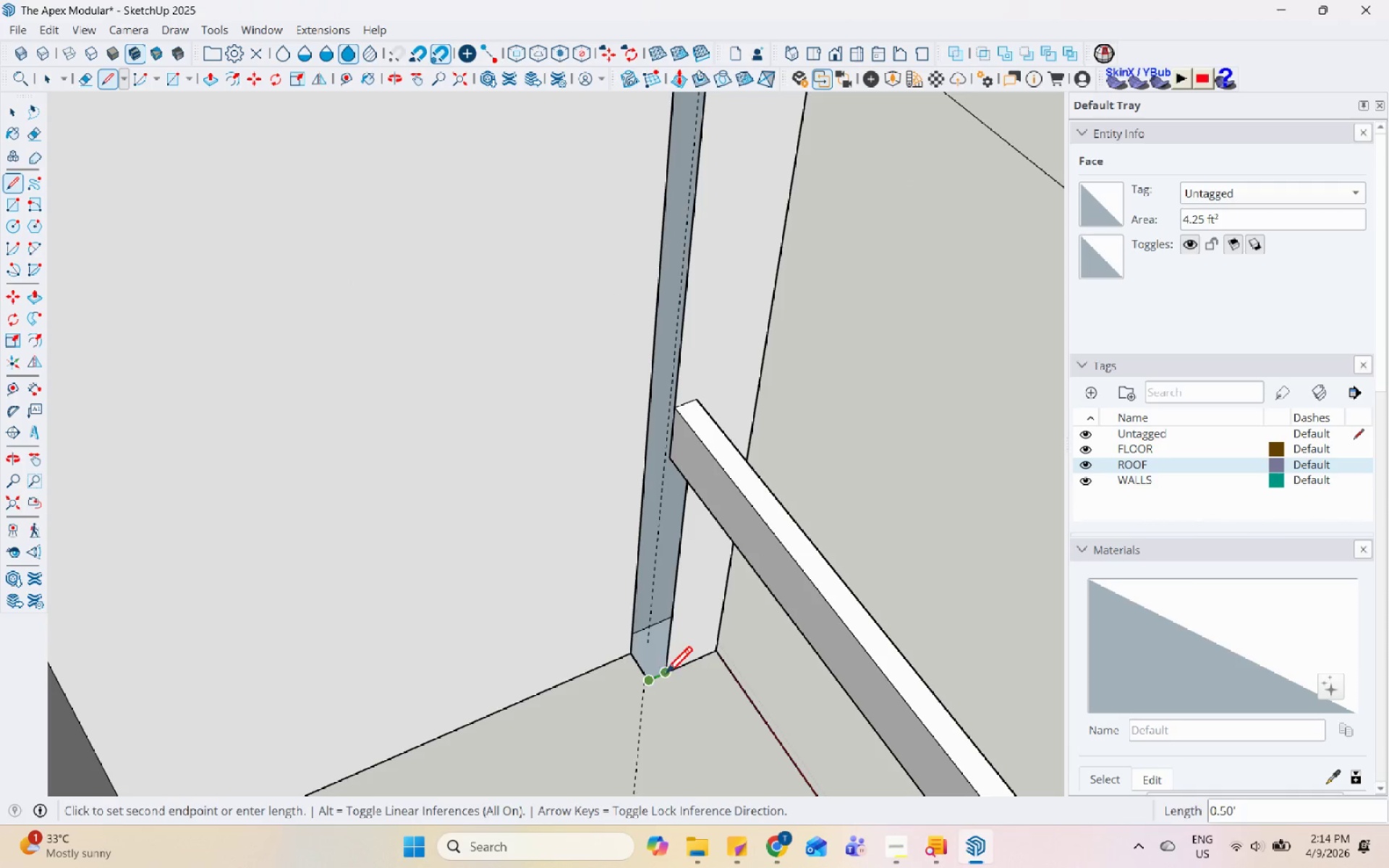 
left_click([665, 676])
 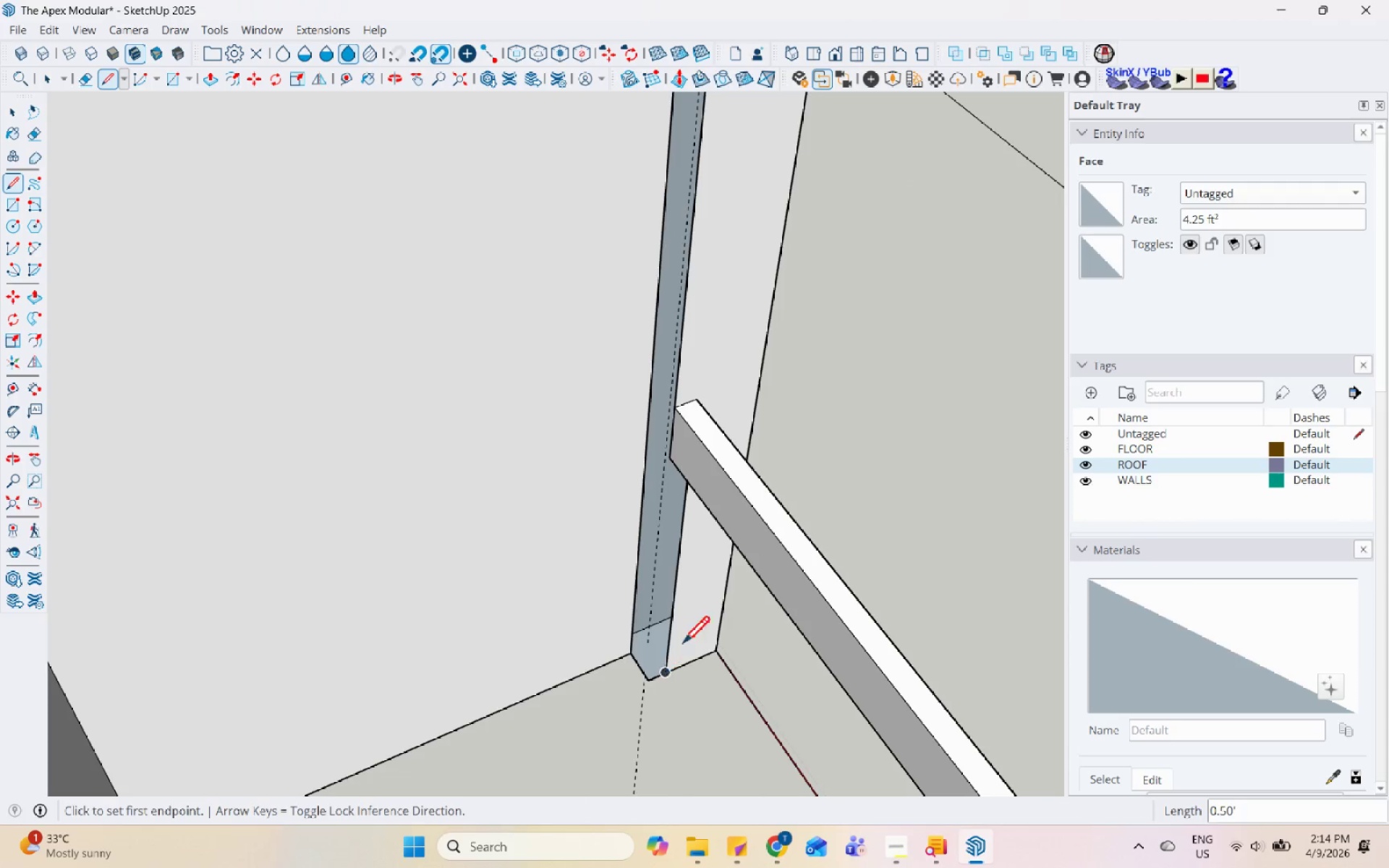 
scroll: coordinate [686, 665], scroll_direction: down, amount: 5.0
 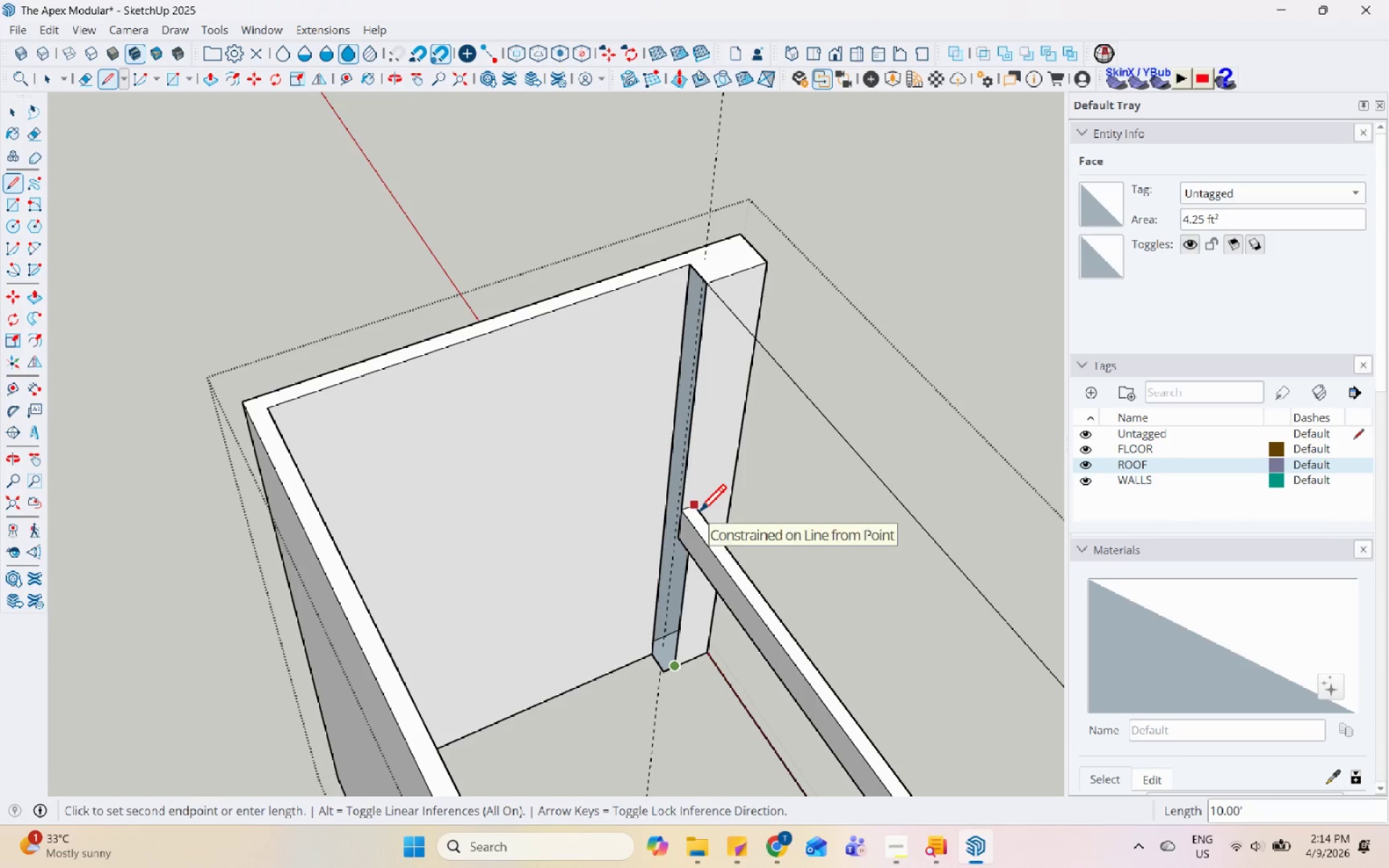 
wait(5.35)
 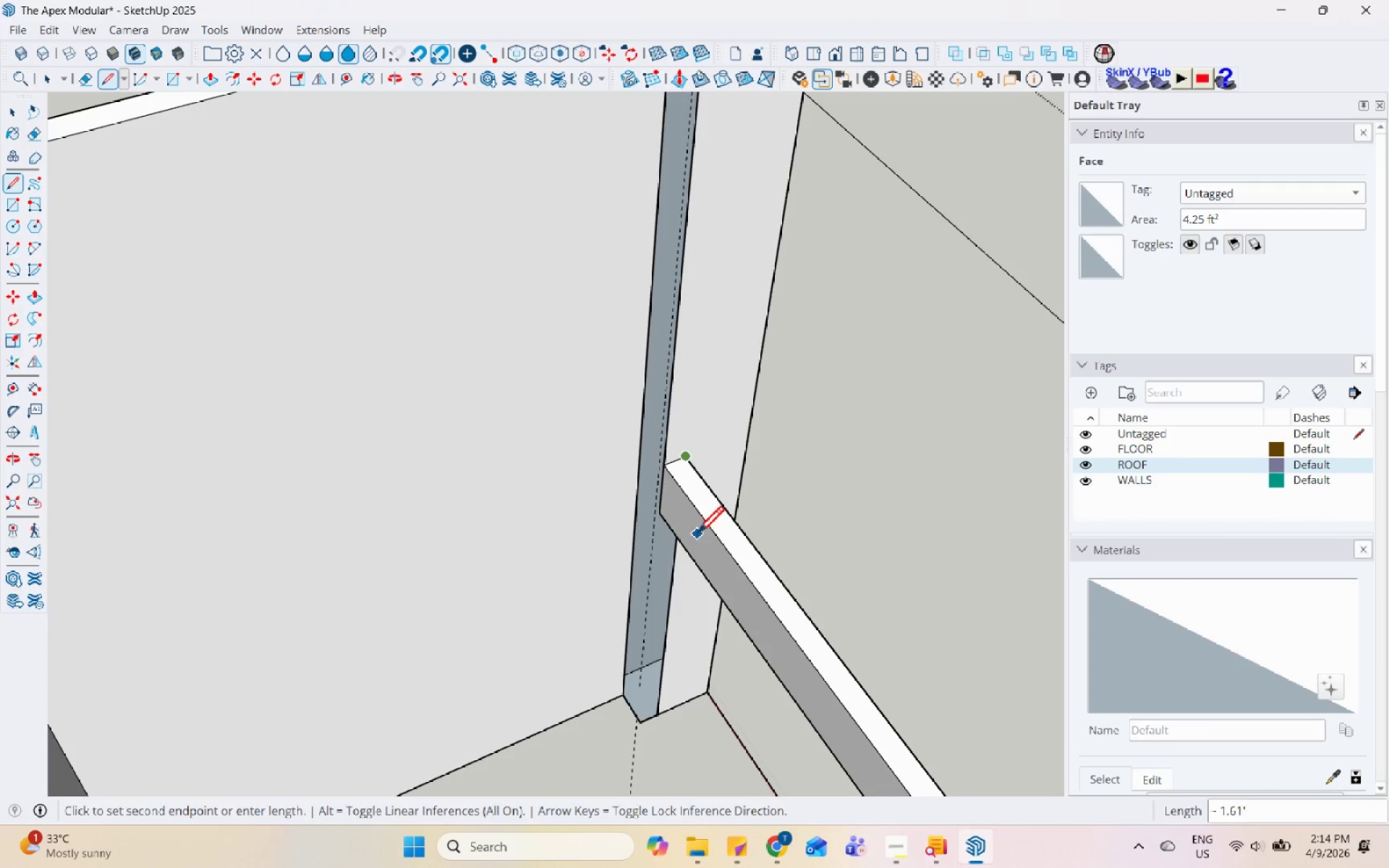 
key(Escape)
 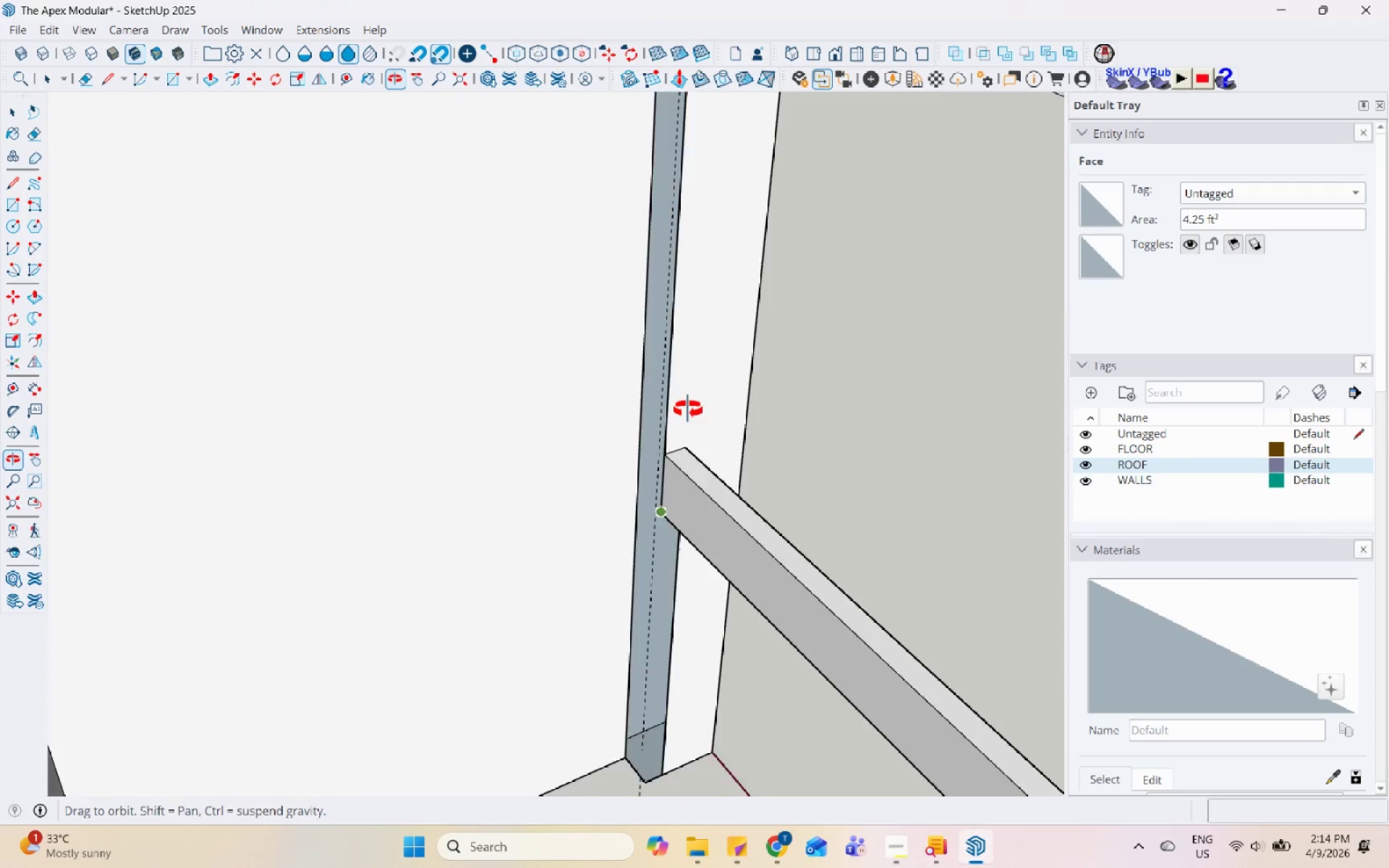 
scroll: coordinate [697, 558], scroll_direction: up, amount: 5.0
 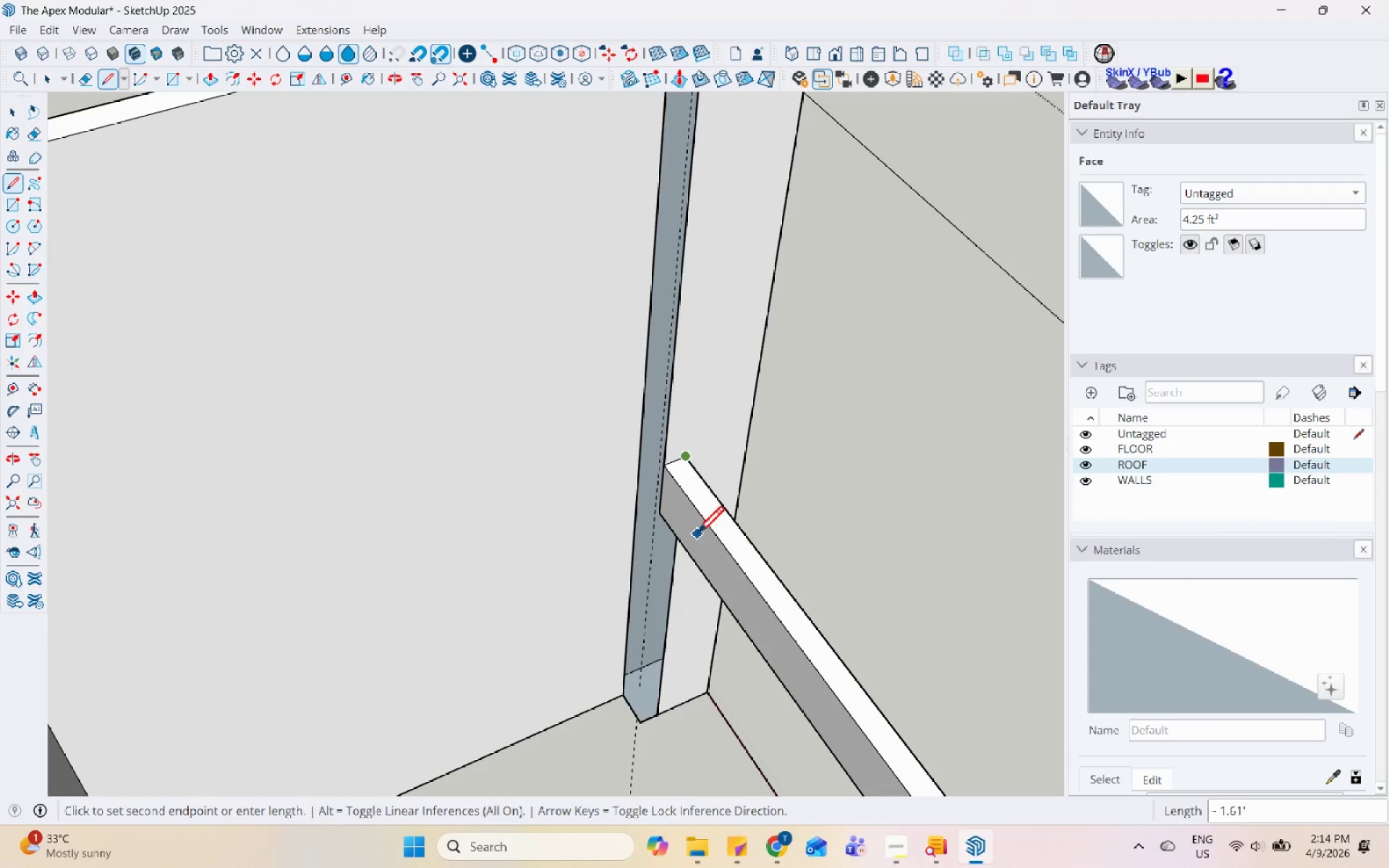 
key(Space)
 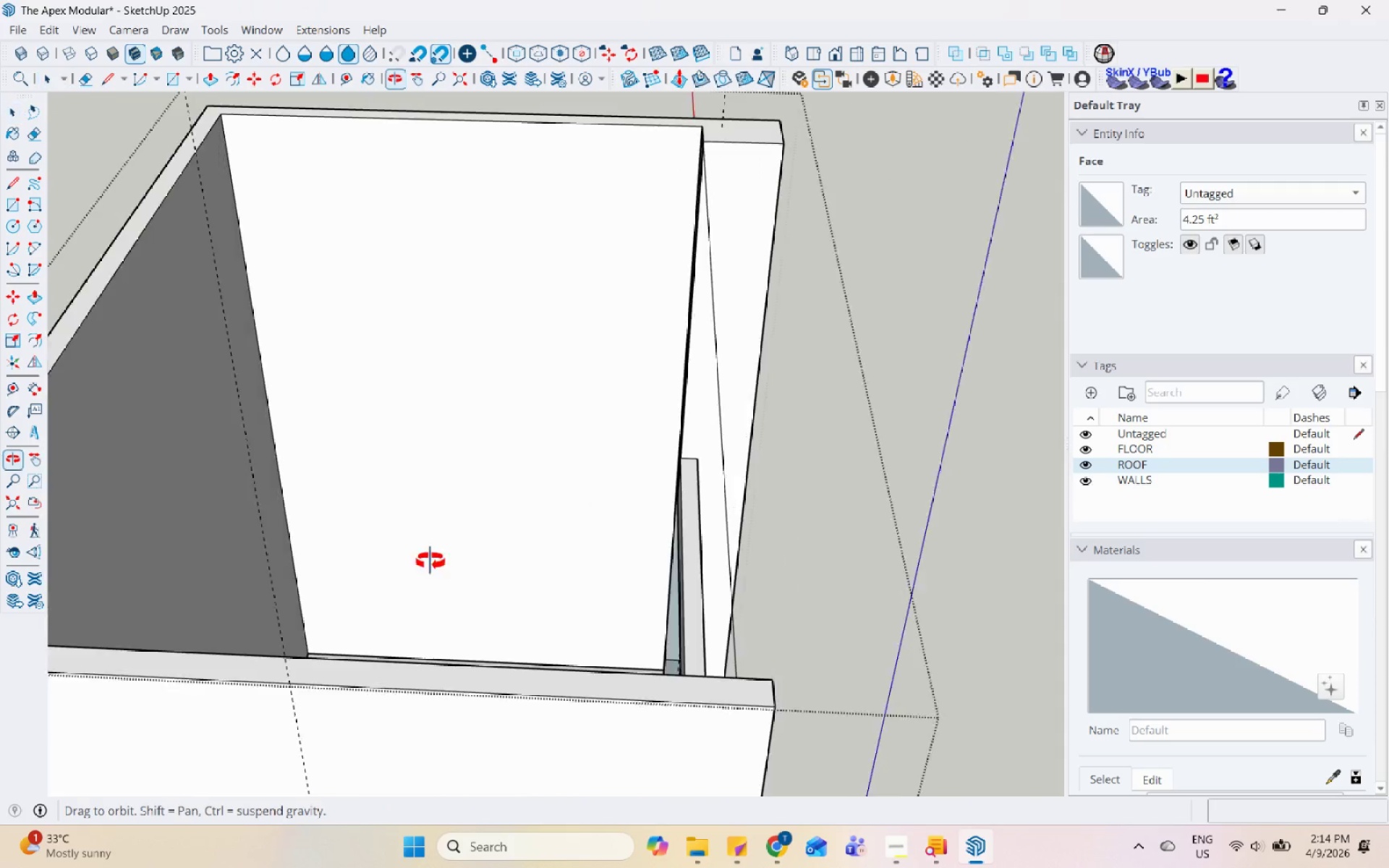 
scroll: coordinate [525, 505], scroll_direction: down, amount: 10.0
 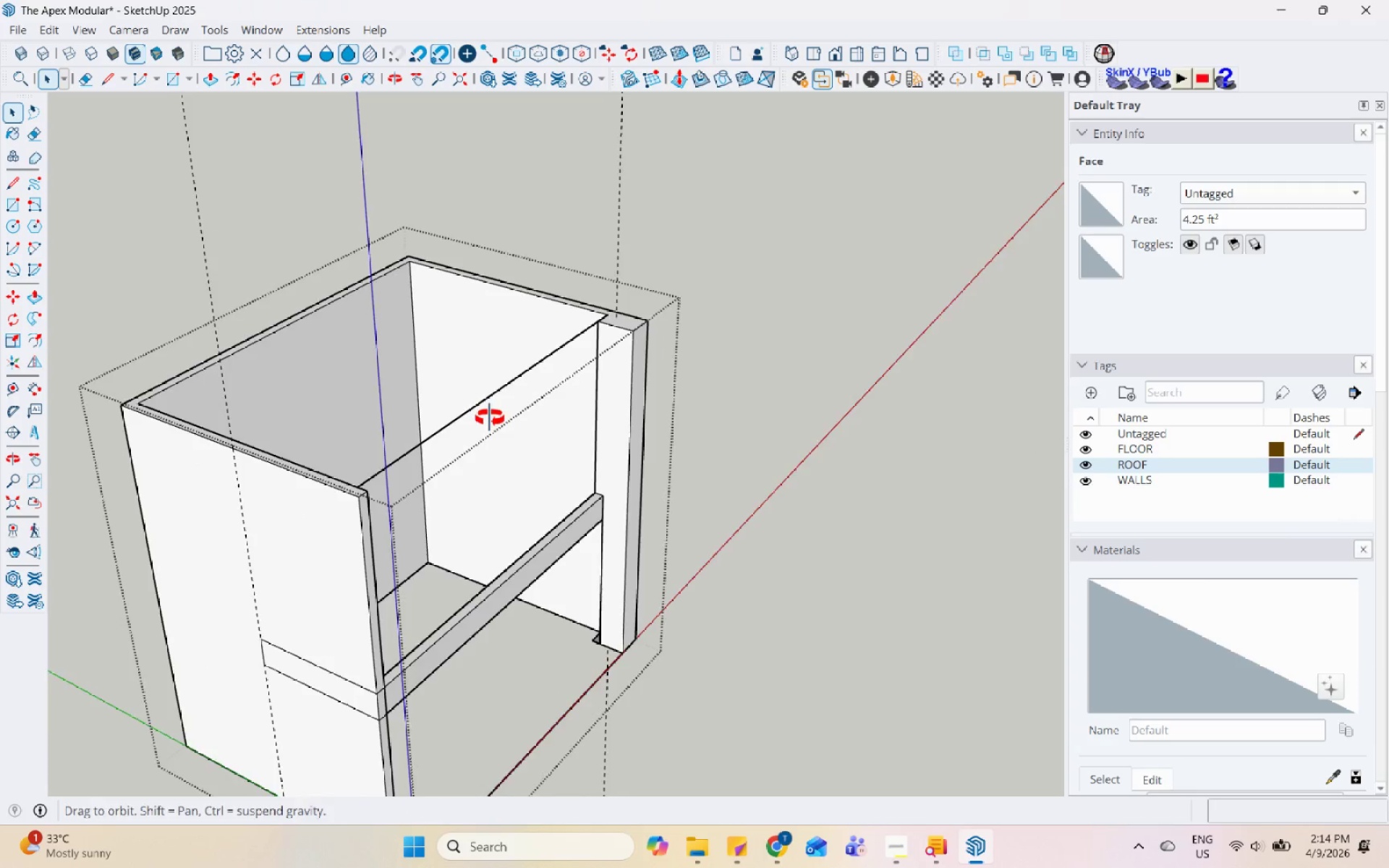 
left_click([647, 386])
 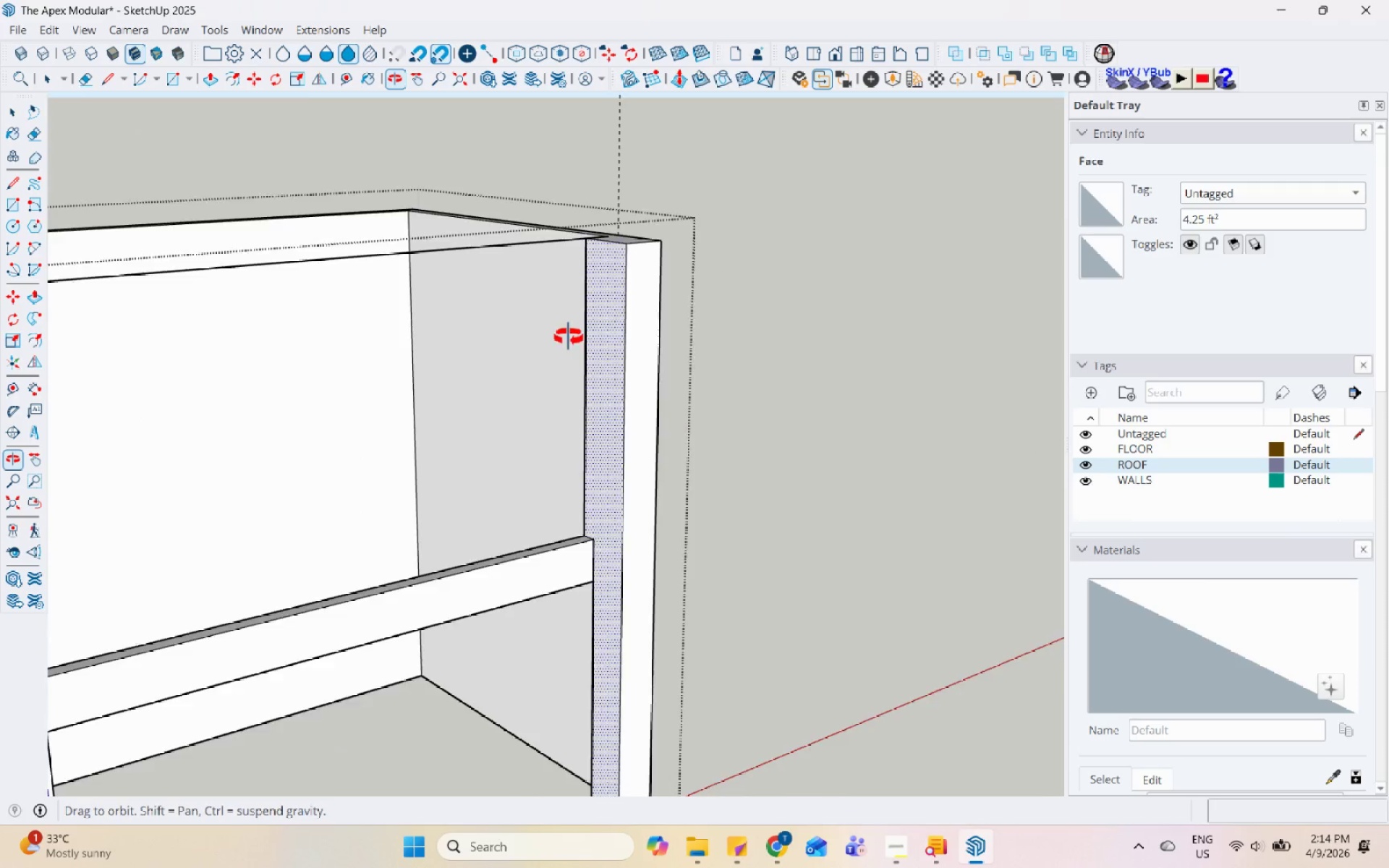 
scroll: coordinate [581, 403], scroll_direction: up, amount: 4.0
 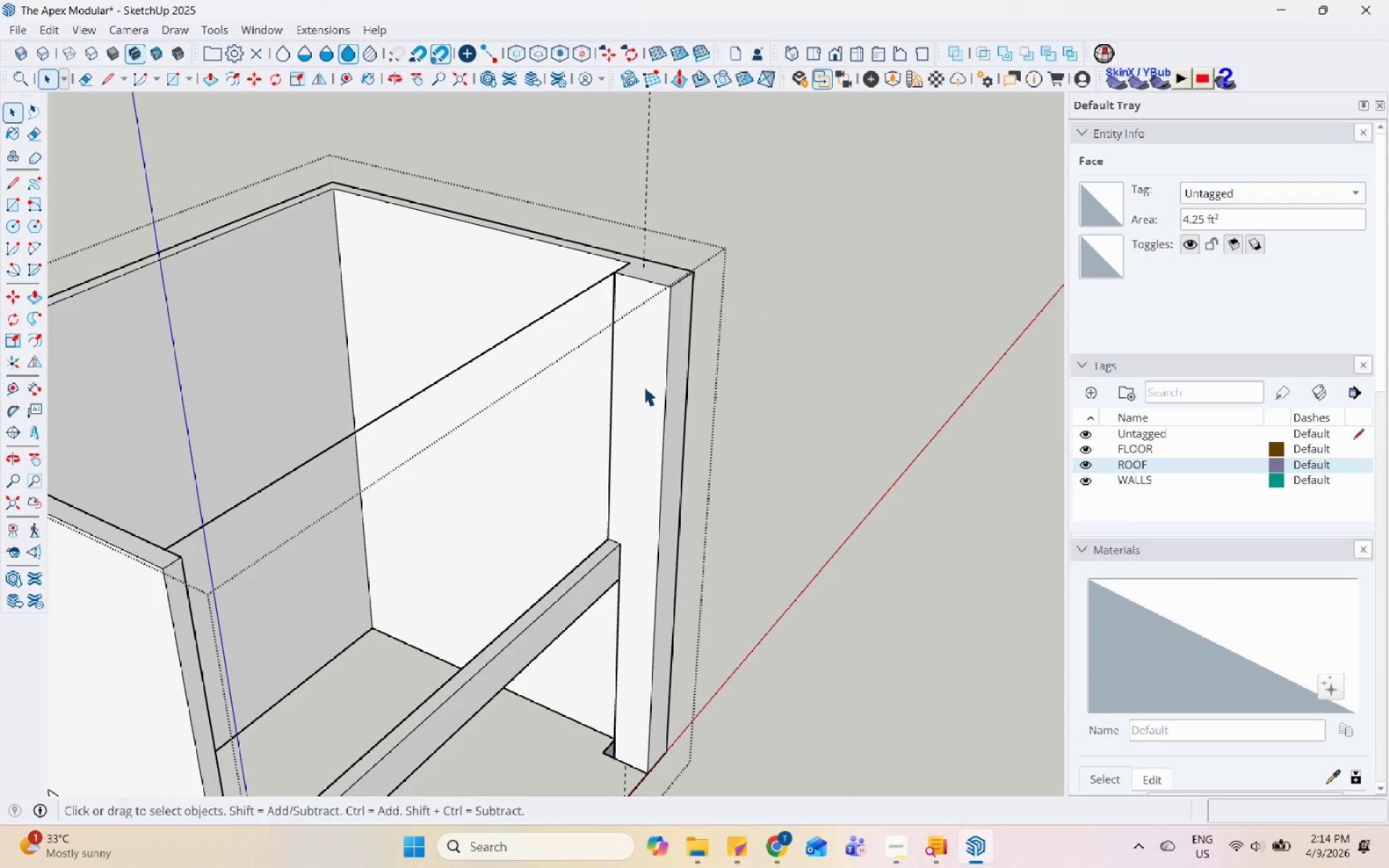 
key(Escape)
 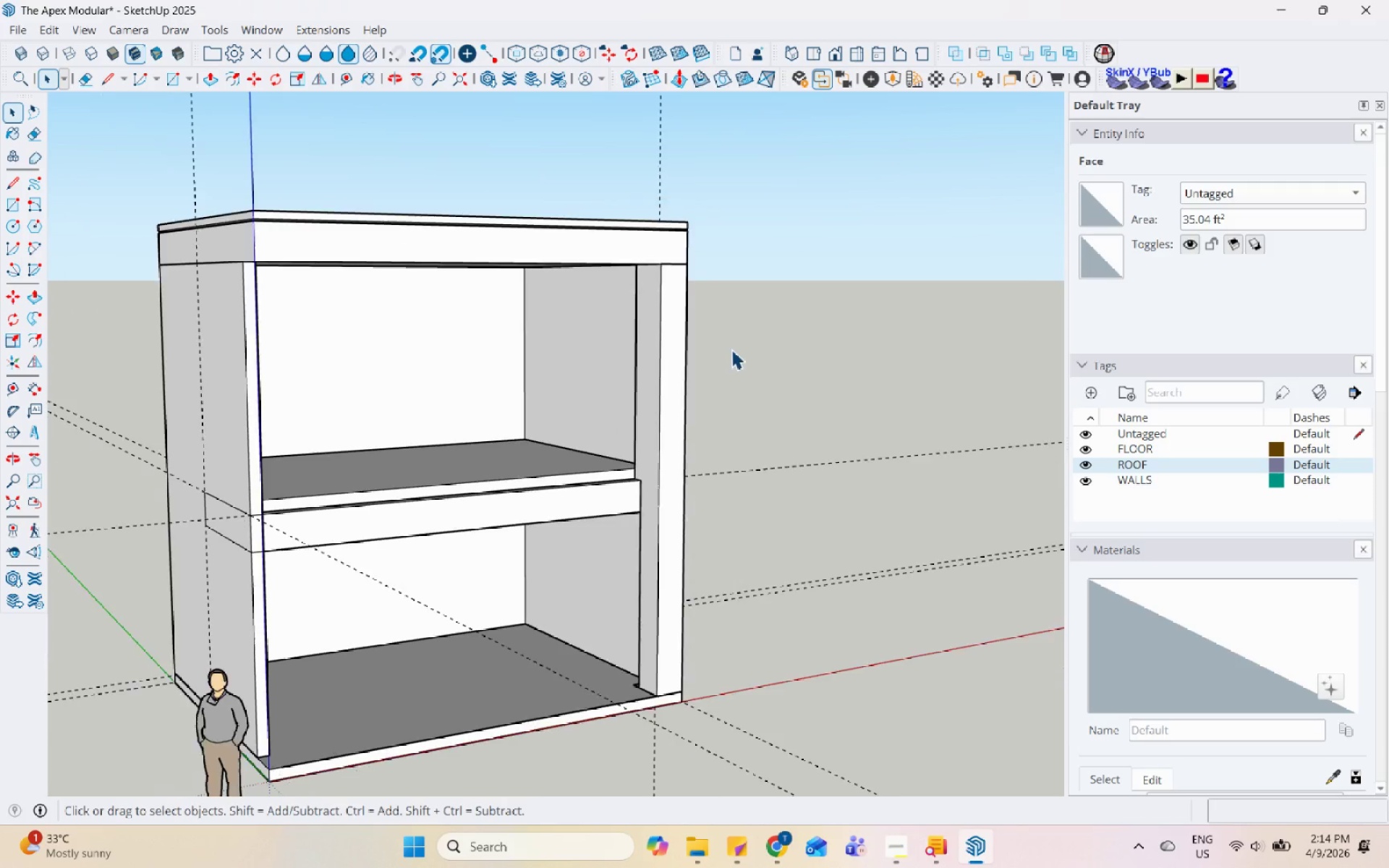 
key(Escape)
 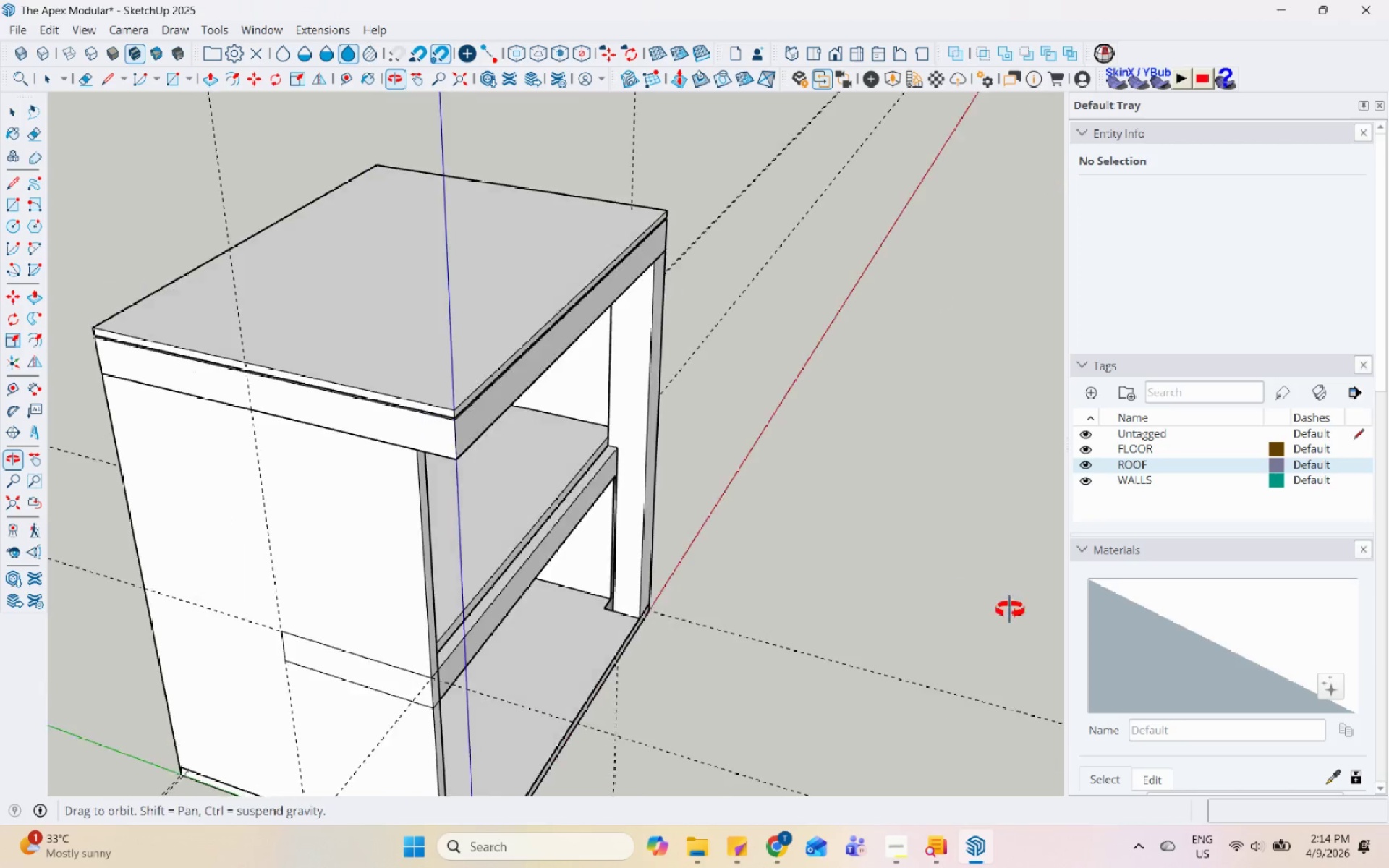 
scroll: coordinate [731, 349], scroll_direction: down, amount: 5.0
 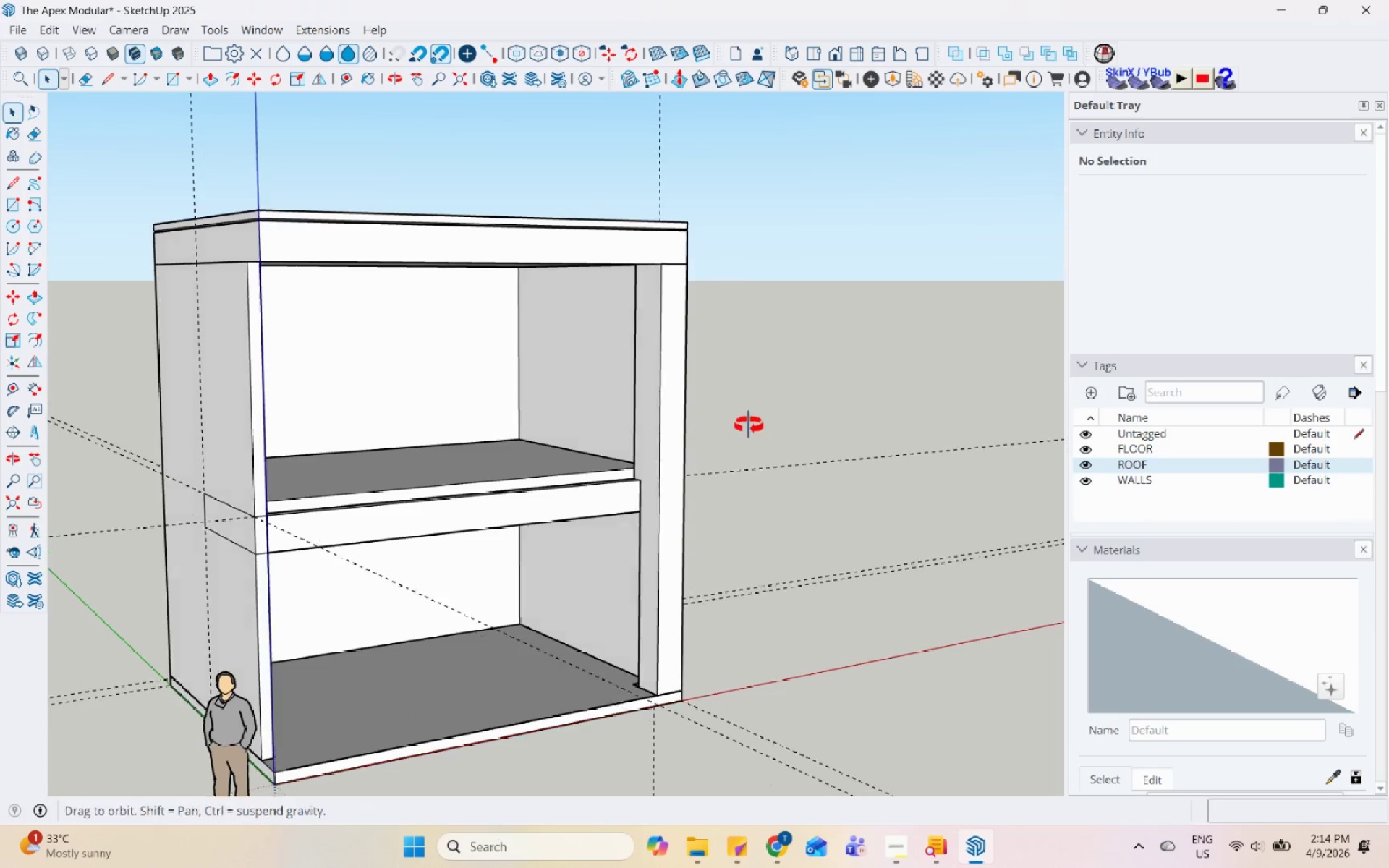 
scroll: coordinate [603, 607], scroll_direction: up, amount: 18.0
 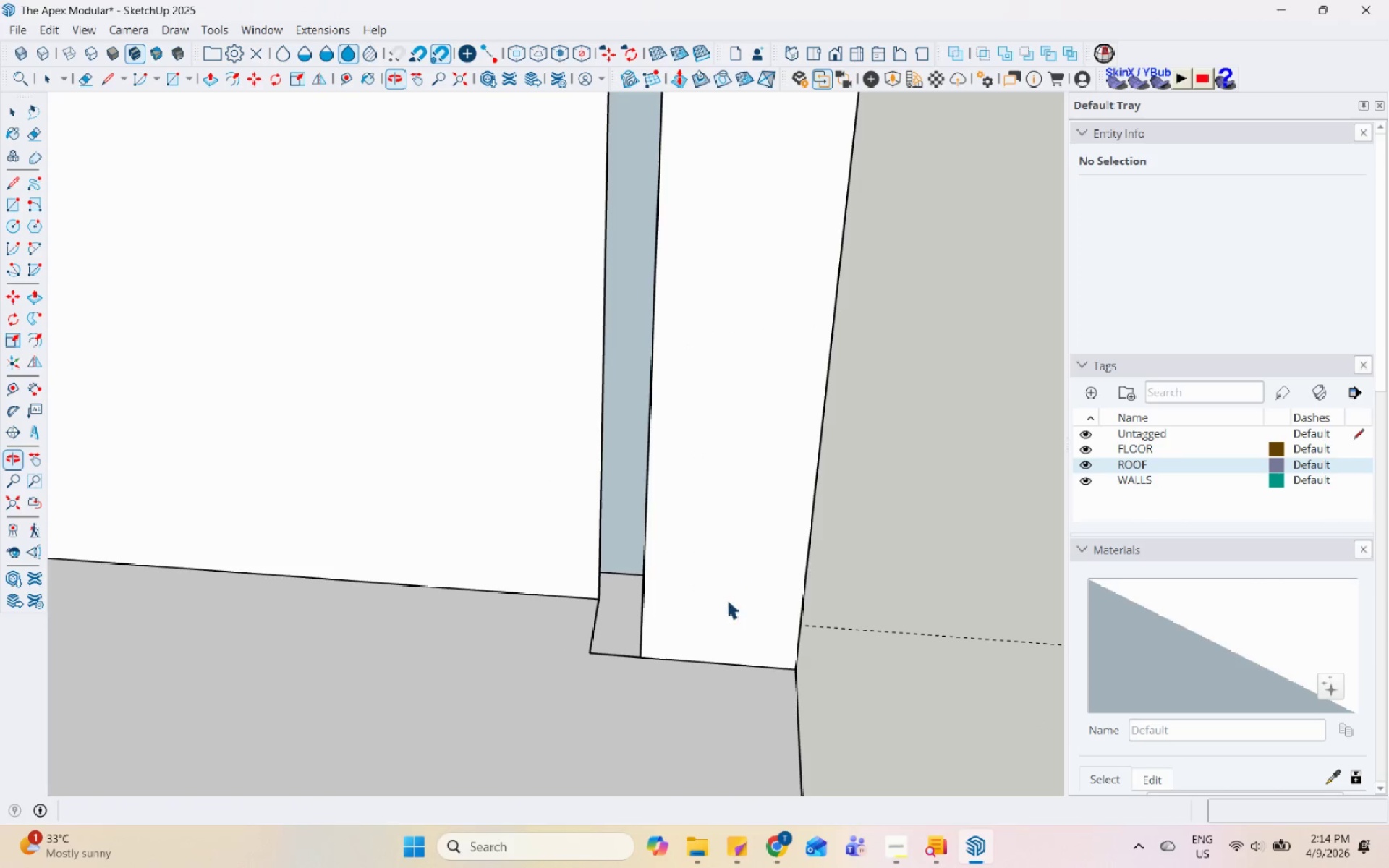 
left_click([609, 606])
 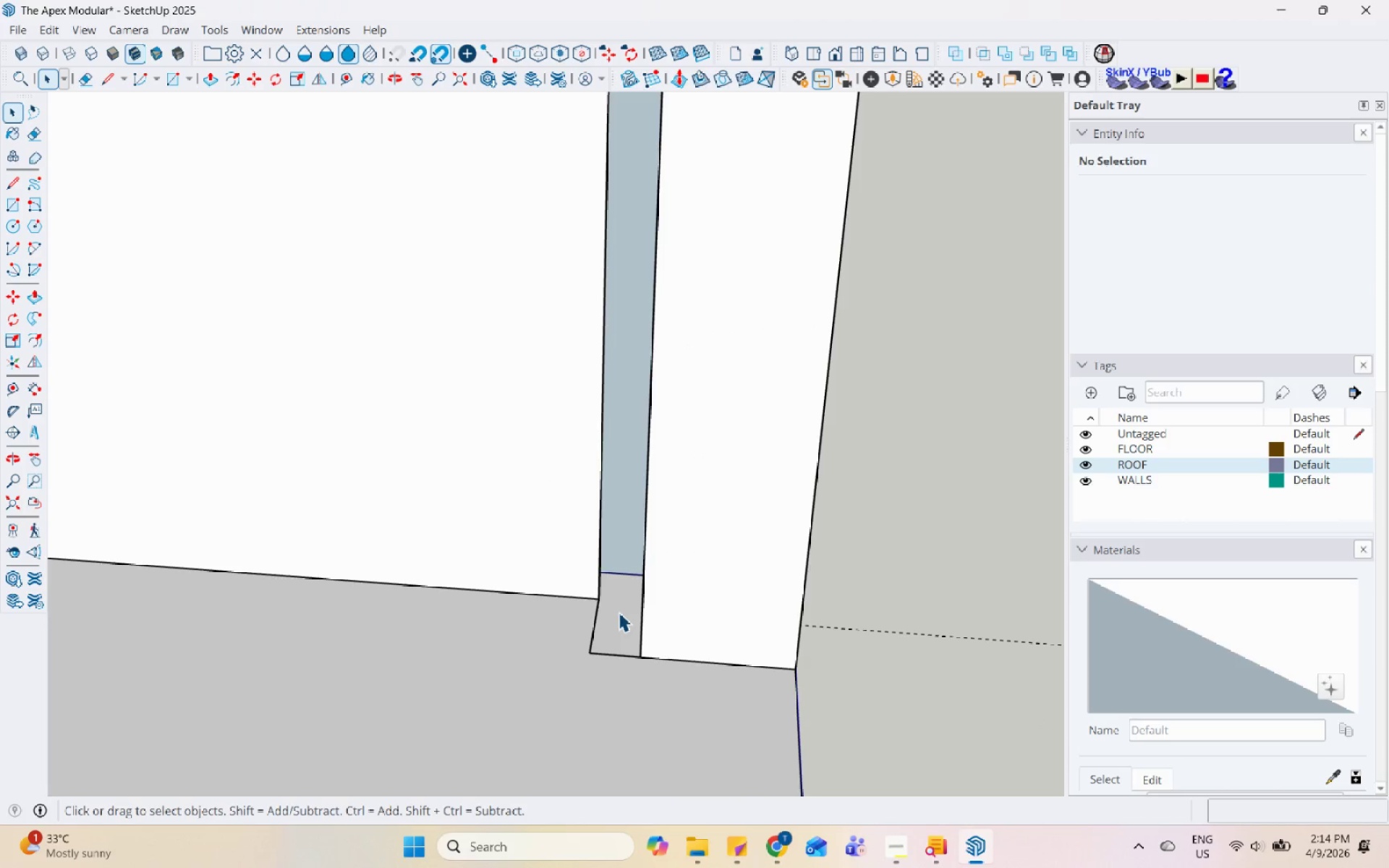 
double_click([619, 612])
 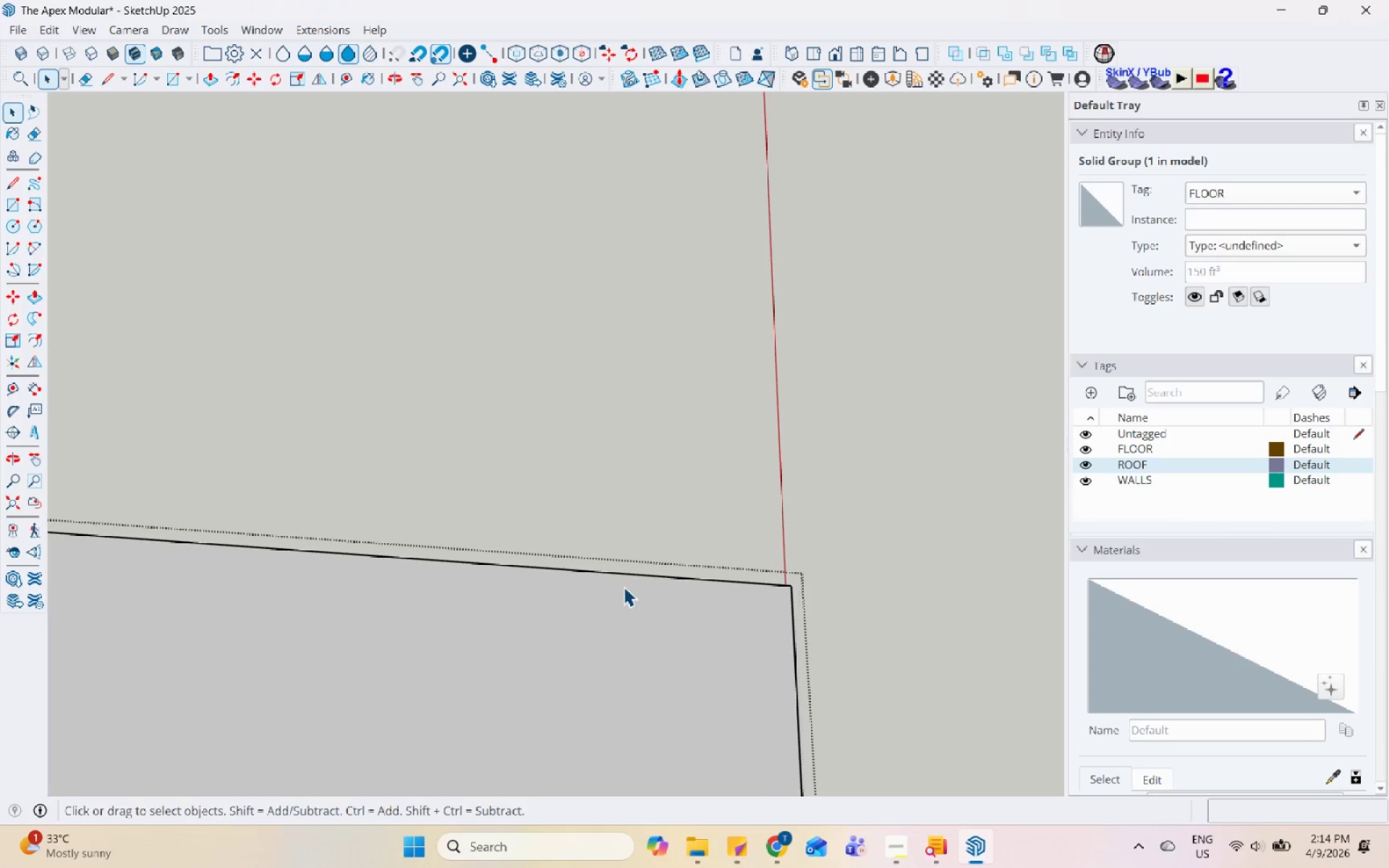 
key(Escape)
 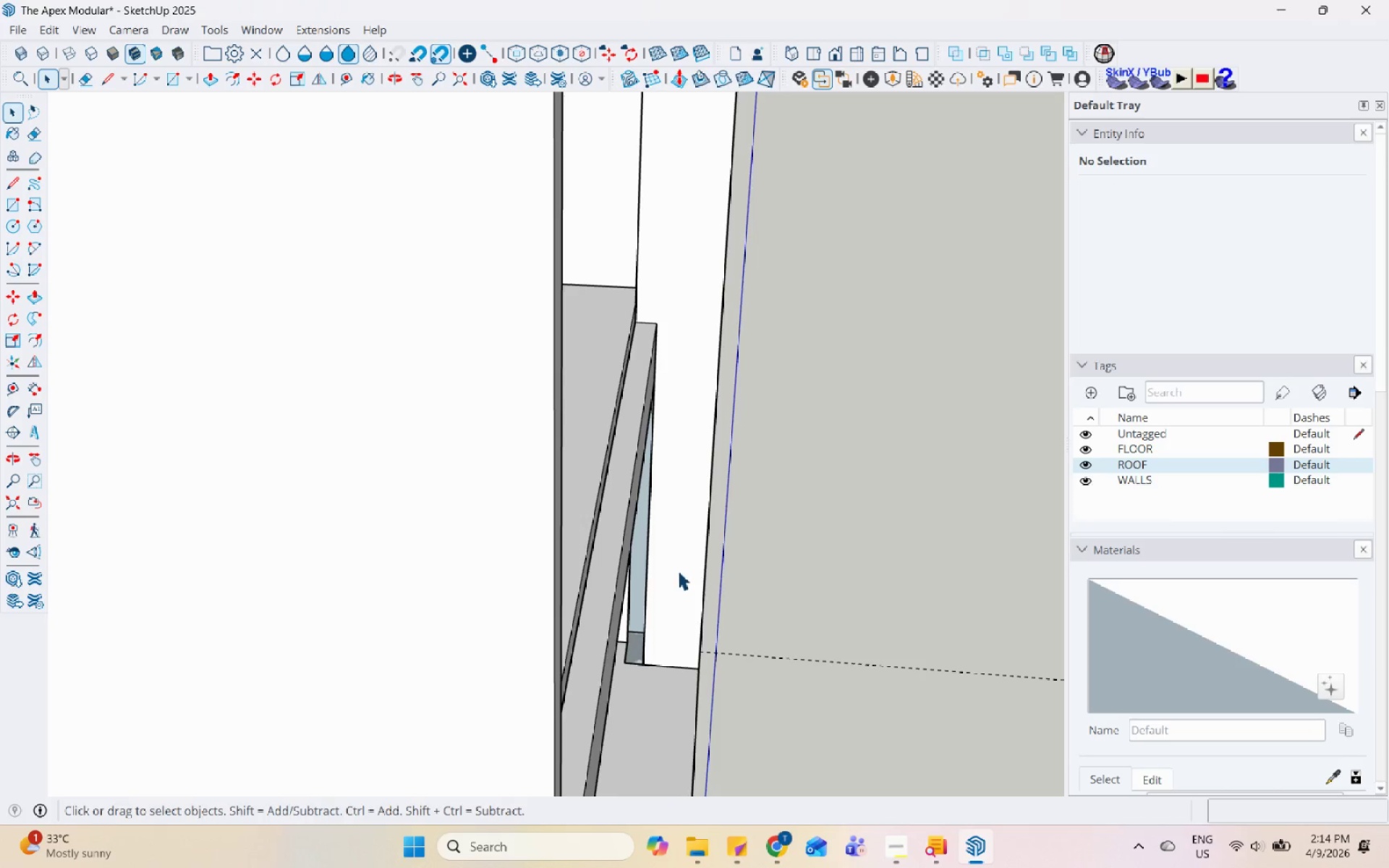 
double_click([678, 569])
 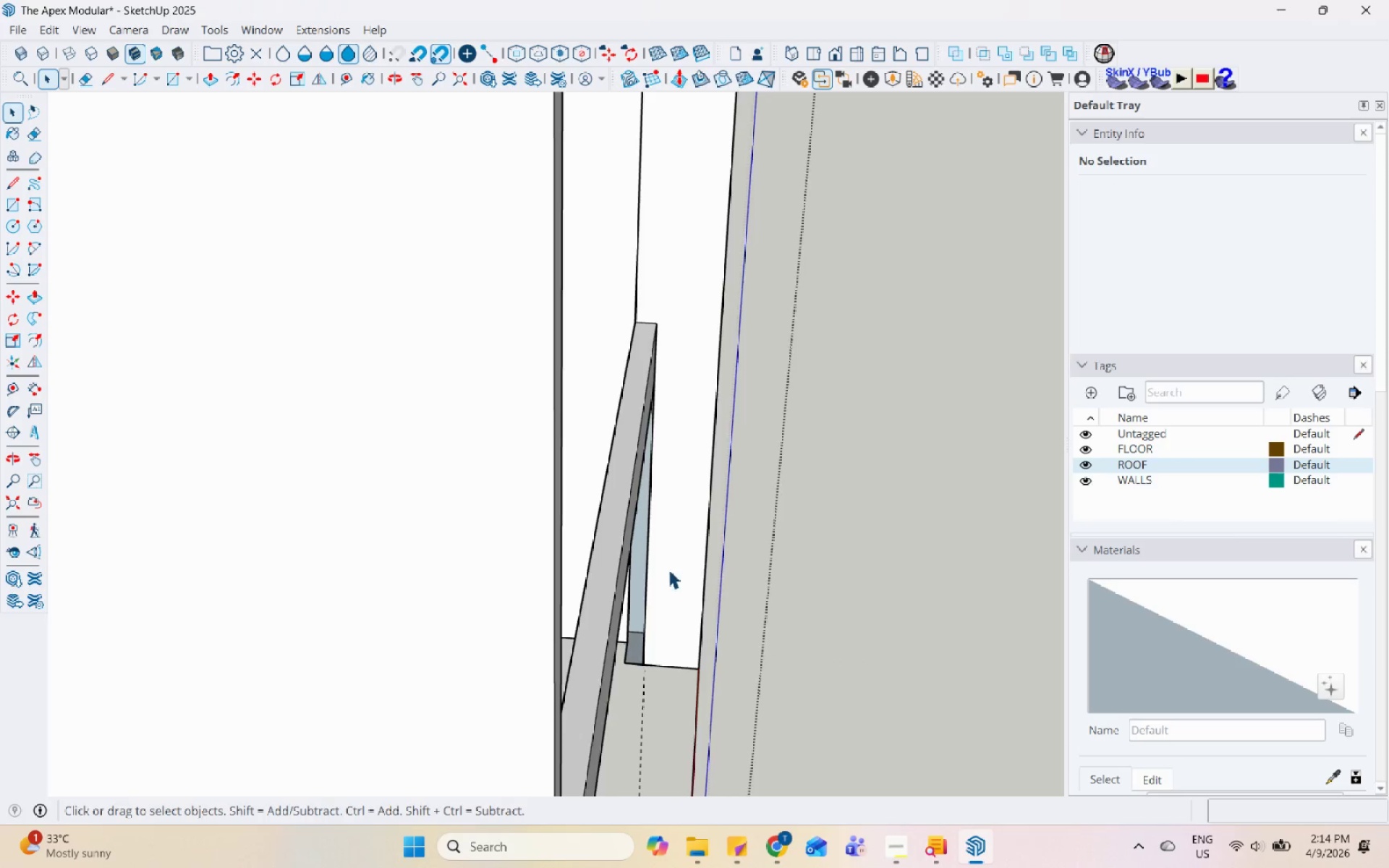 
scroll: coordinate [655, 642], scroll_direction: down, amount: 11.0
 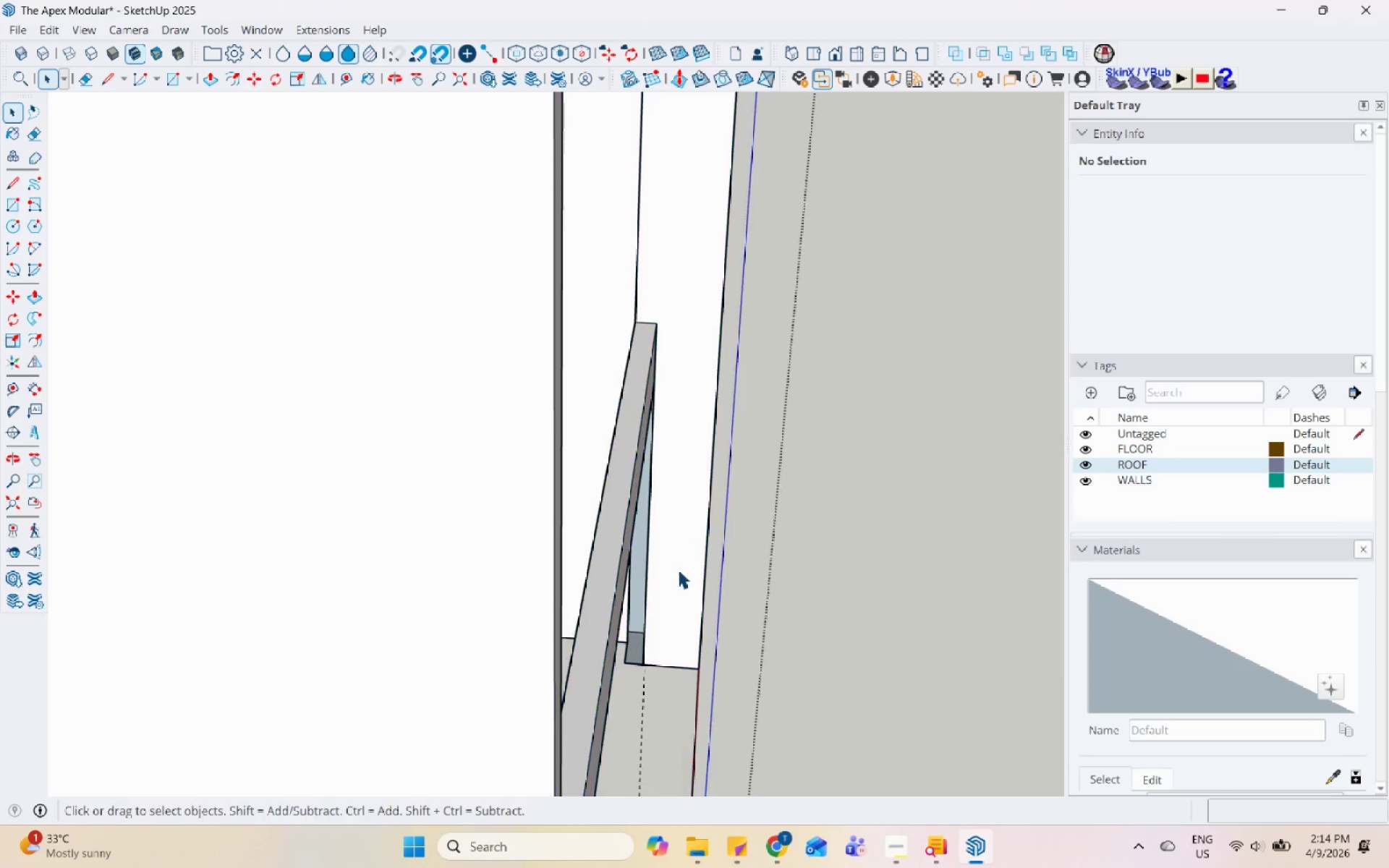 
scroll: coordinate [663, 590], scroll_direction: up, amount: 5.0
 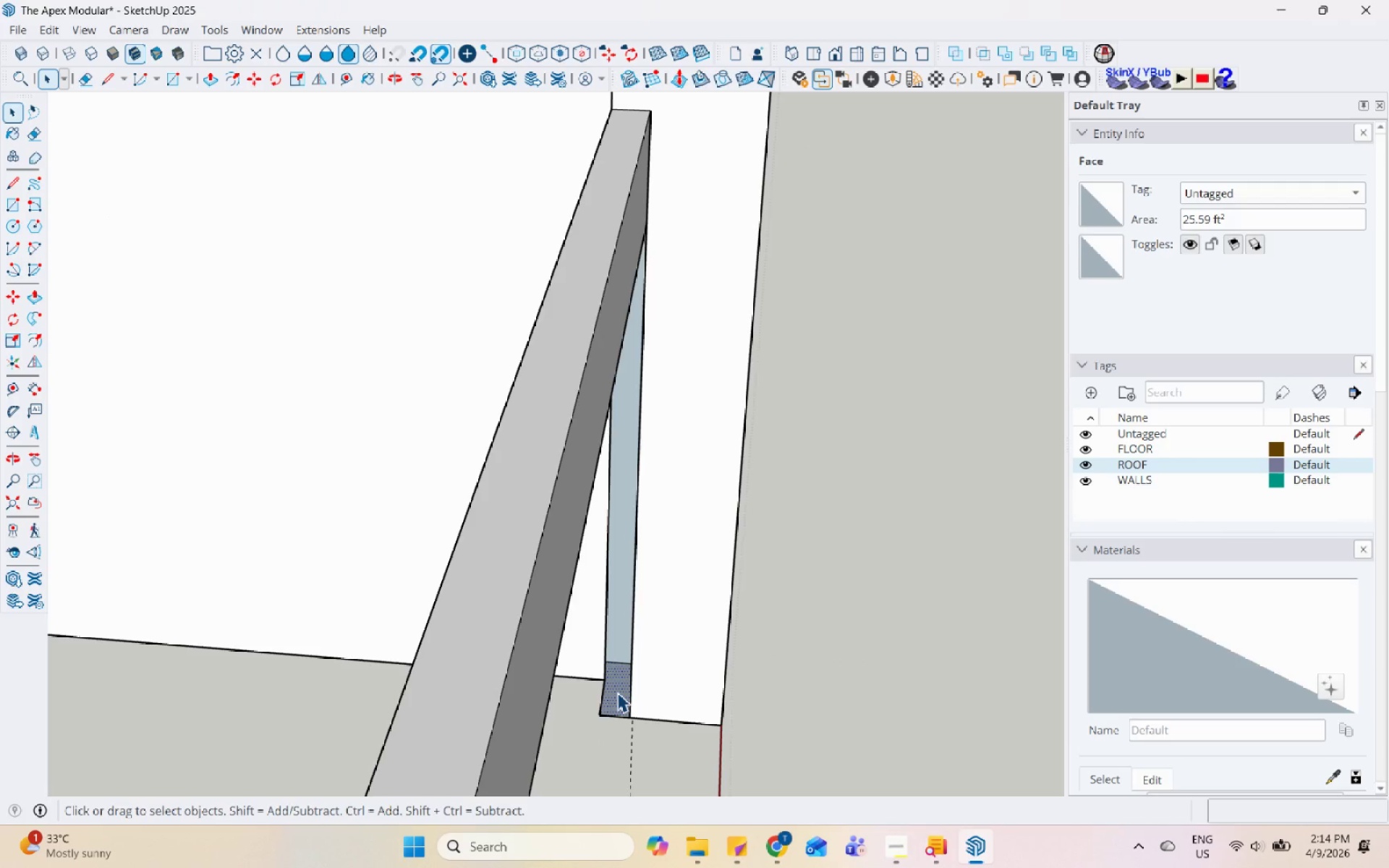 
key(P)
 